 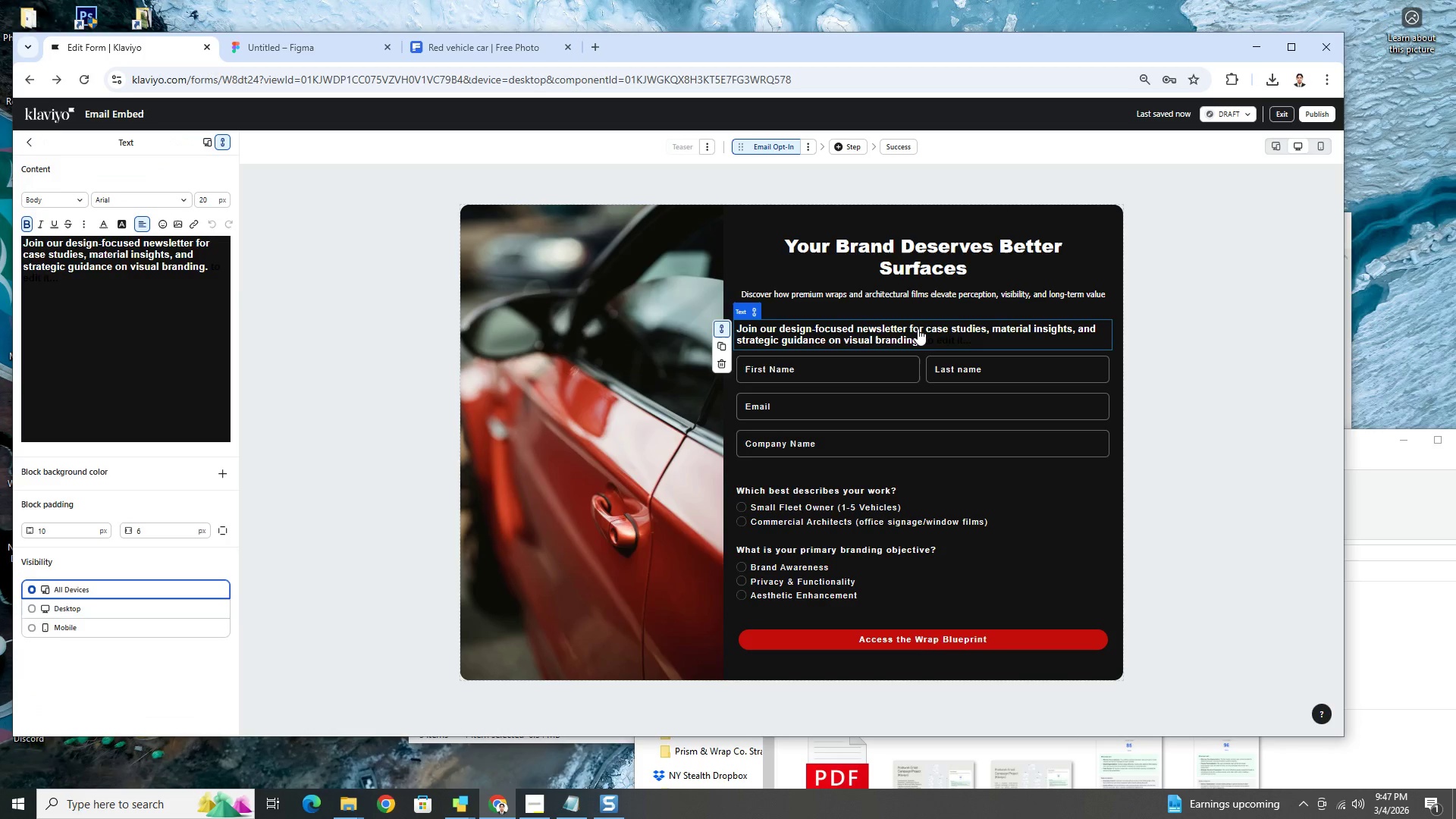 
left_click_drag(start_coordinate=[930, 331], to_coordinate=[943, 595])
 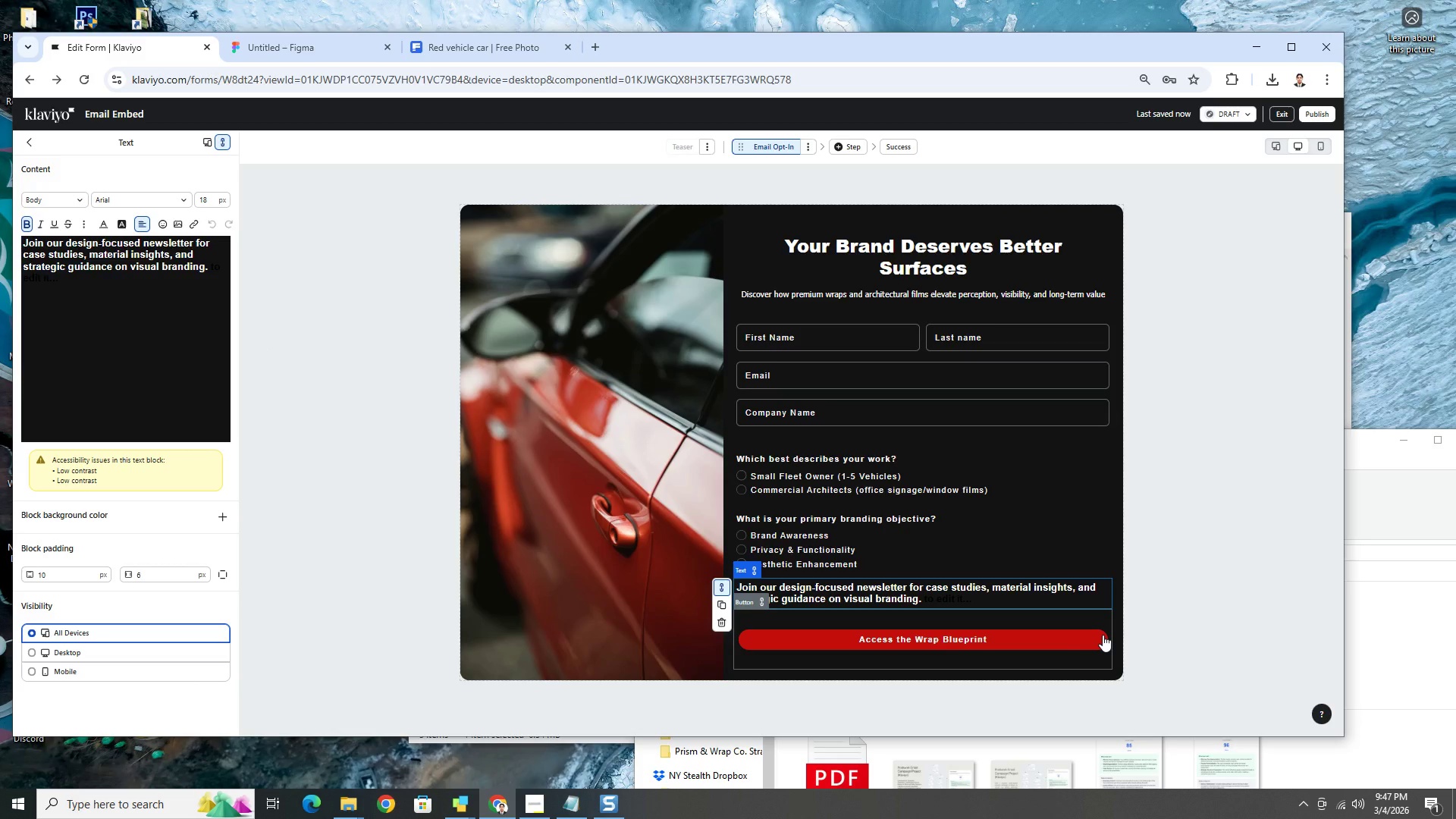 
wait(8.7)
 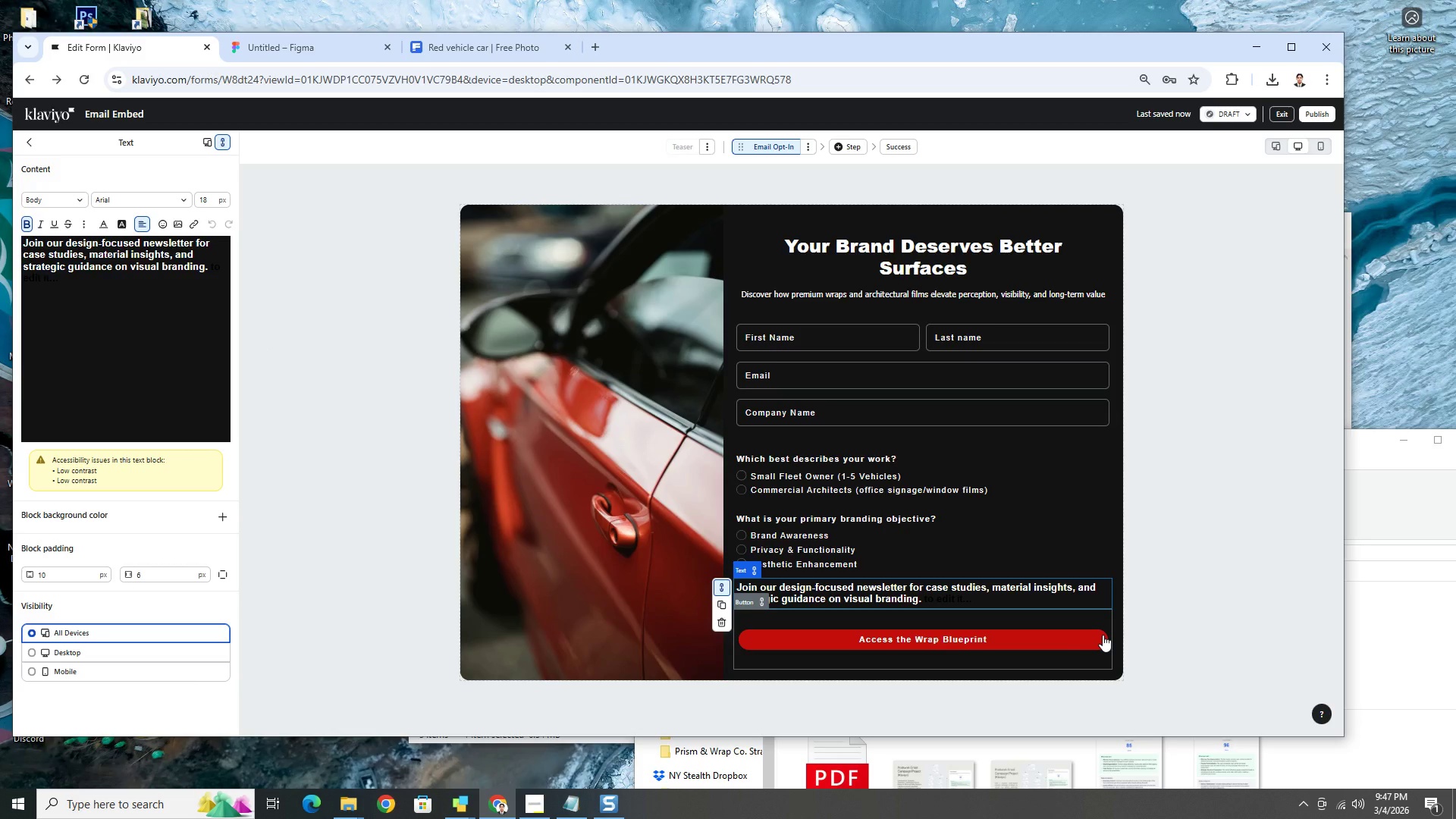 
double_click([177, 265])
 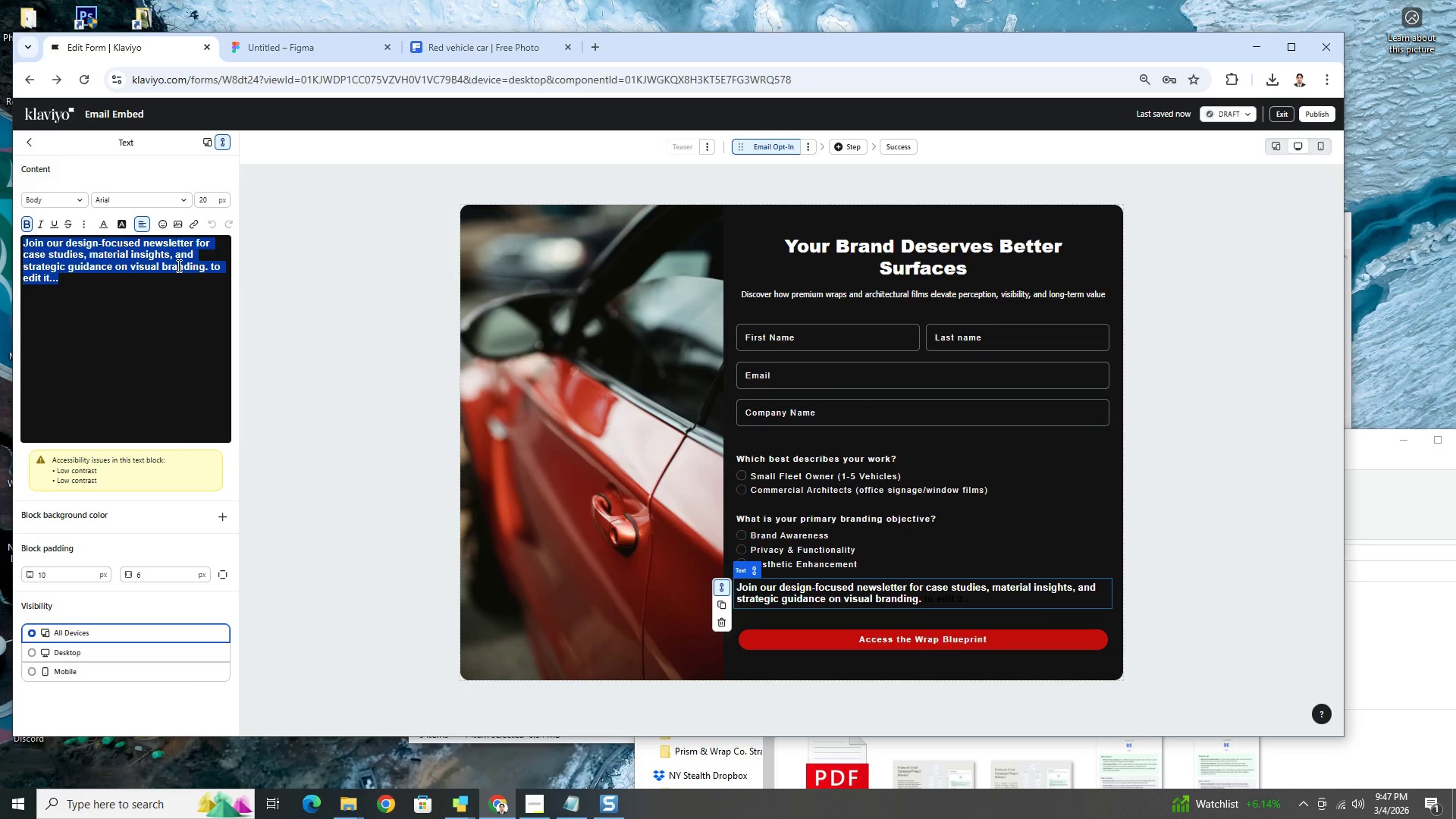 
triple_click([177, 265])
 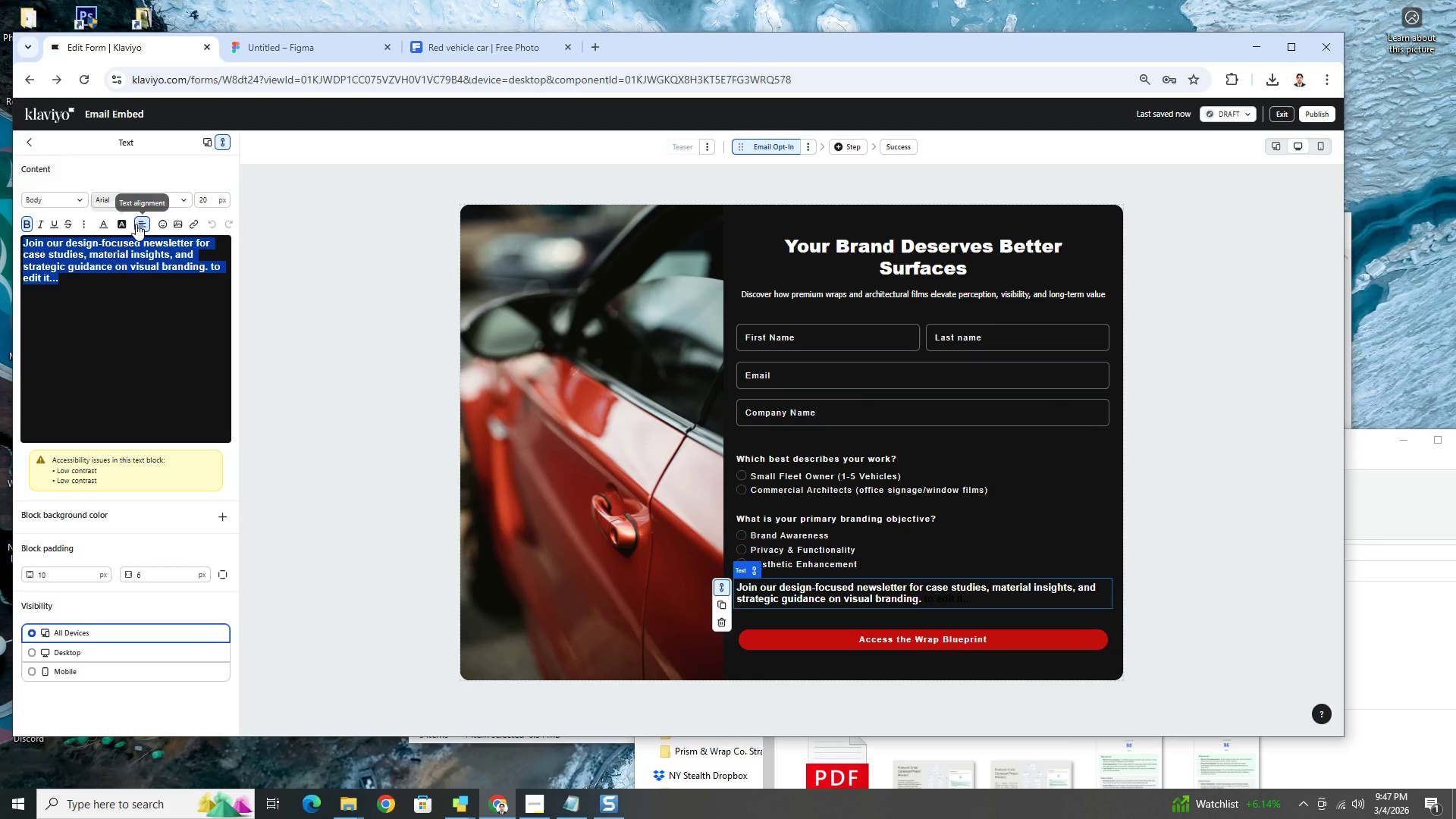 
left_click([136, 224])
 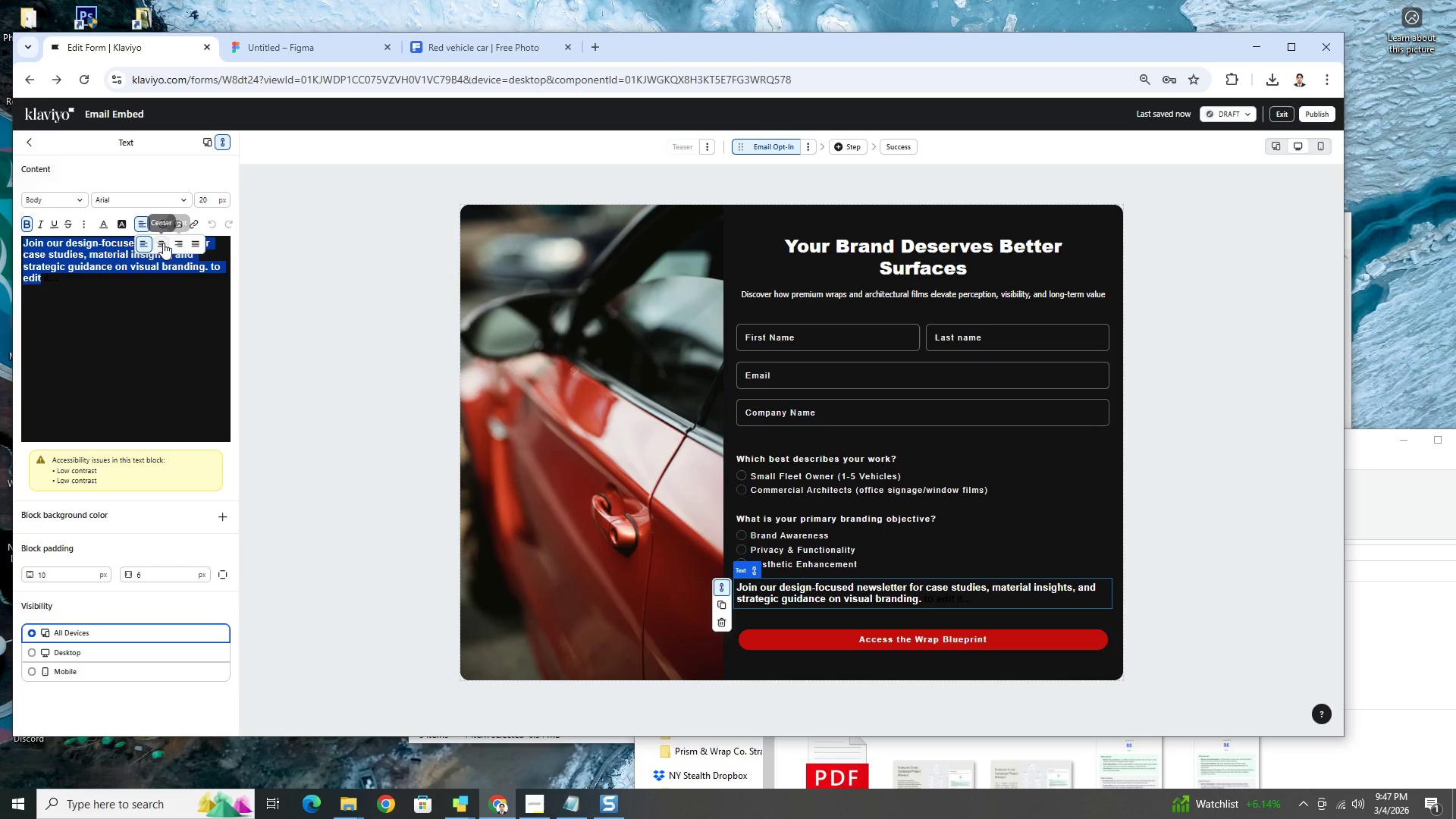 
left_click([163, 243])
 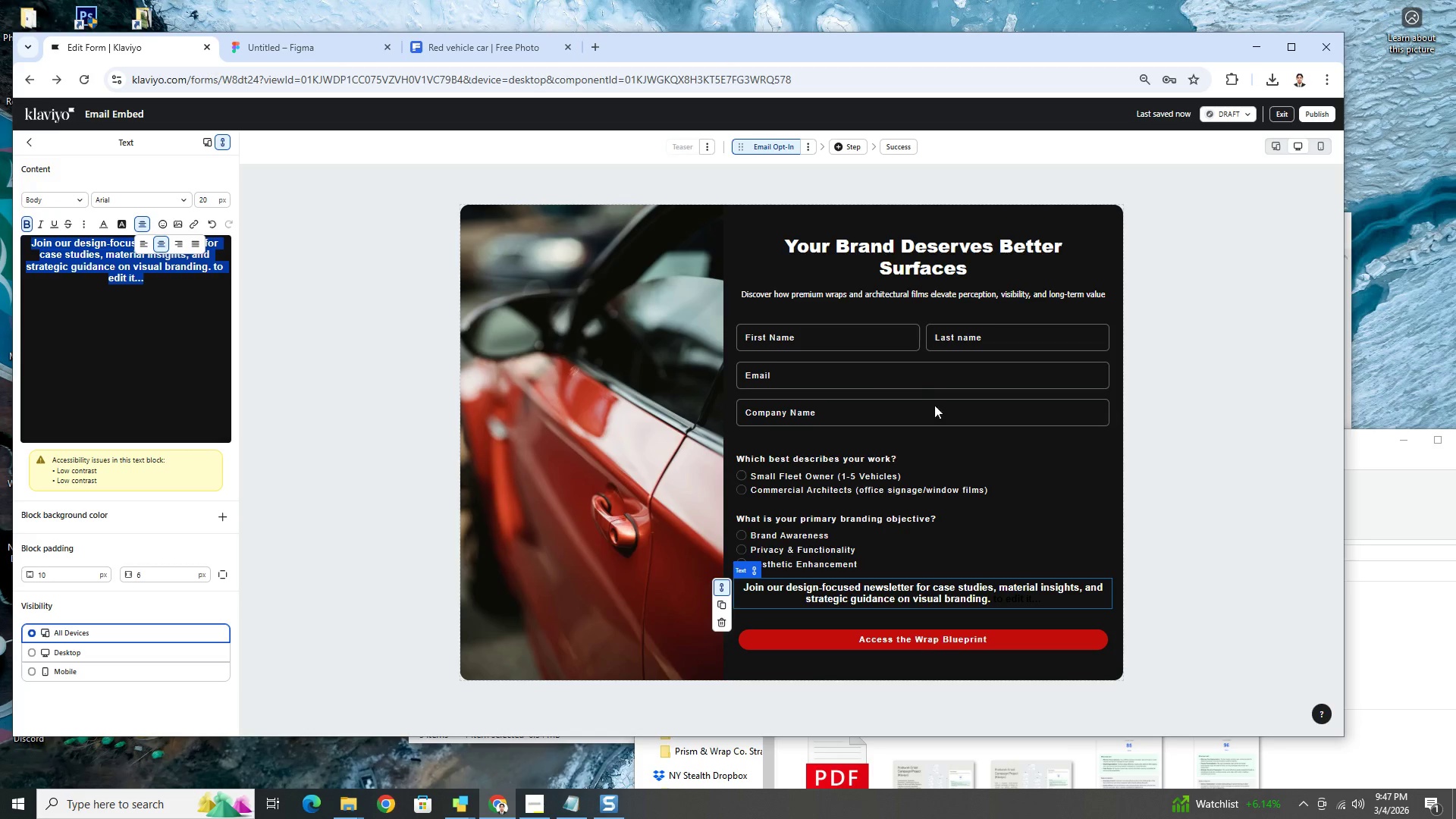 
wait(8.12)
 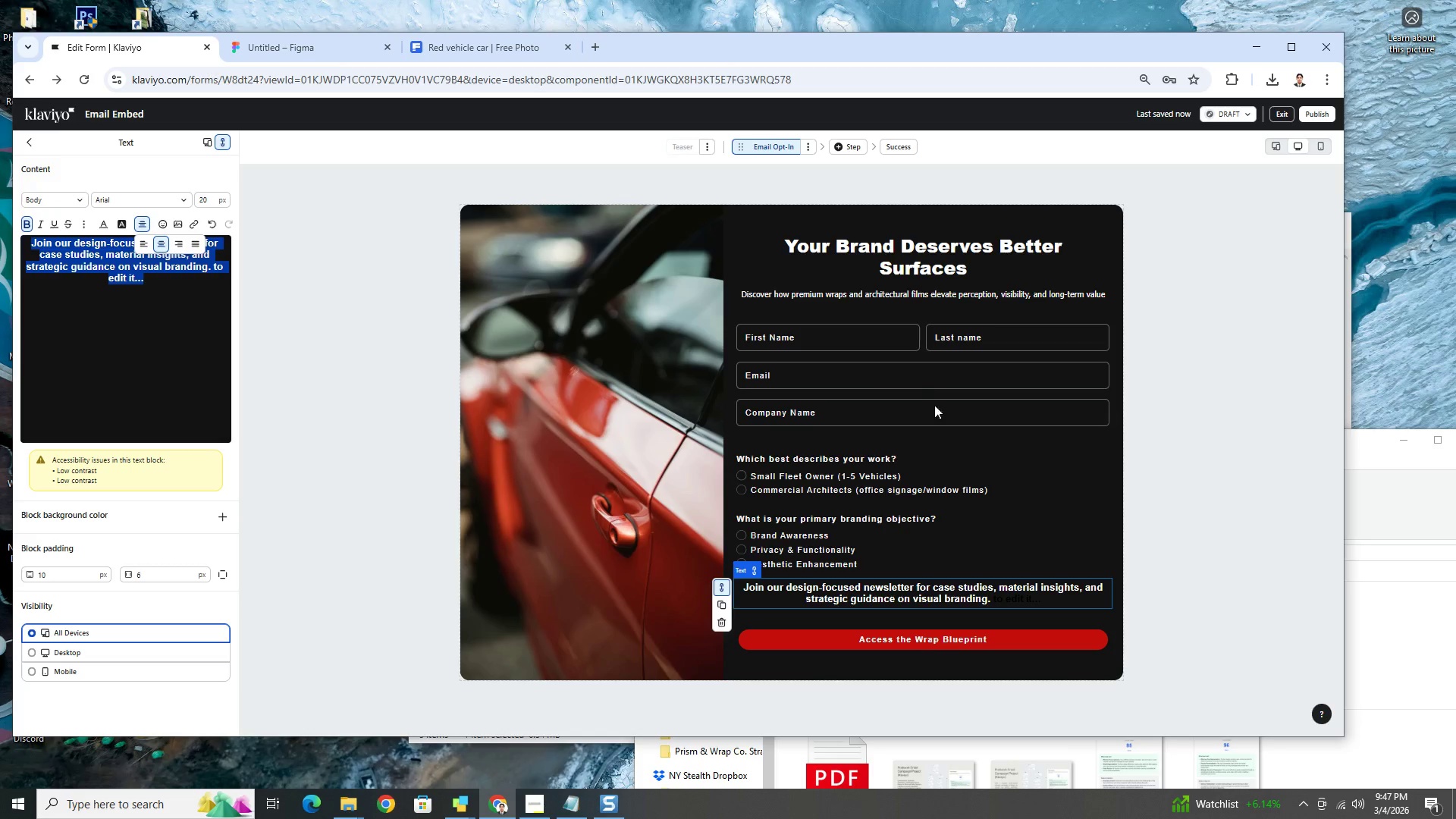 
left_click([804, 296])
 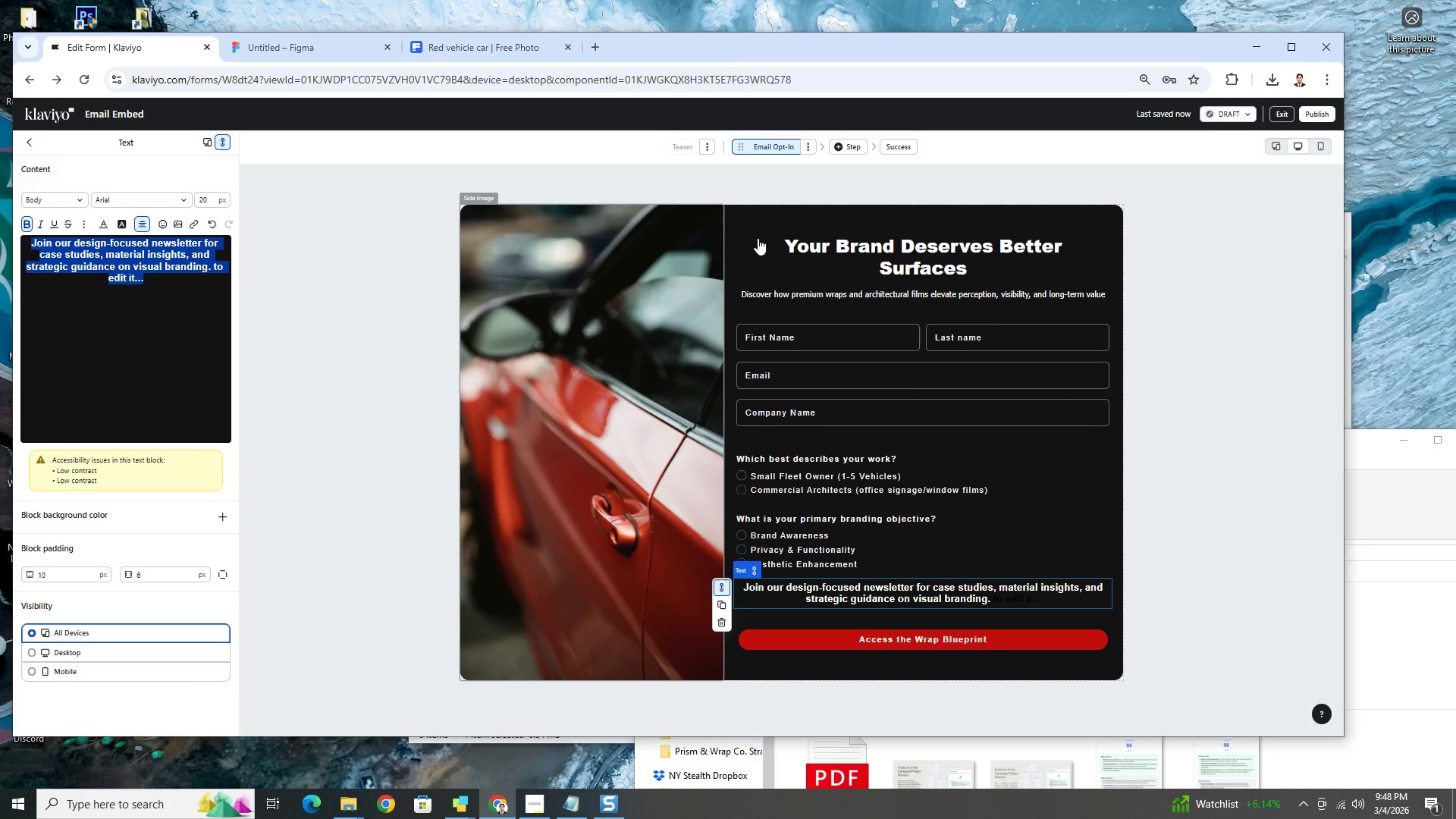 
left_click([859, 288])
 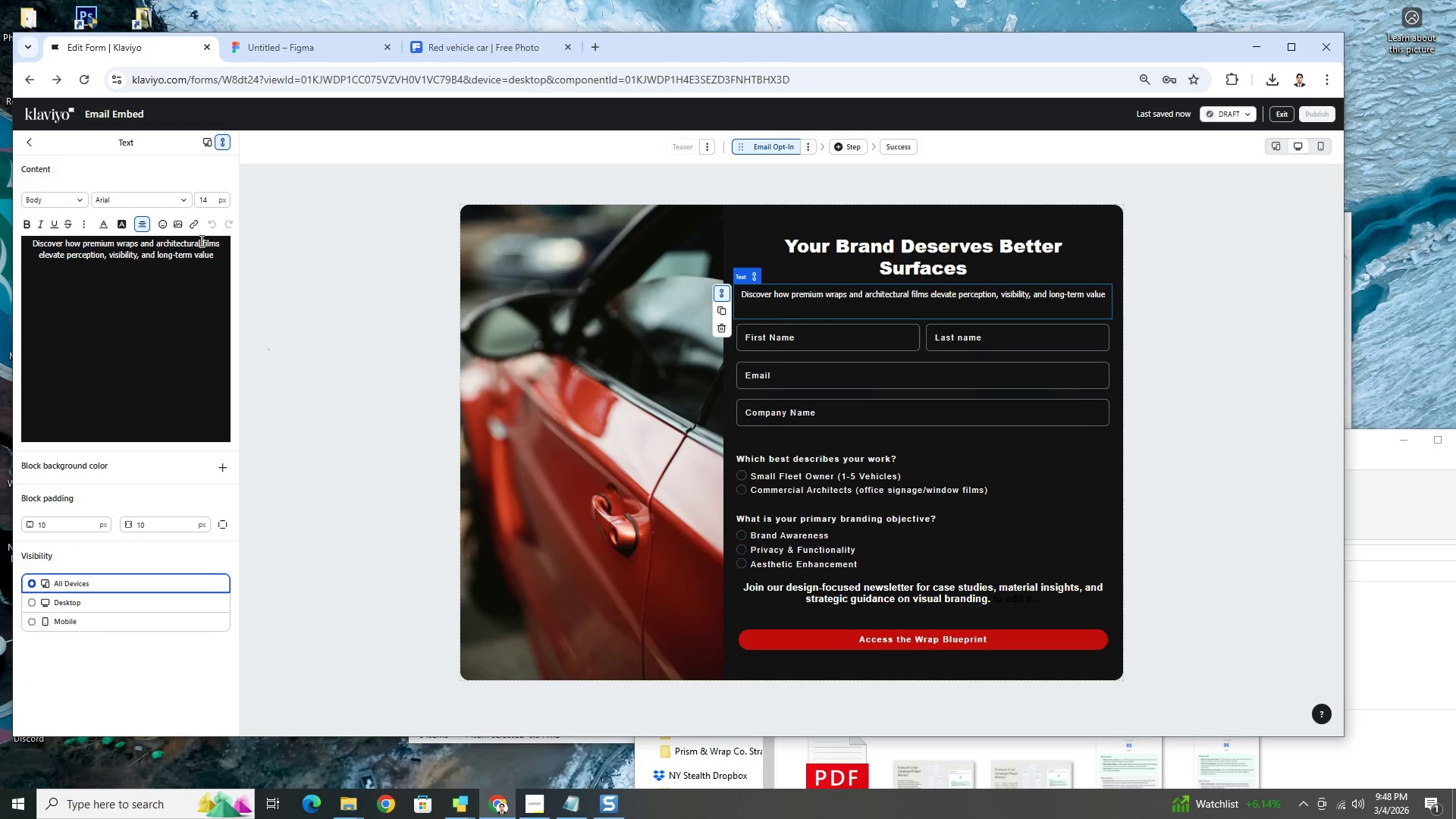 
double_click([200, 240])
 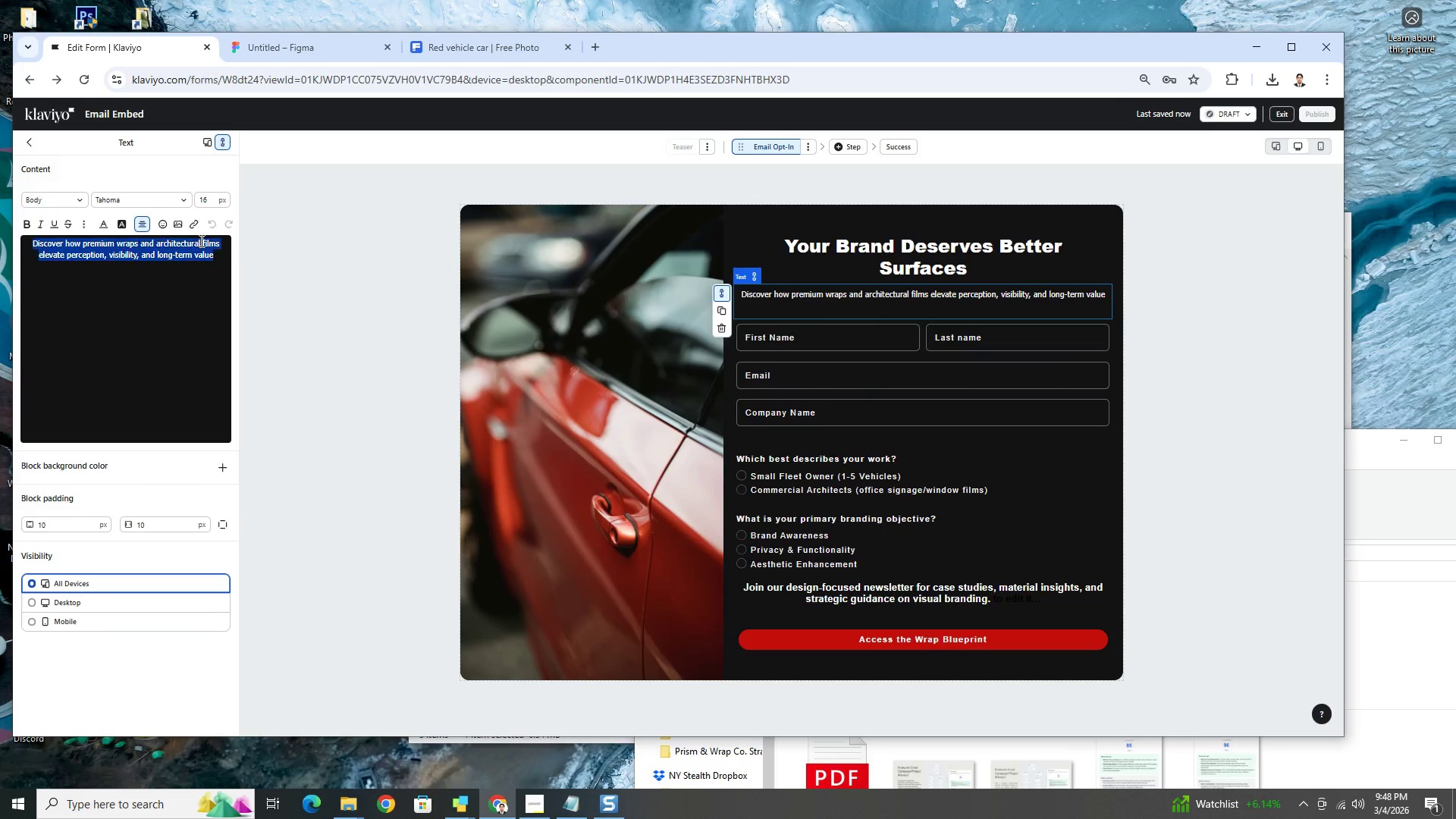 
triple_click([200, 240])
 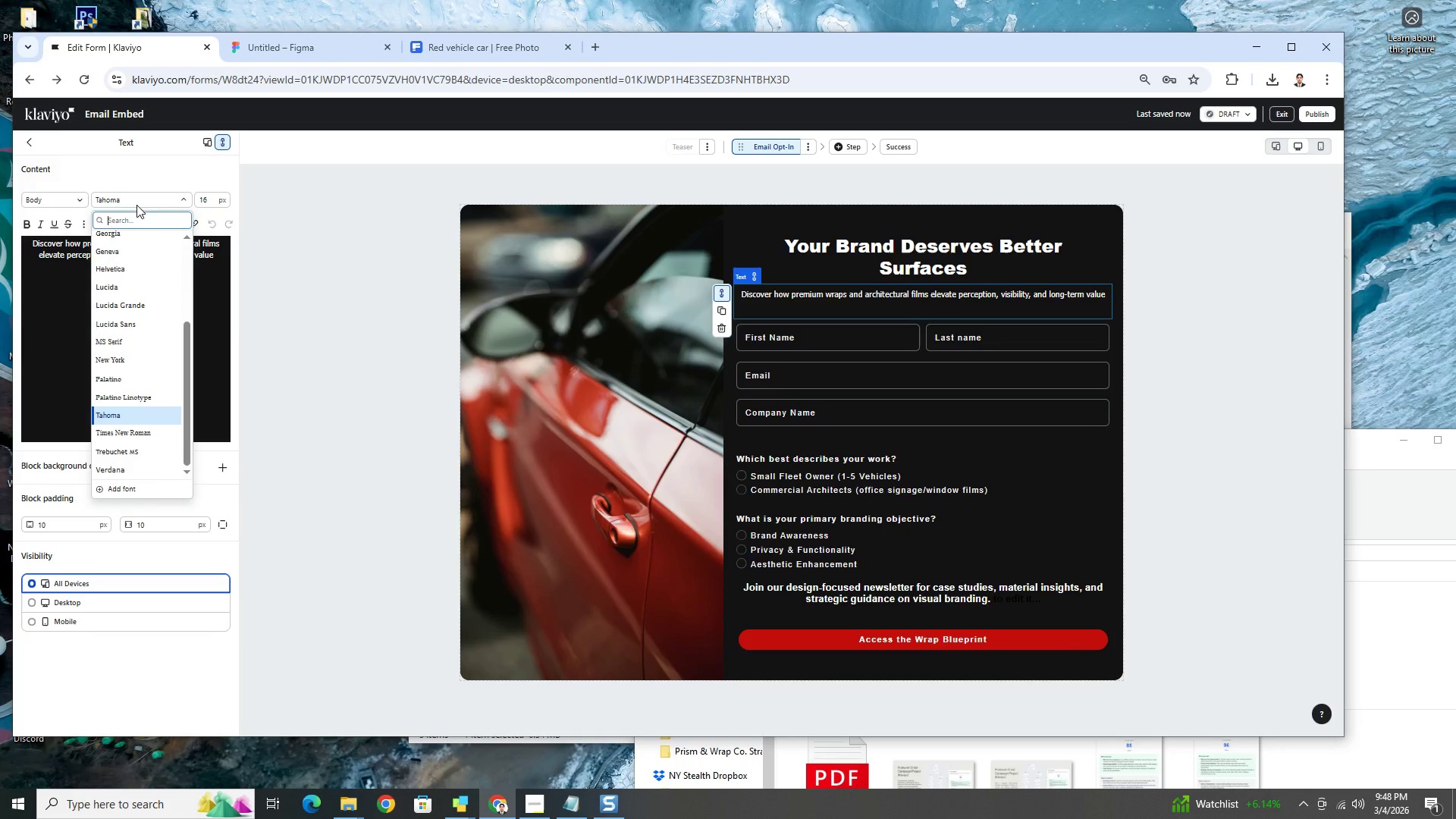 
scroll: coordinate [155, 284], scroll_direction: up, amount: 6.0
 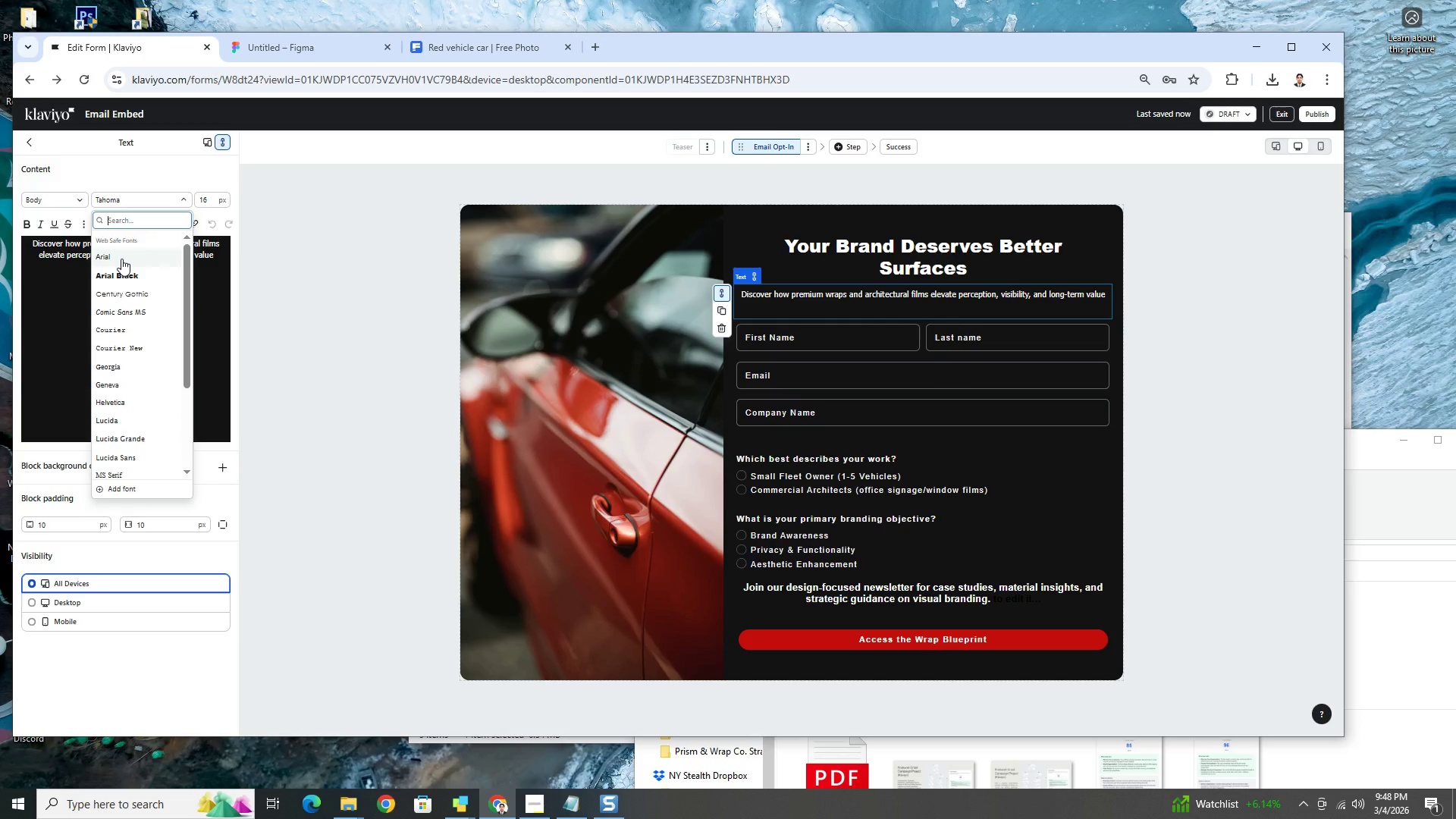 
left_click([121, 259])
 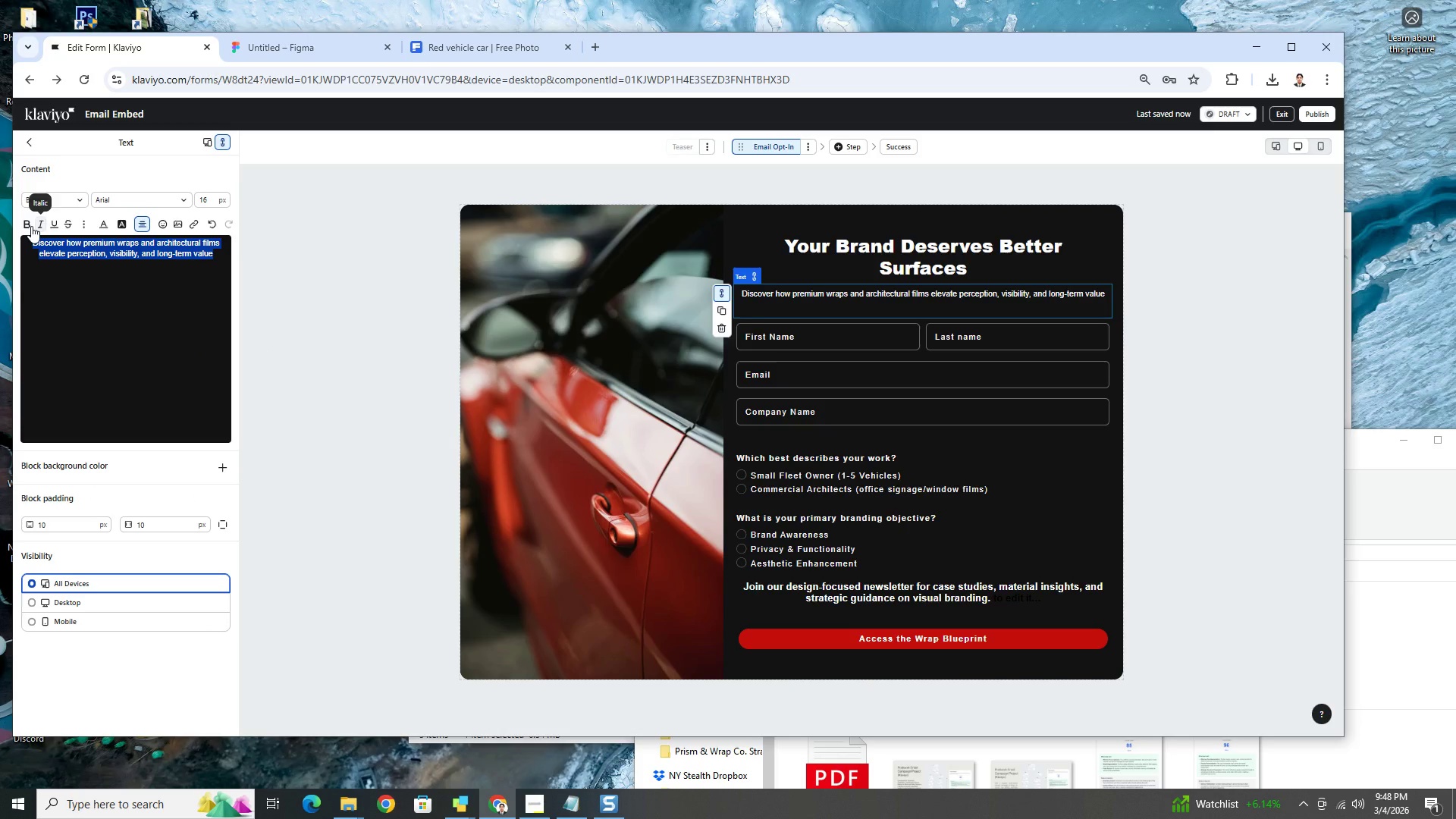 
left_click([31, 226])
 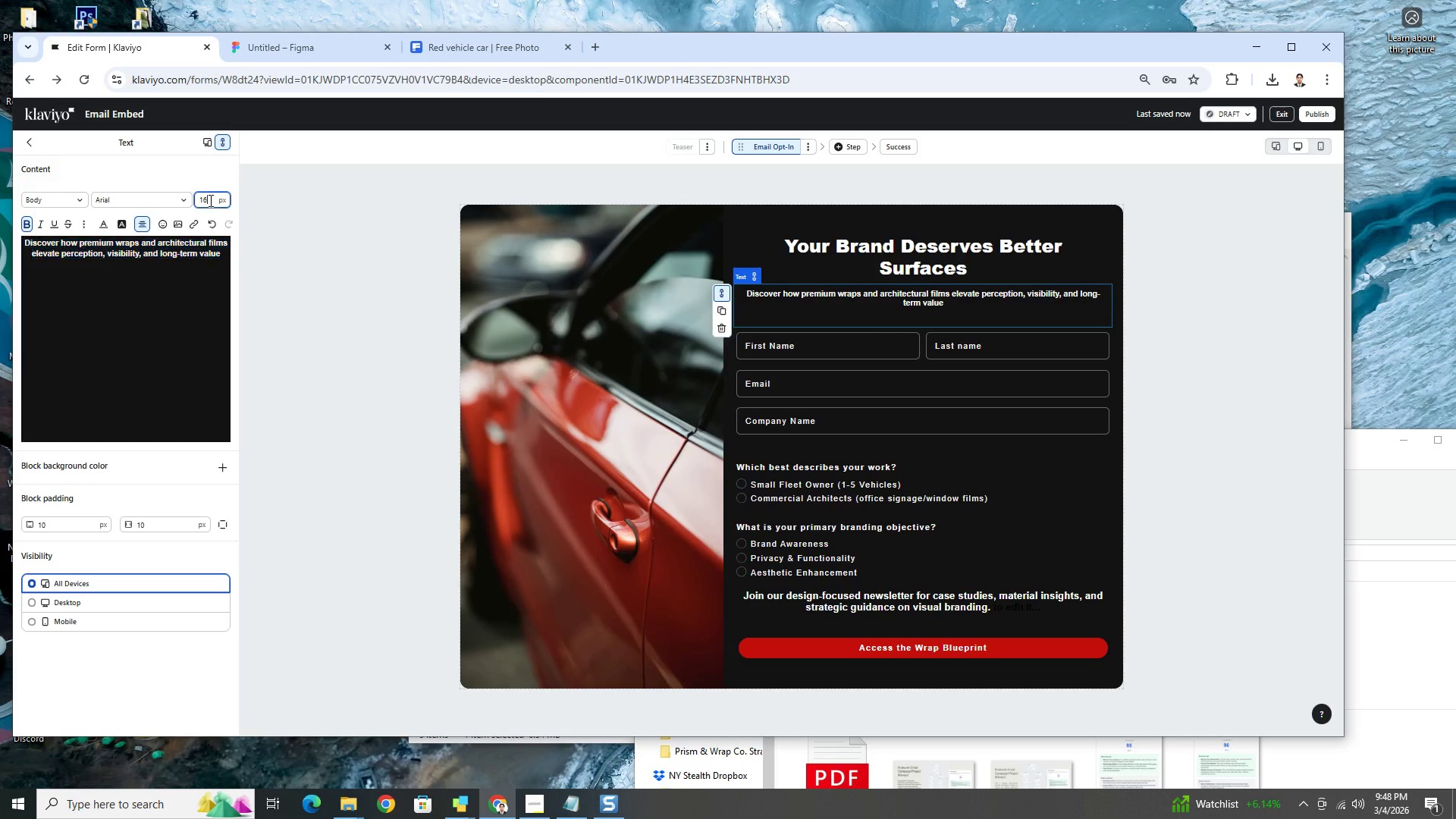 
double_click([209, 200])
 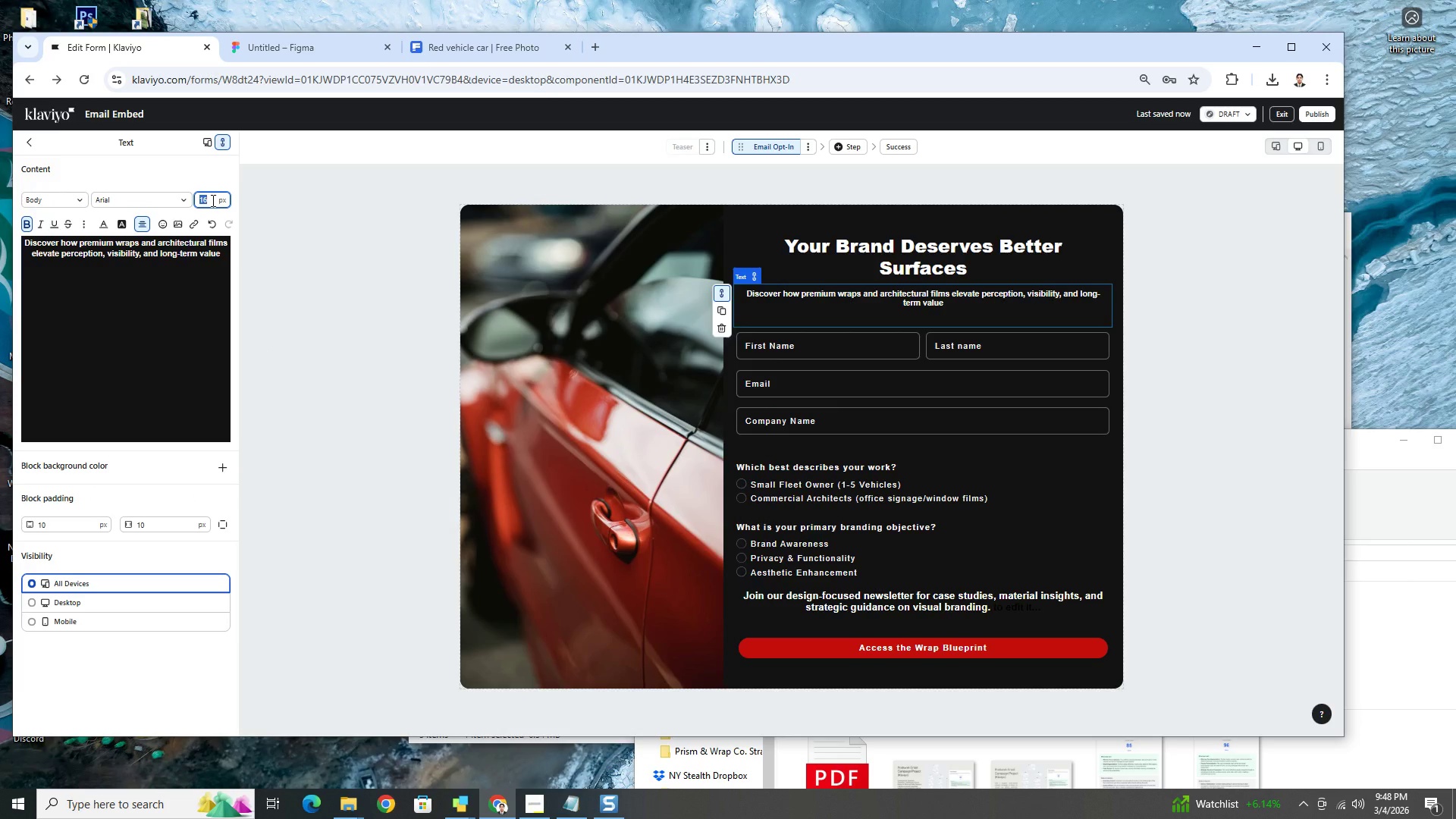 
key(Numpad2)
 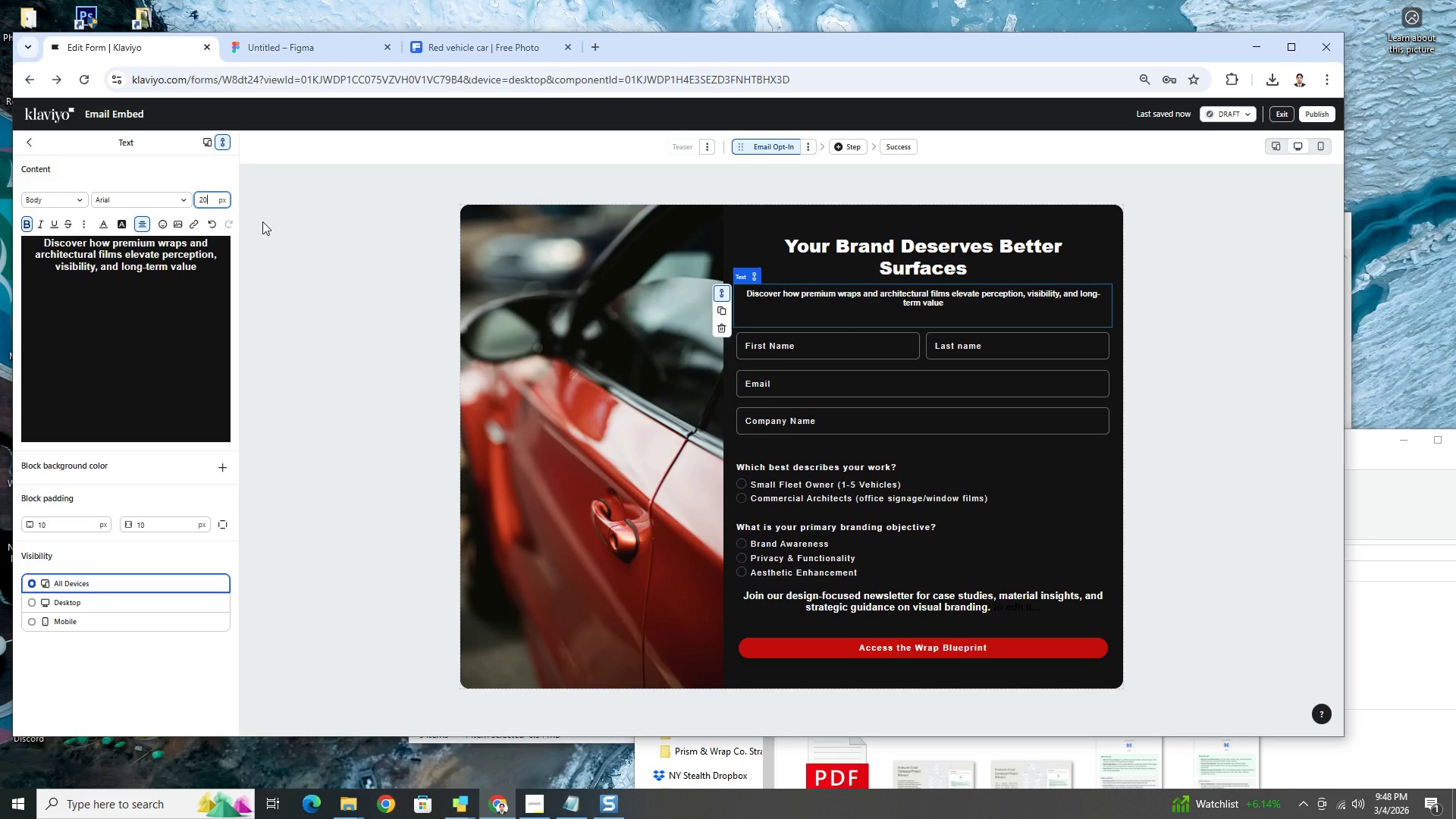 
key(Numpad0)
 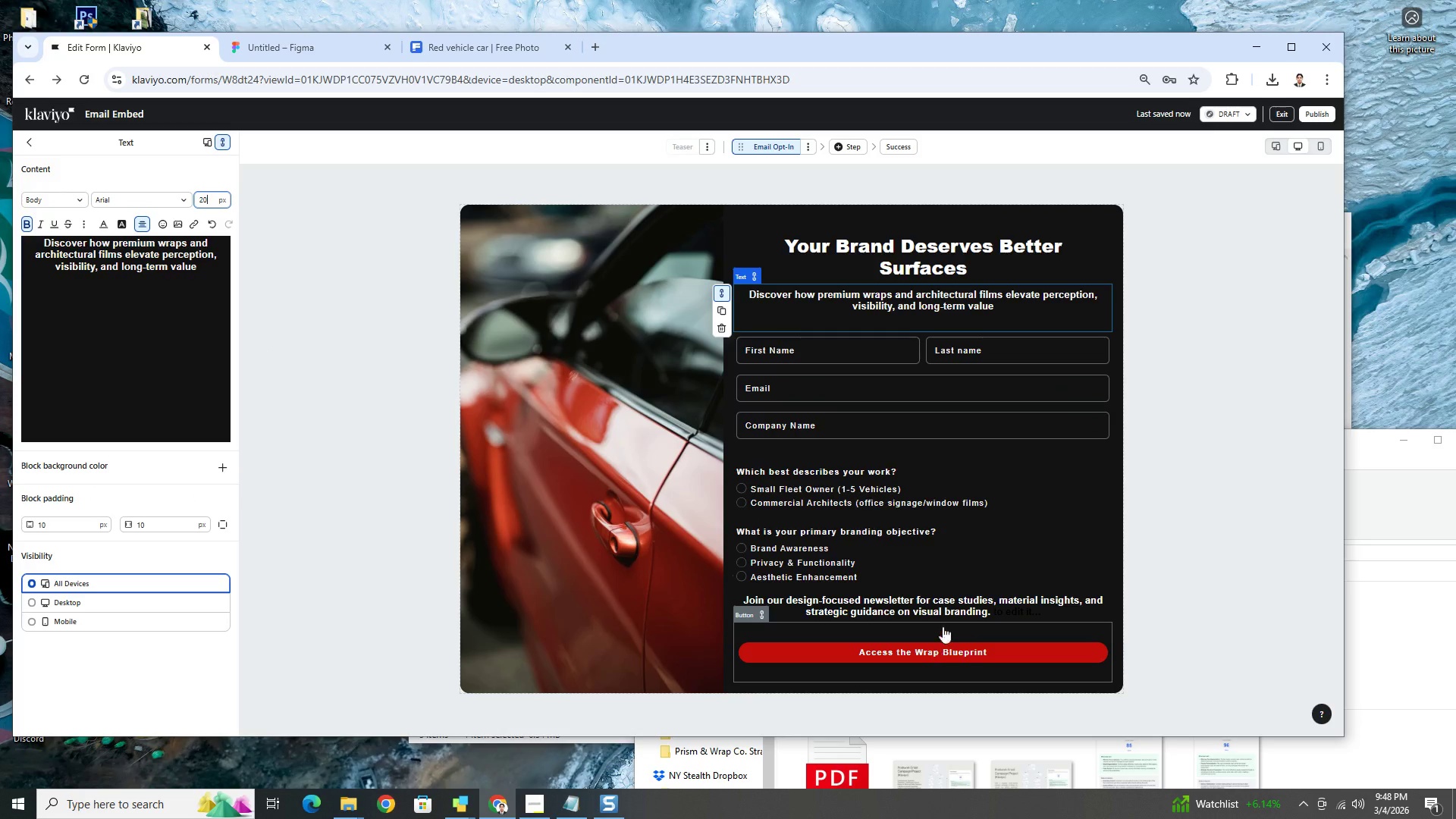 
left_click([942, 600])
 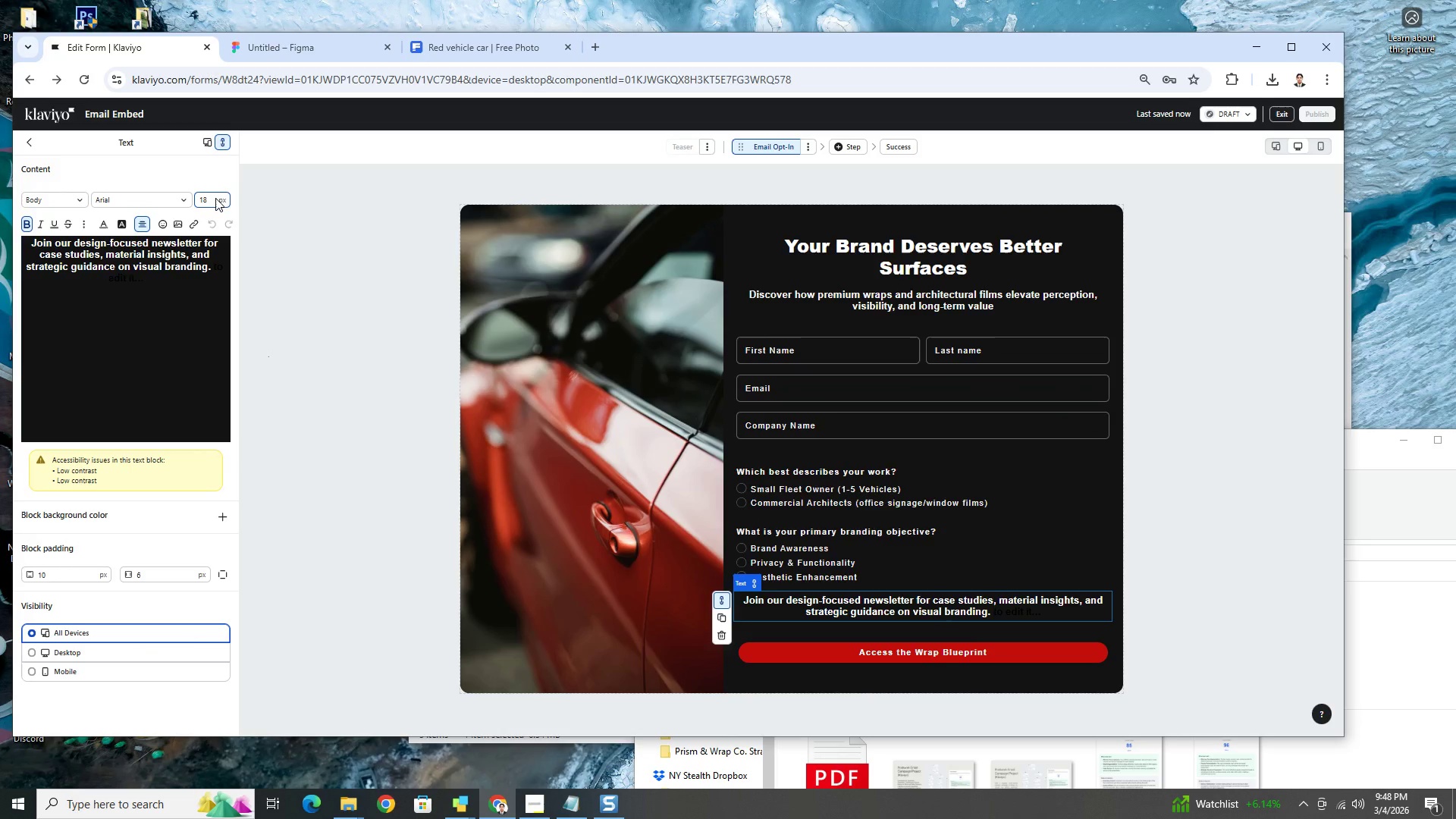 
double_click([212, 198])
 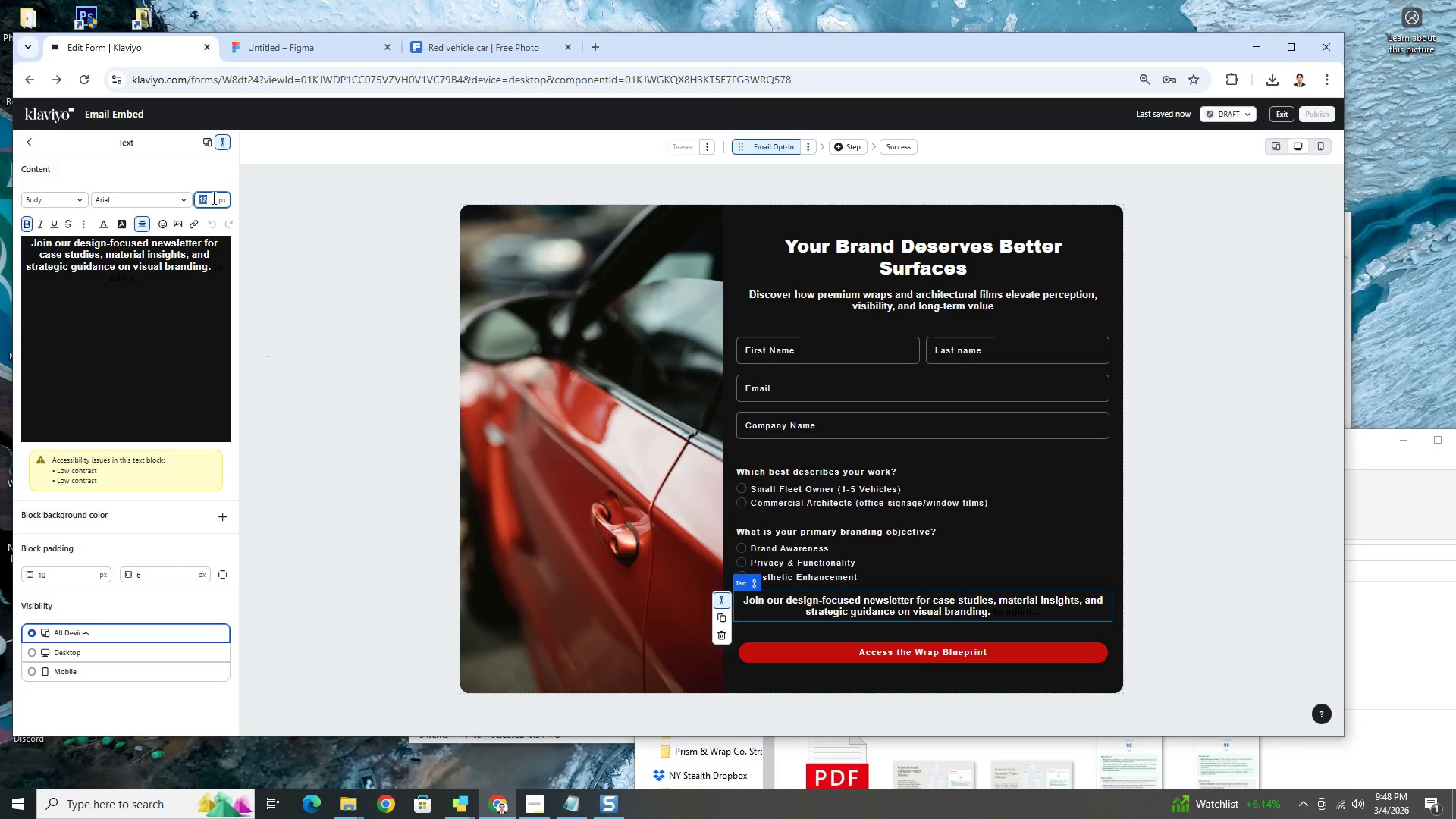 
type(16)
 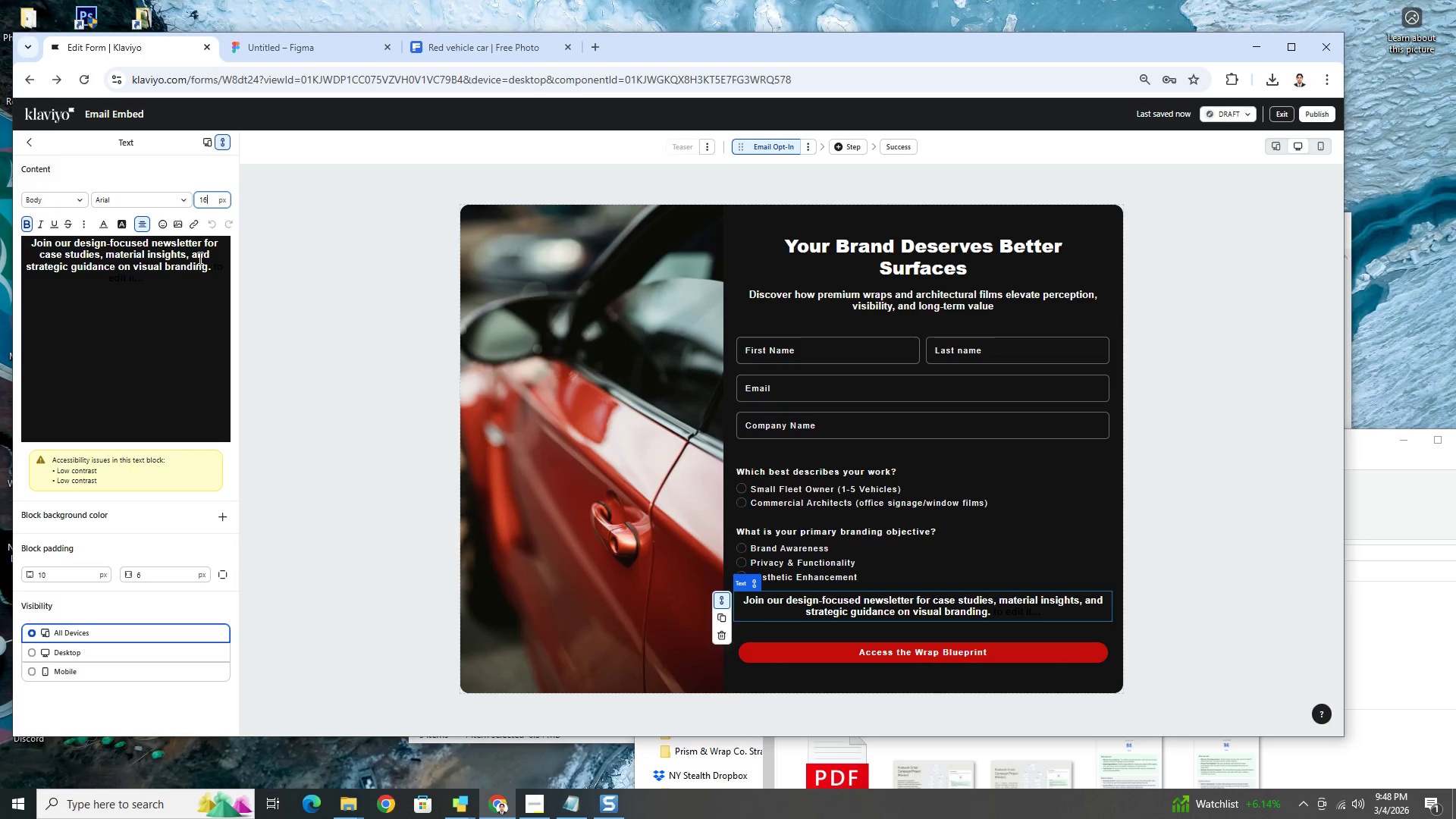 
double_click([199, 258])
 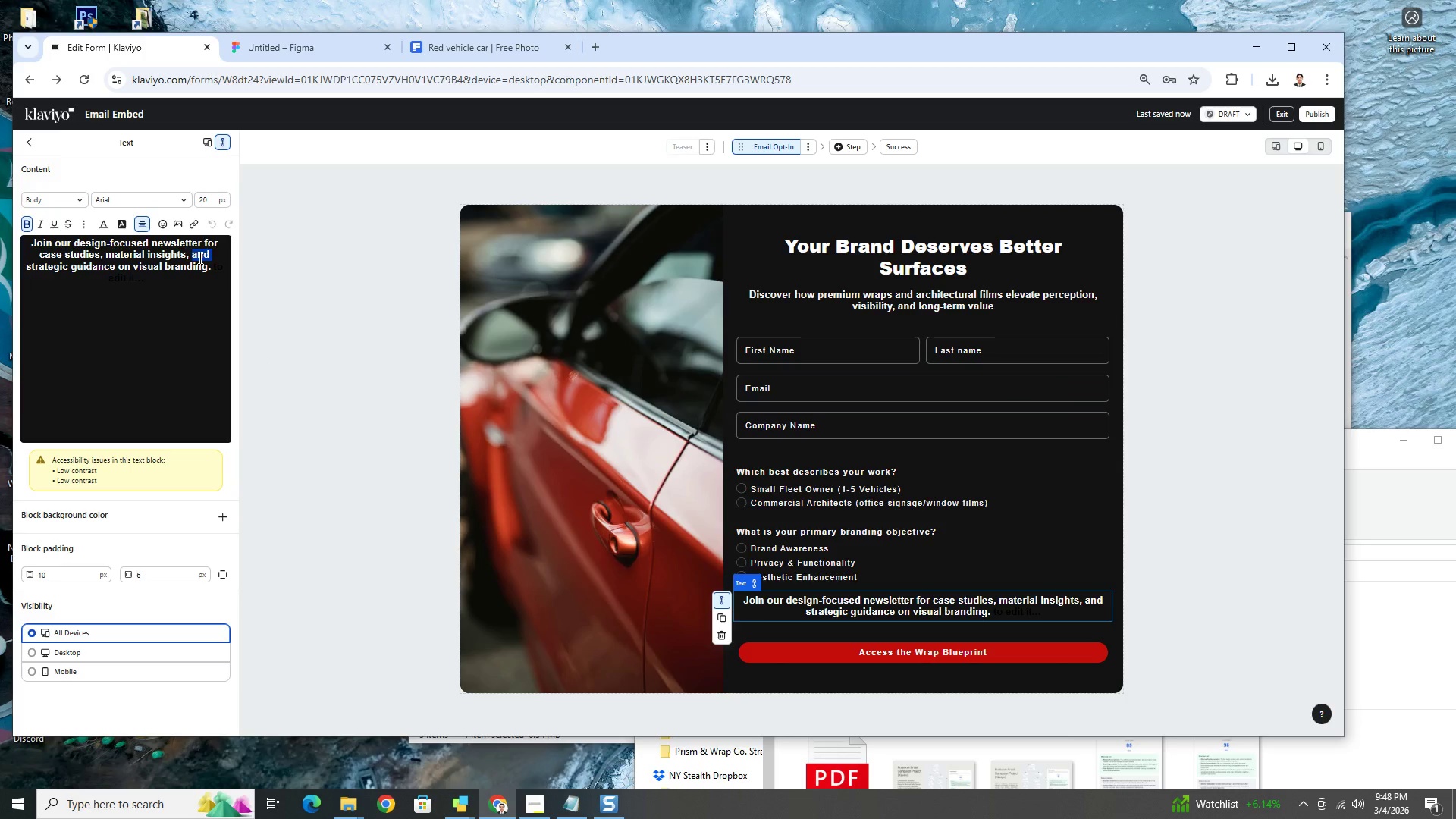 
triple_click([199, 258])
 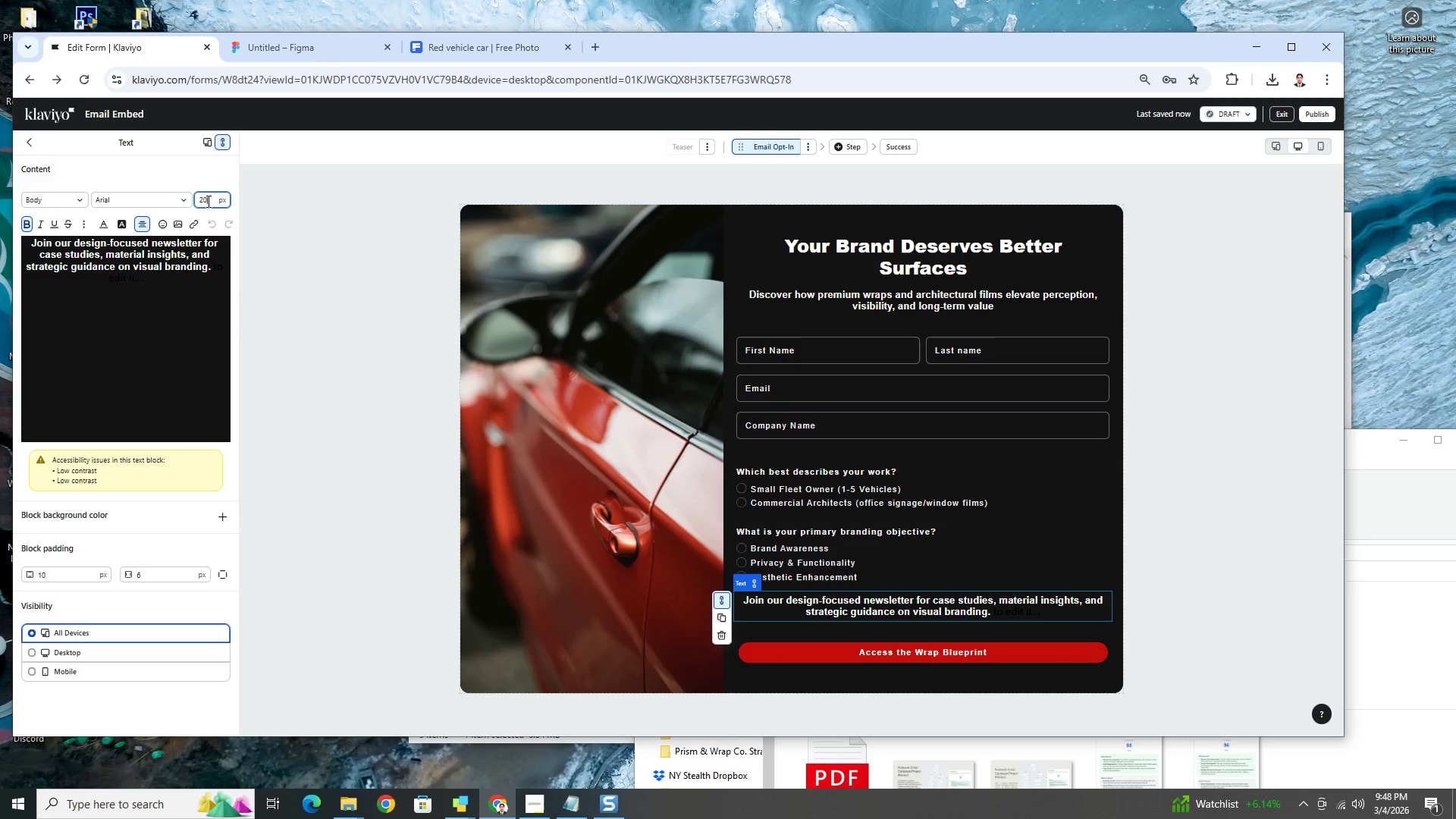 
double_click([207, 201])
 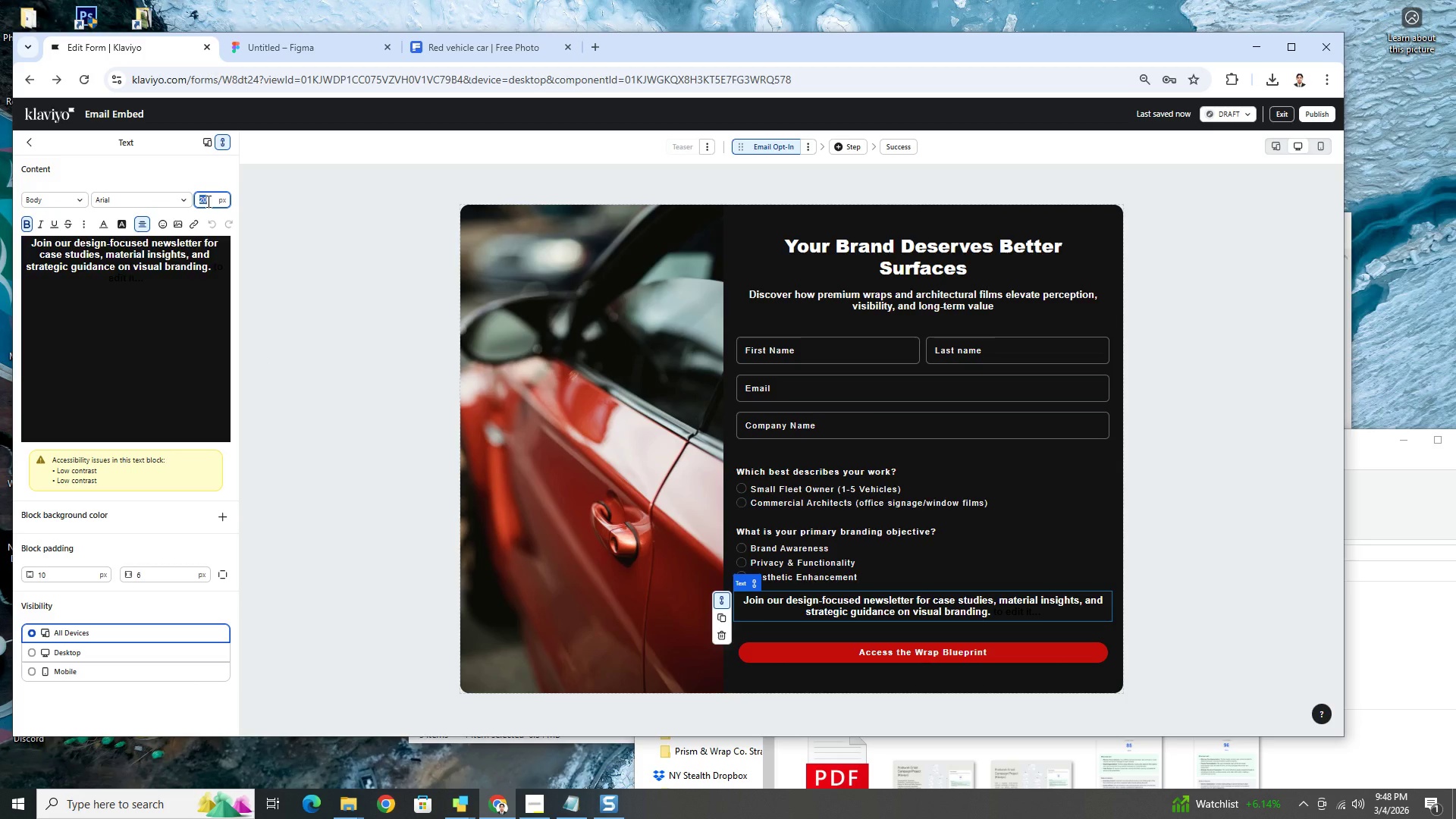 
type(16)
 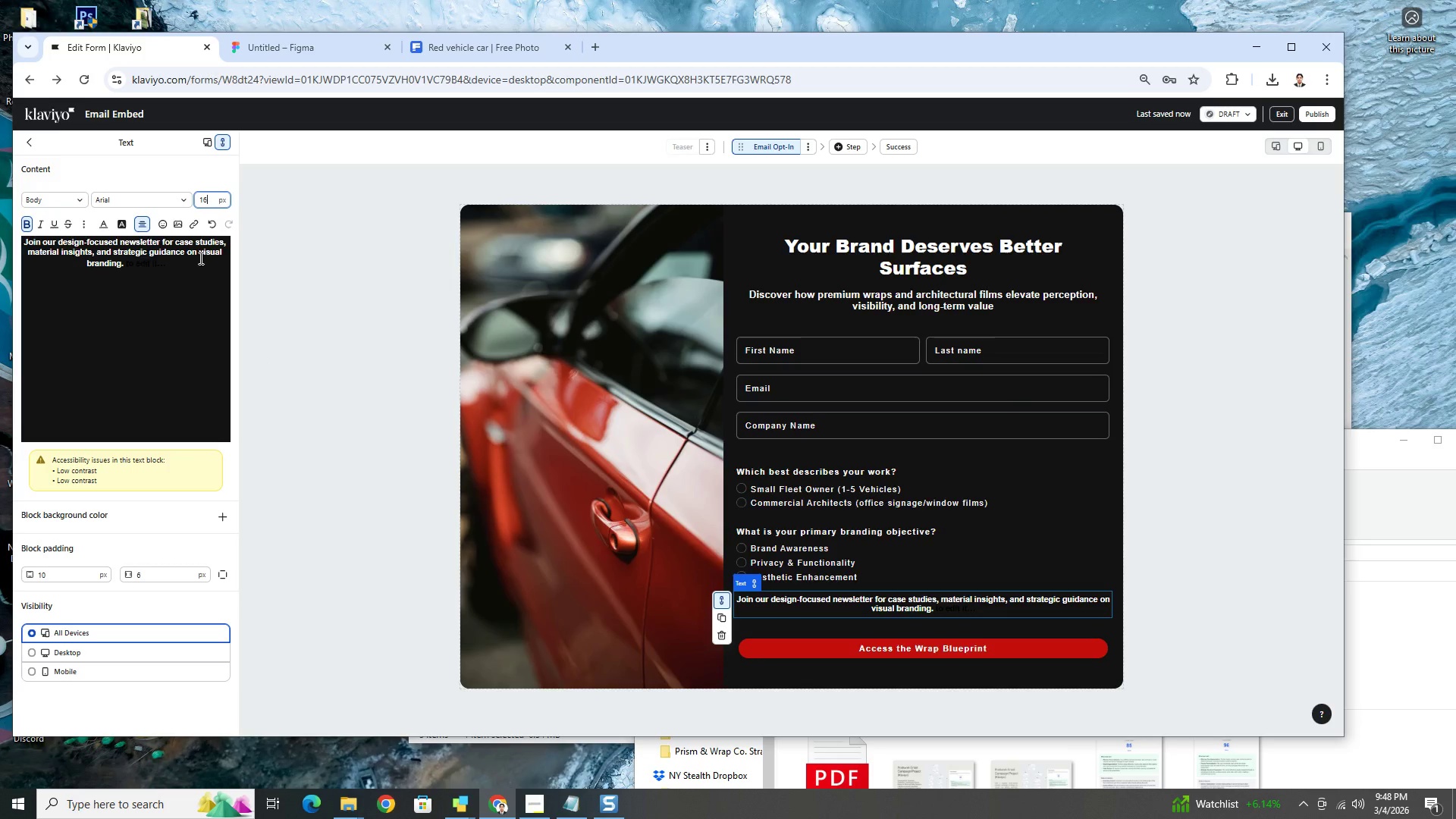 
left_click([199, 258])
 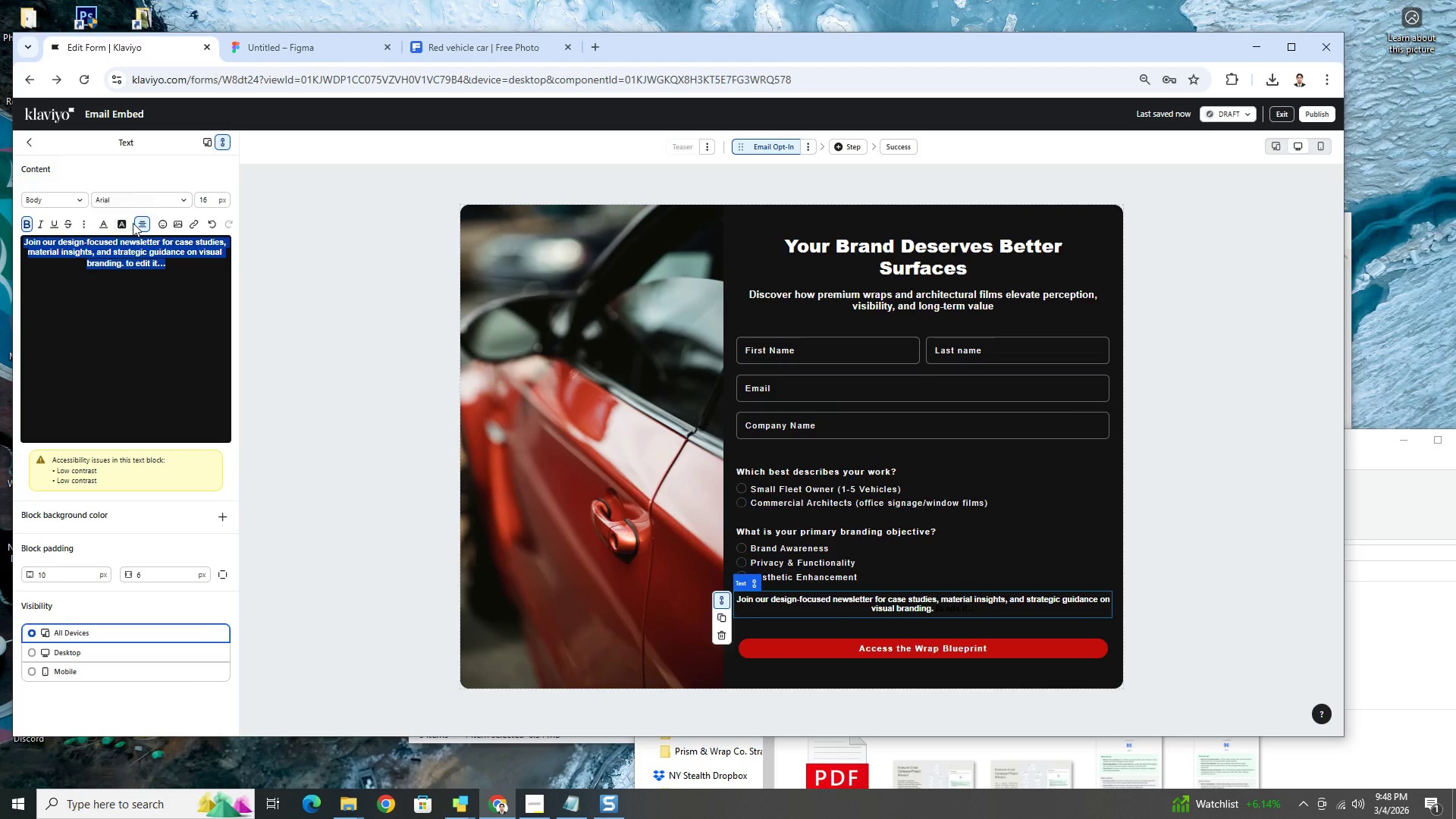 
left_click([30, 225])
 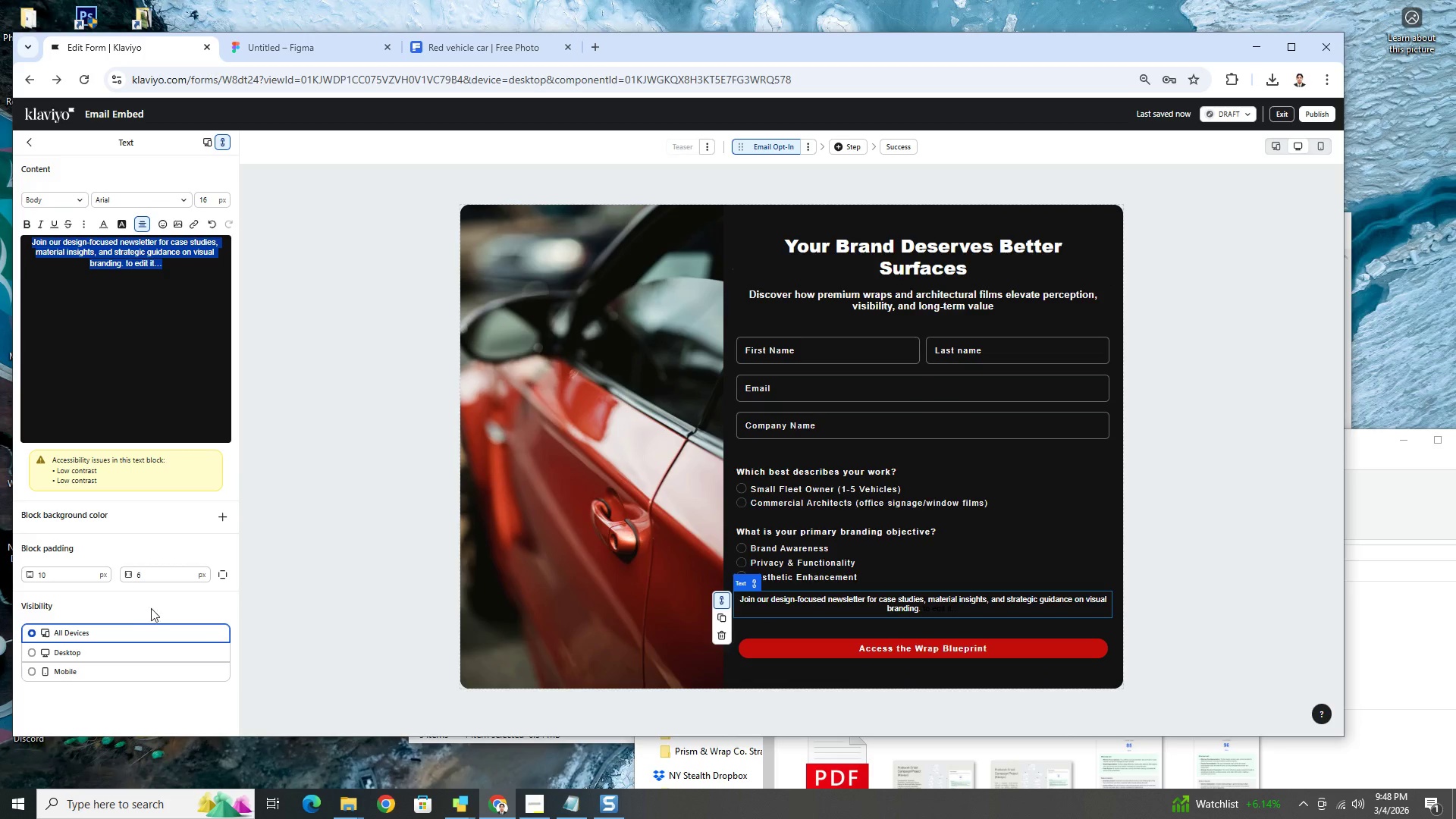 
wait(6.49)
 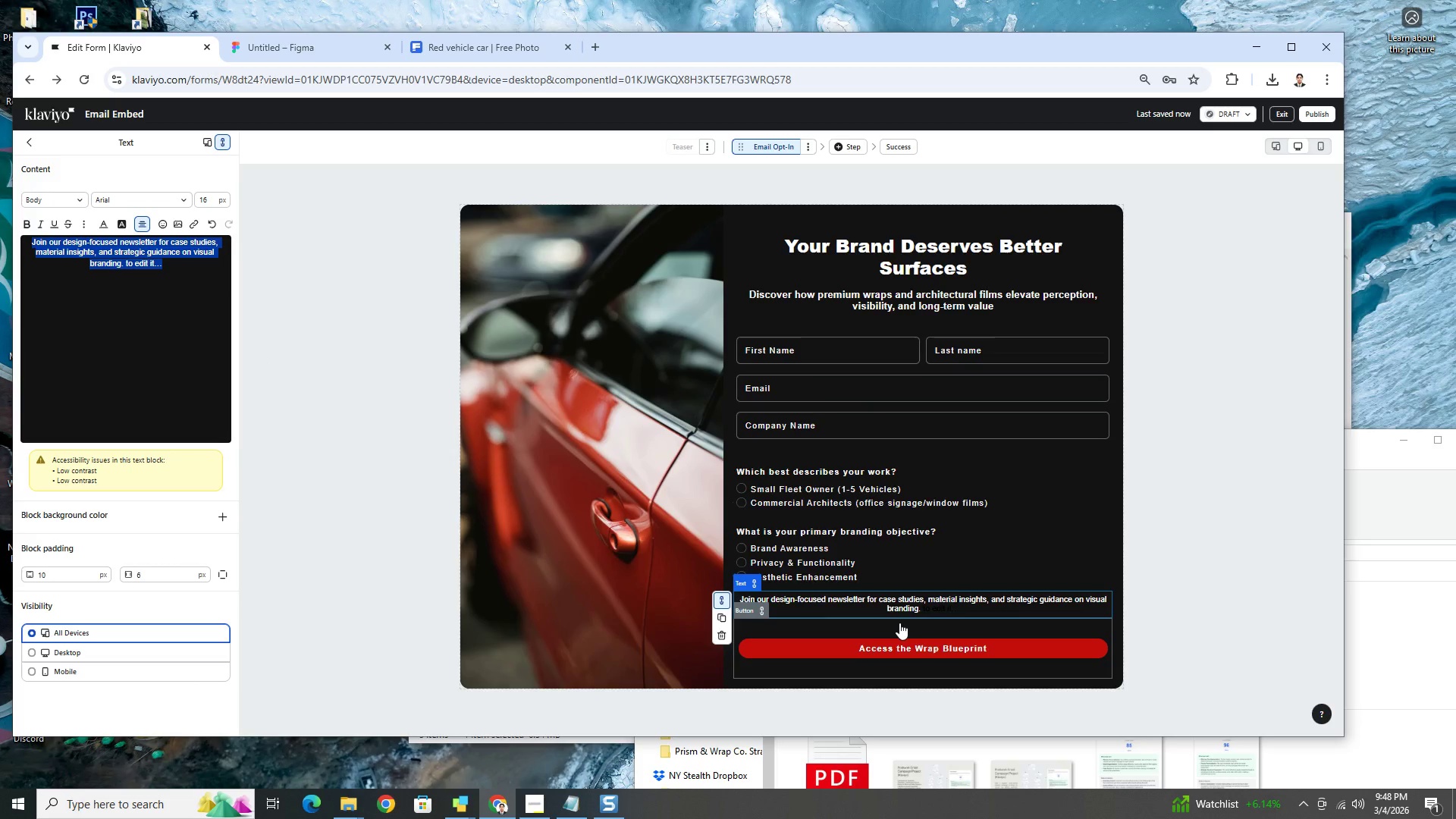 
left_click([146, 314])
 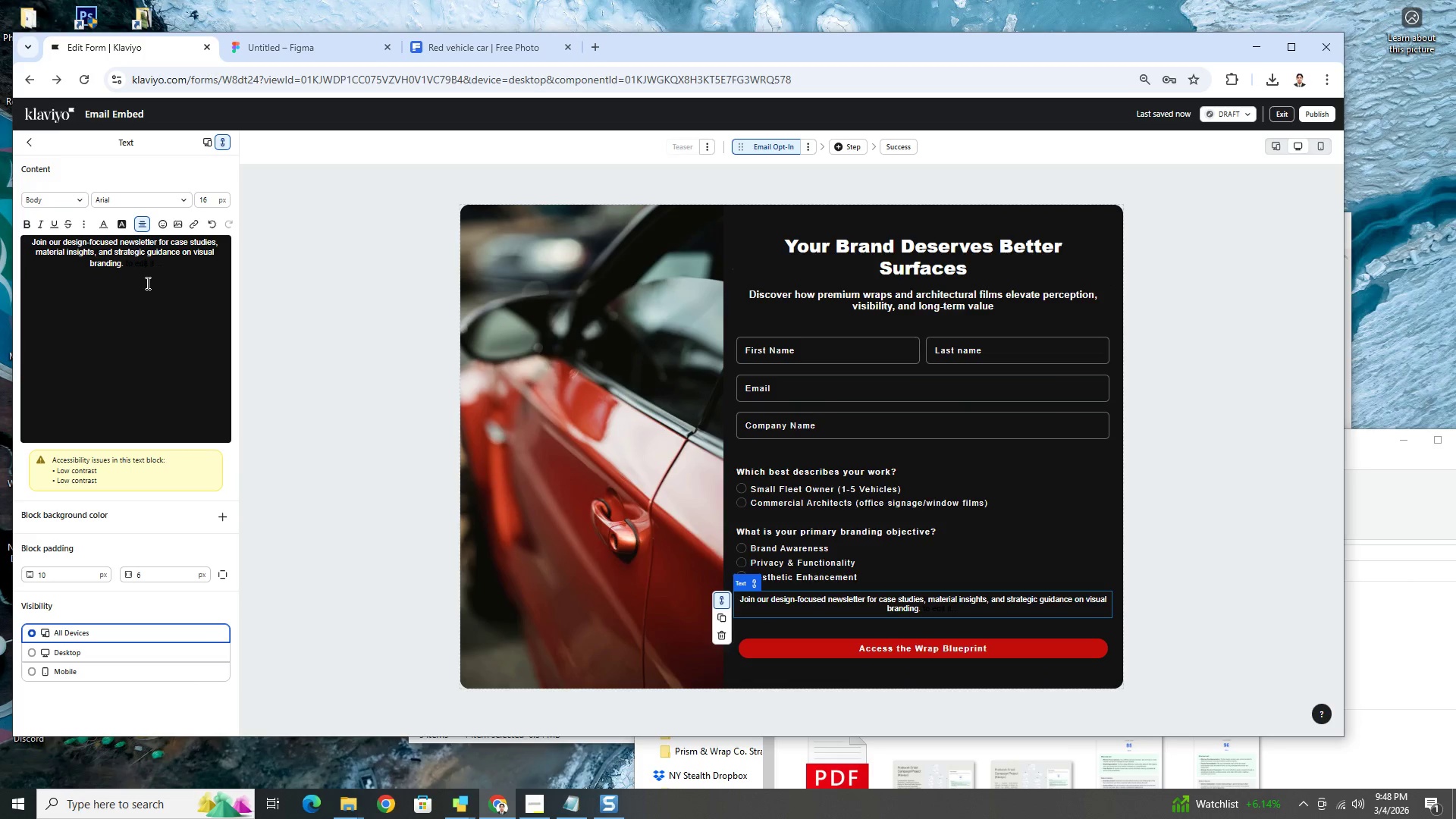 
left_click([146, 283])
 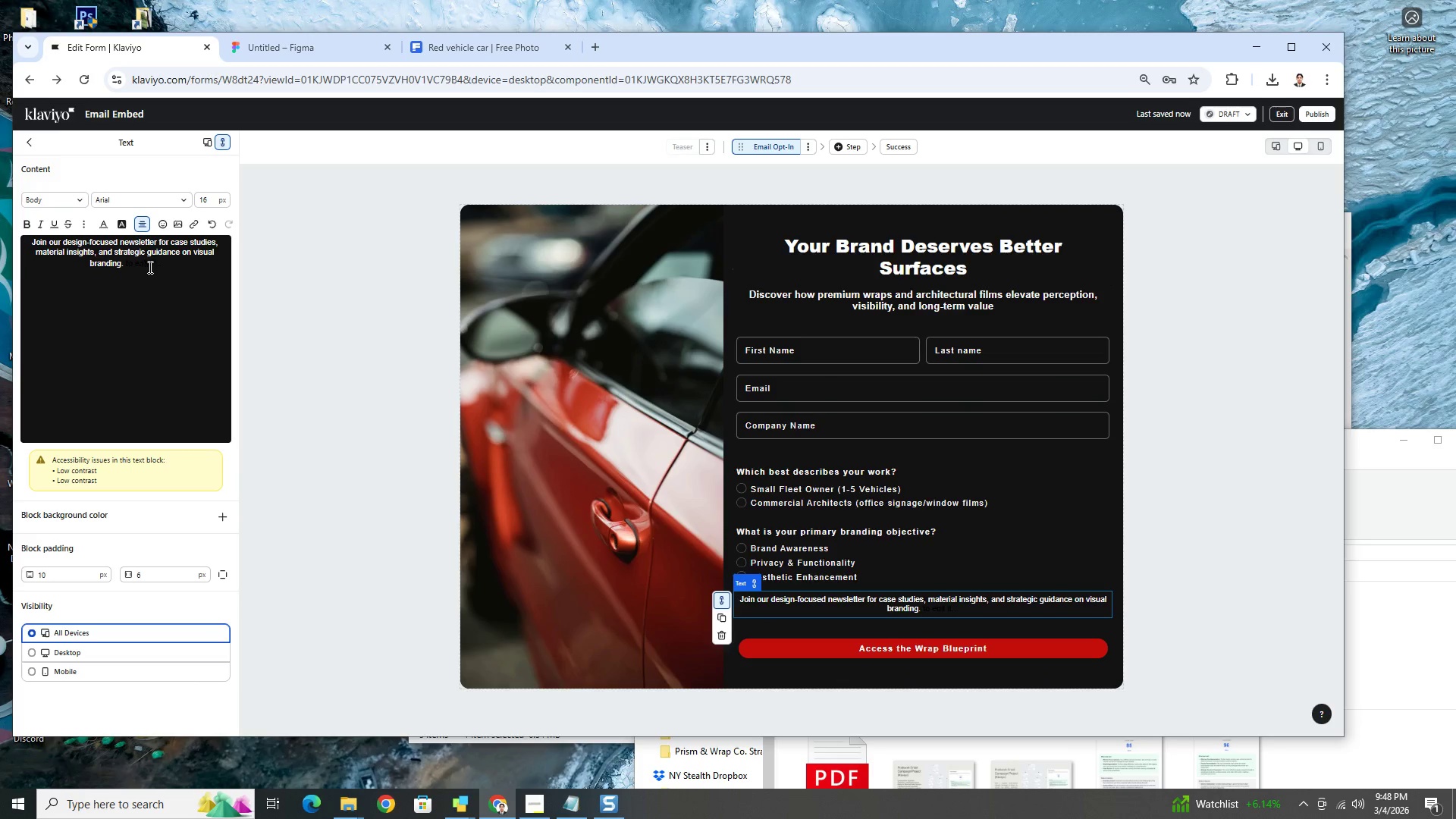 
left_click([149, 267])
 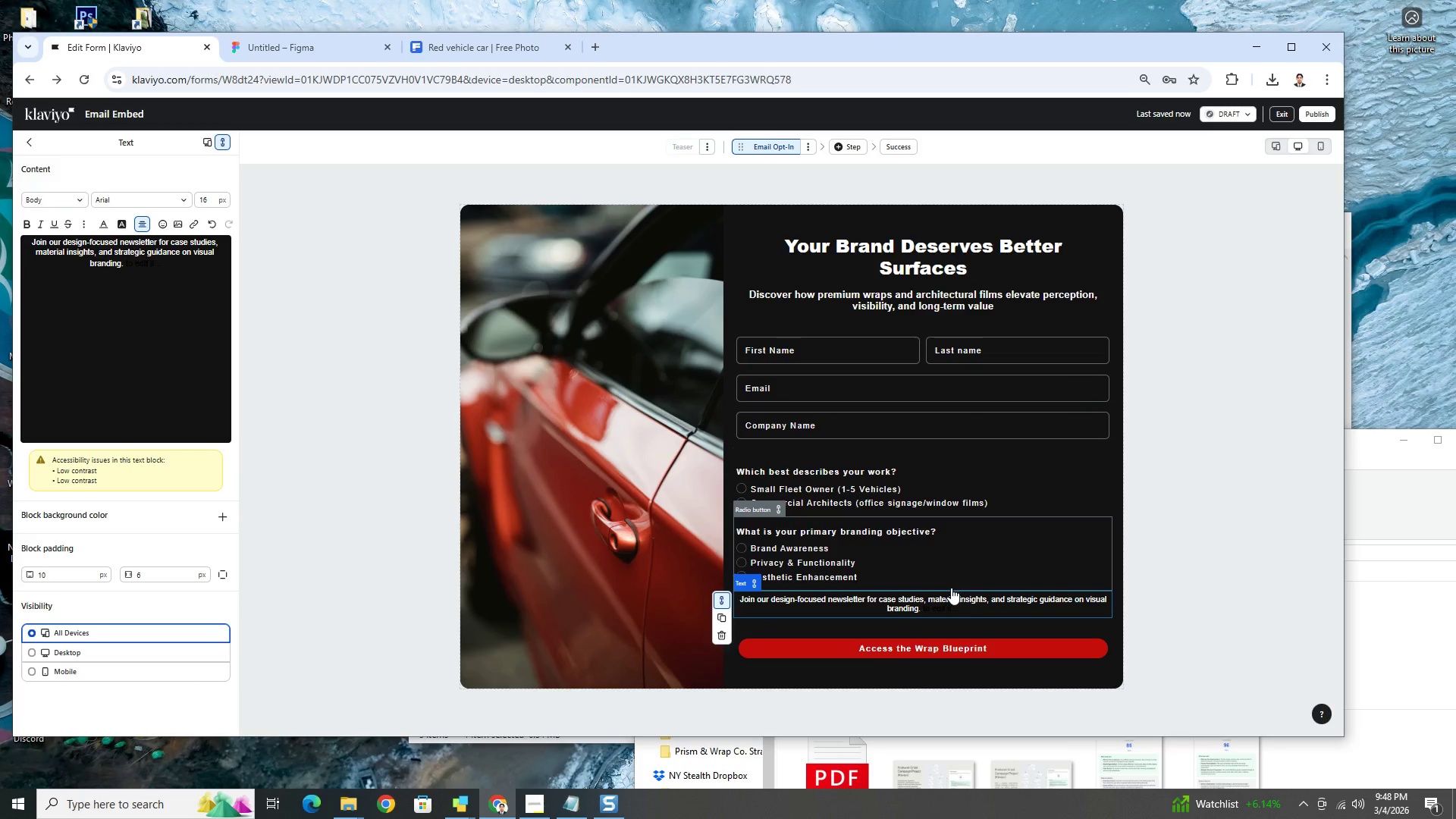 
left_click([955, 604])
 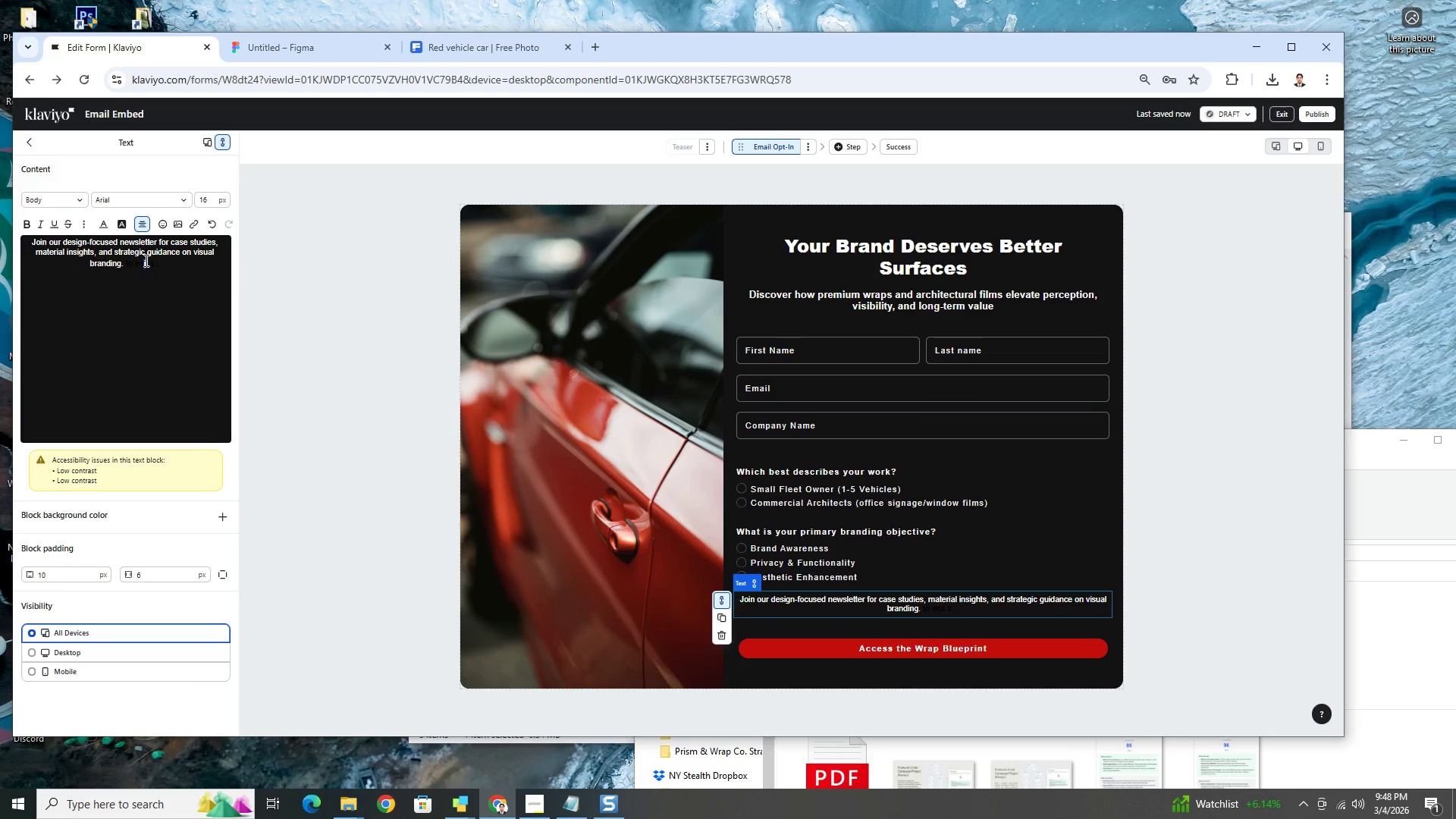 
key(ArrowDown)
 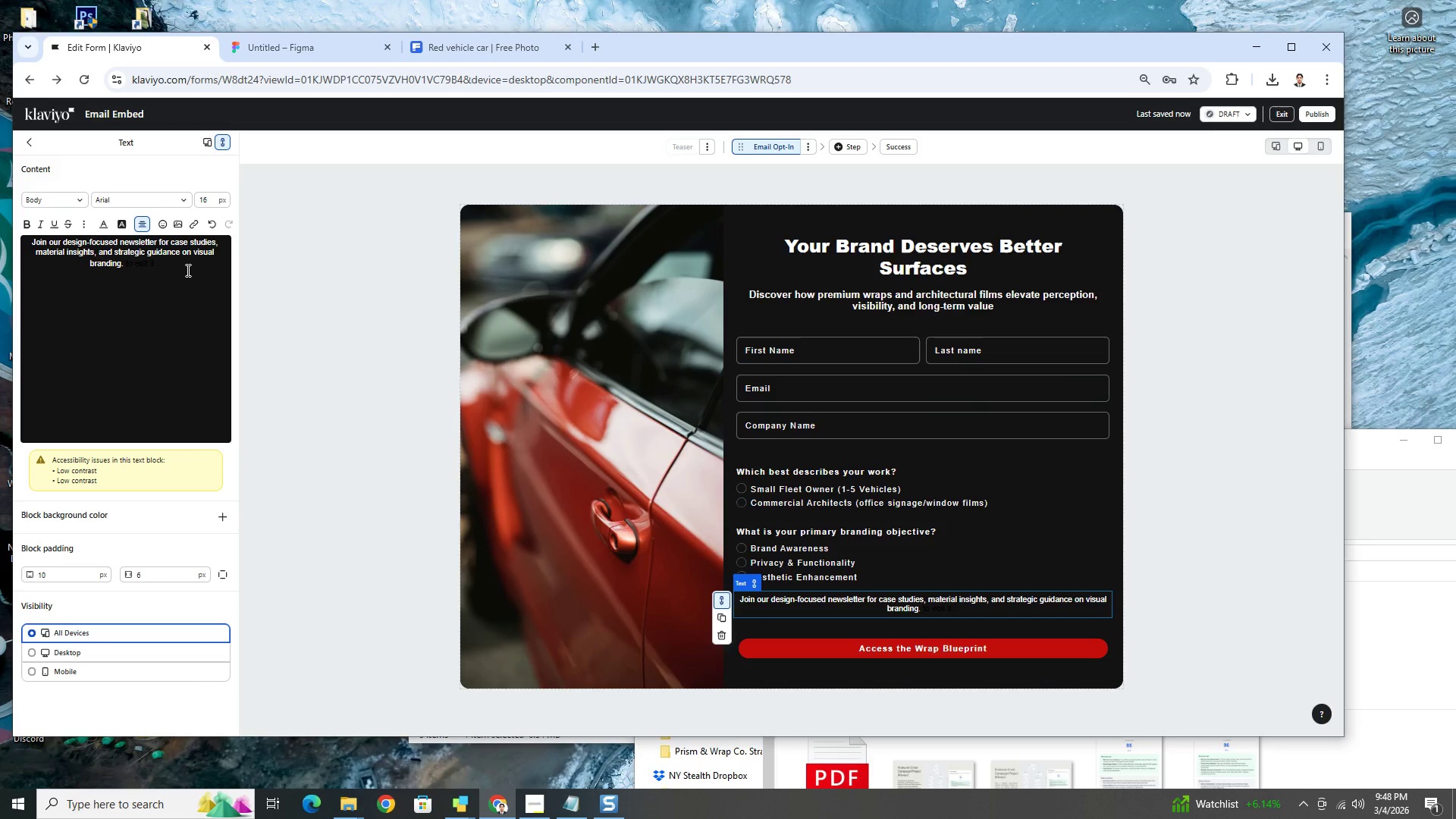 
key(ArrowDown)
 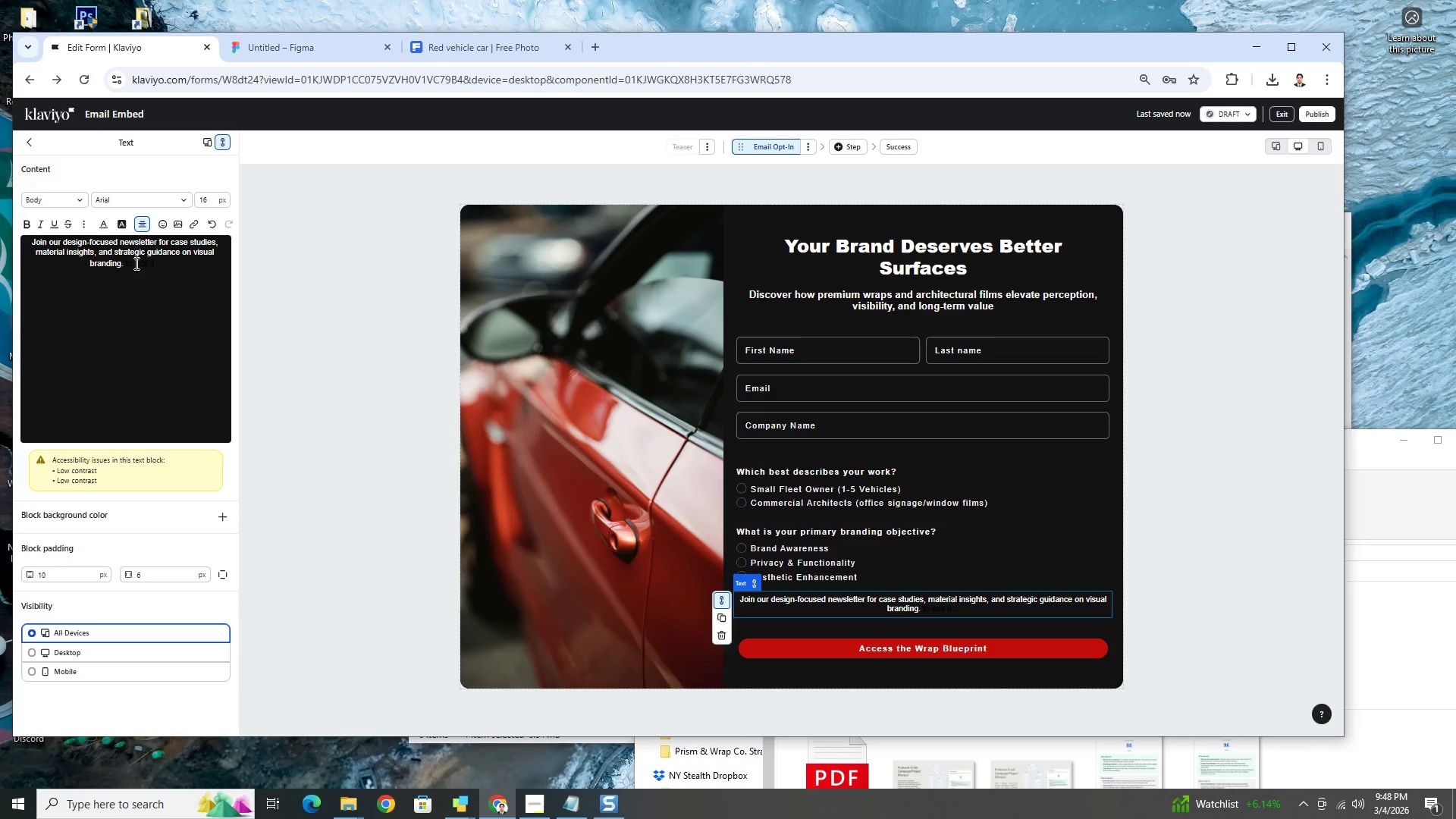 
left_click_drag(start_coordinate=[134, 263], to_coordinate=[209, 265])
 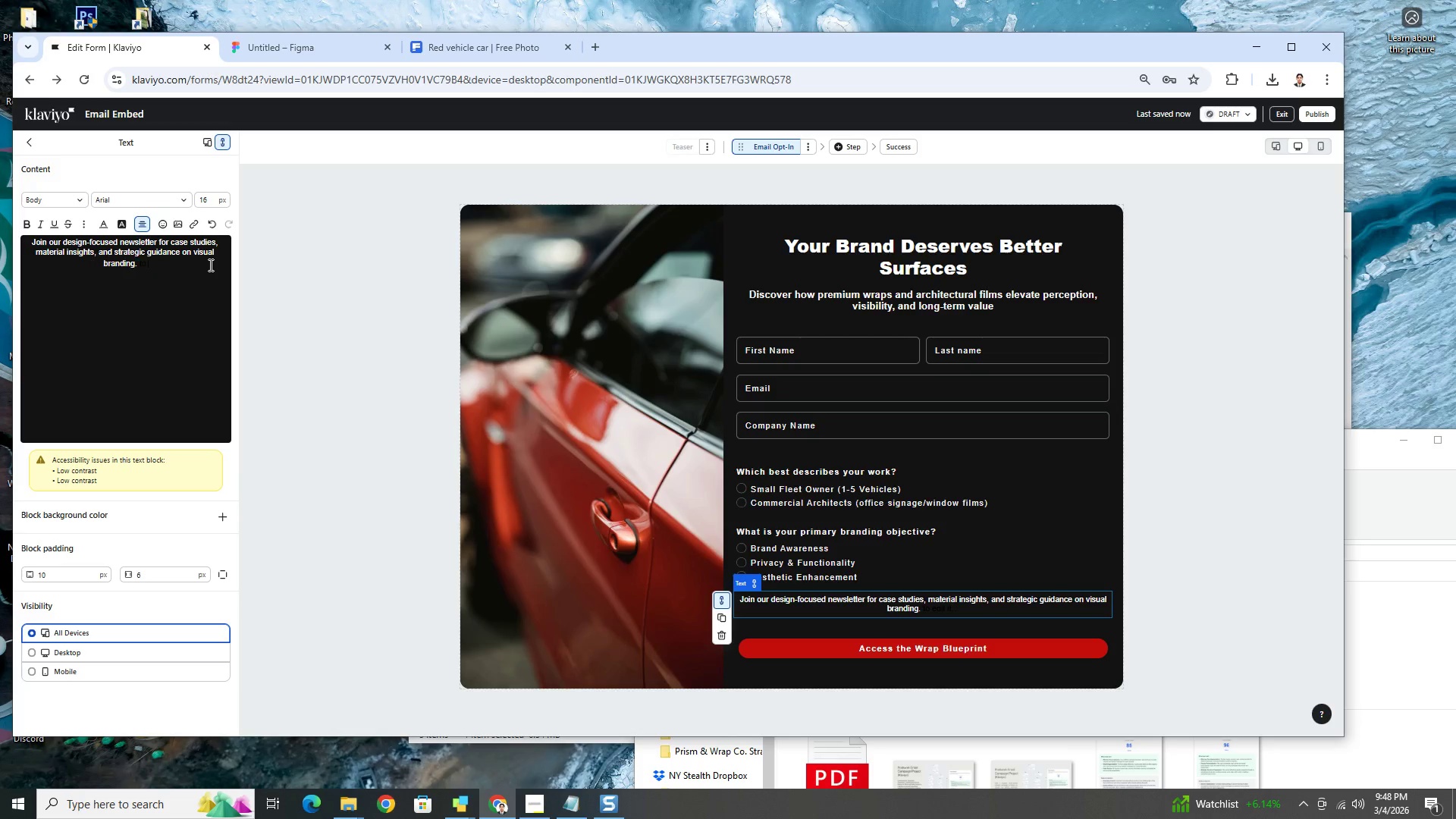 
key(Backspace)
 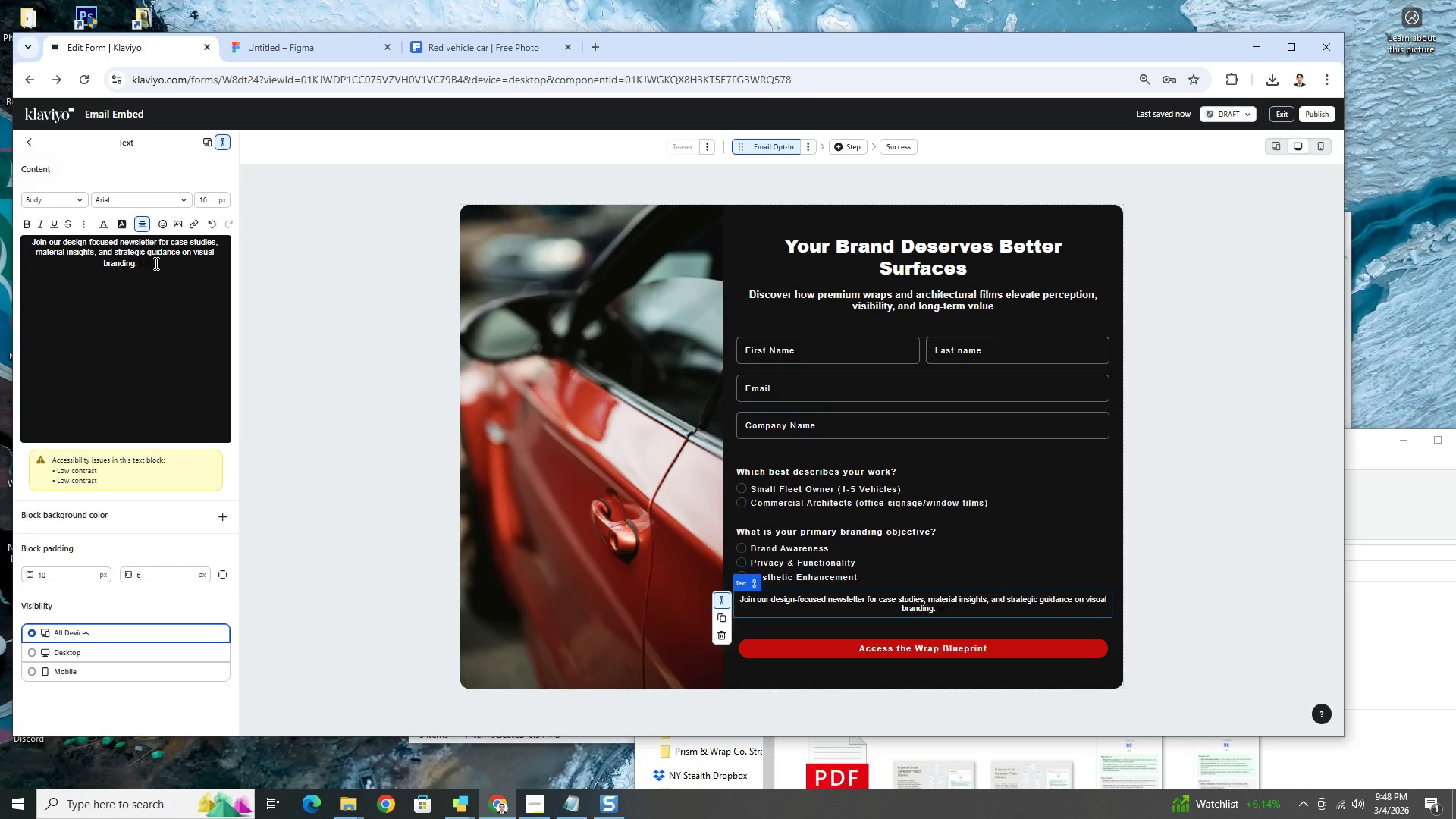 
left_click([161, 264])
 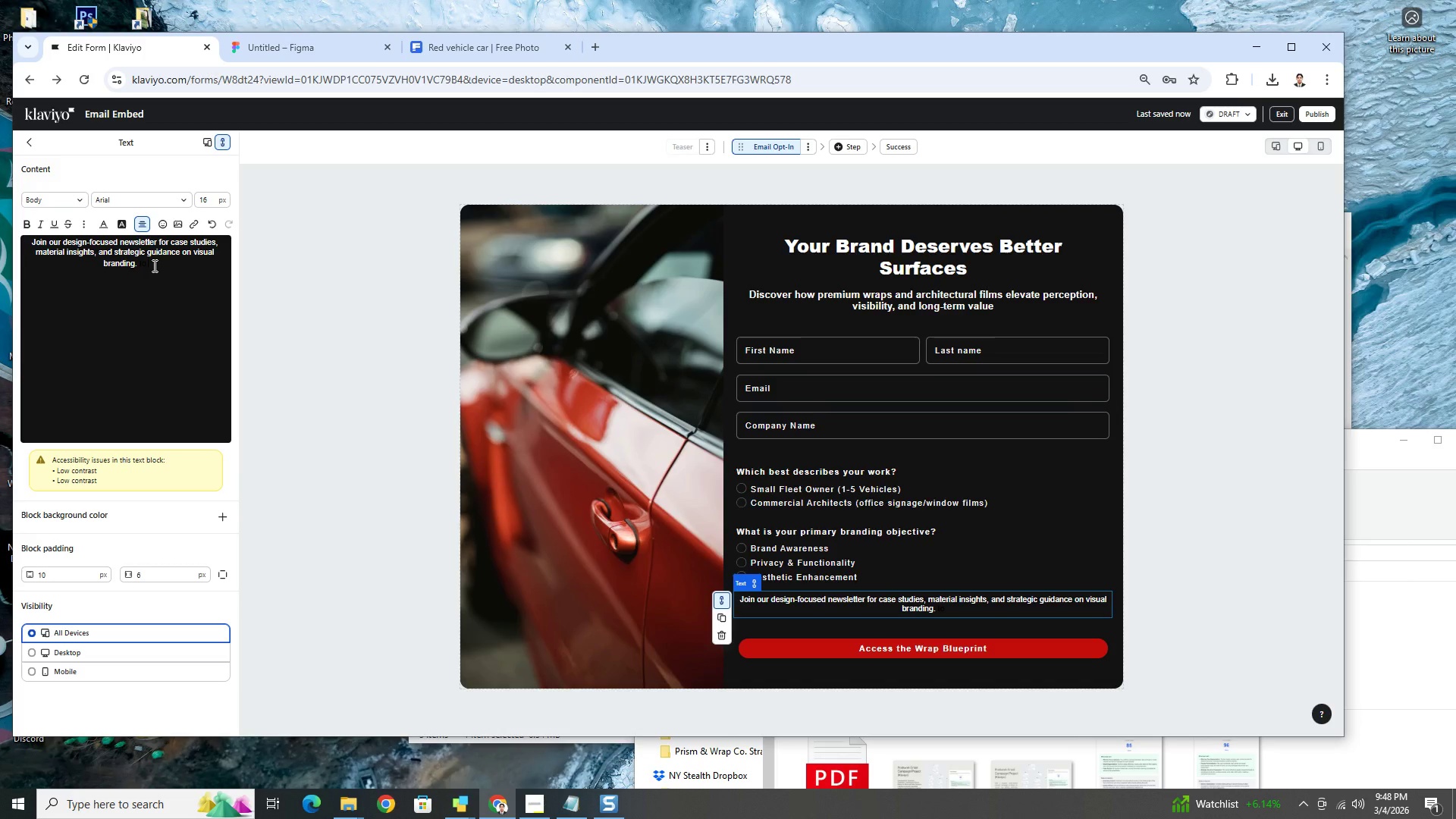 
left_click([153, 265])
 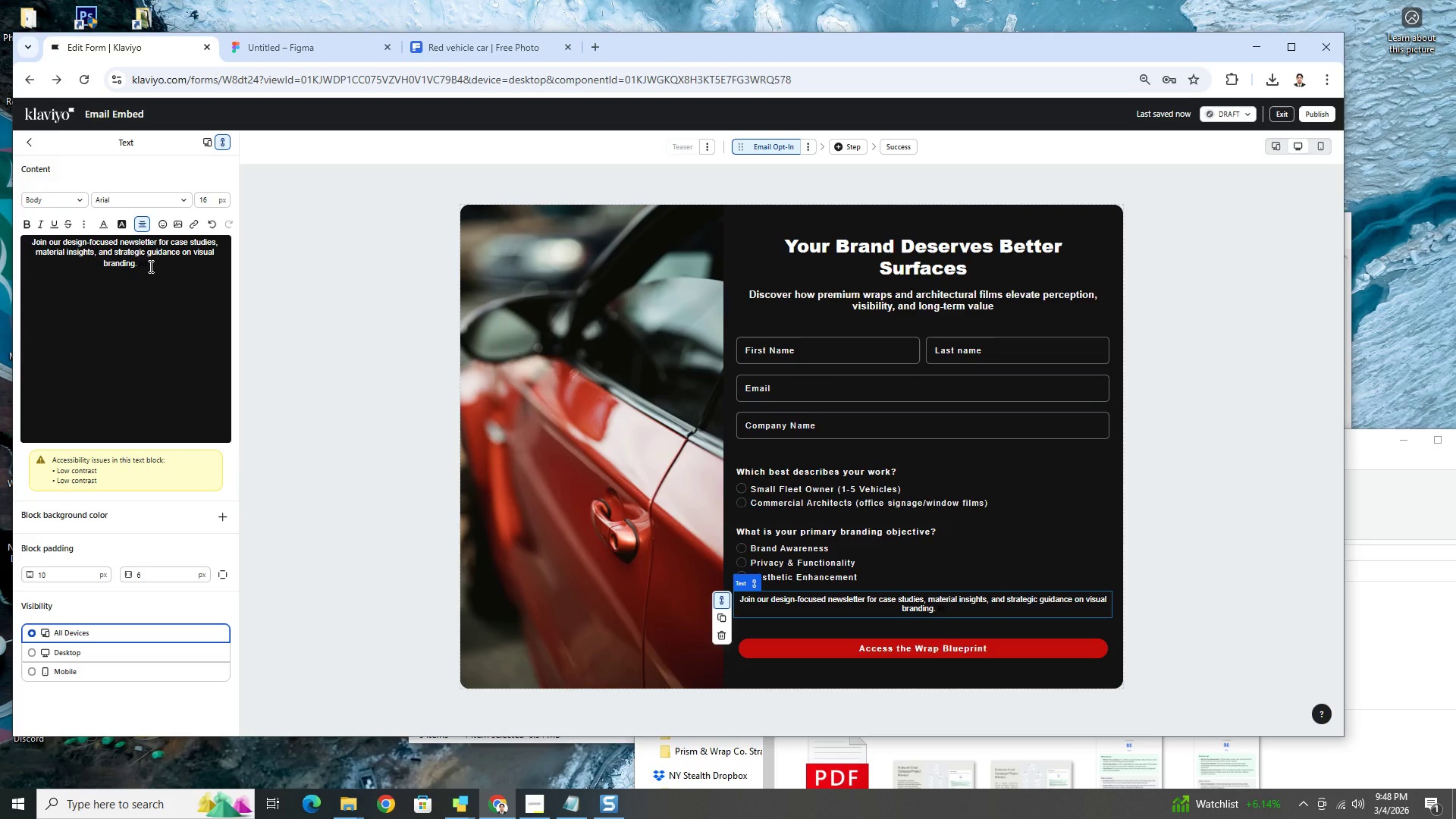 
key(Backspace)
 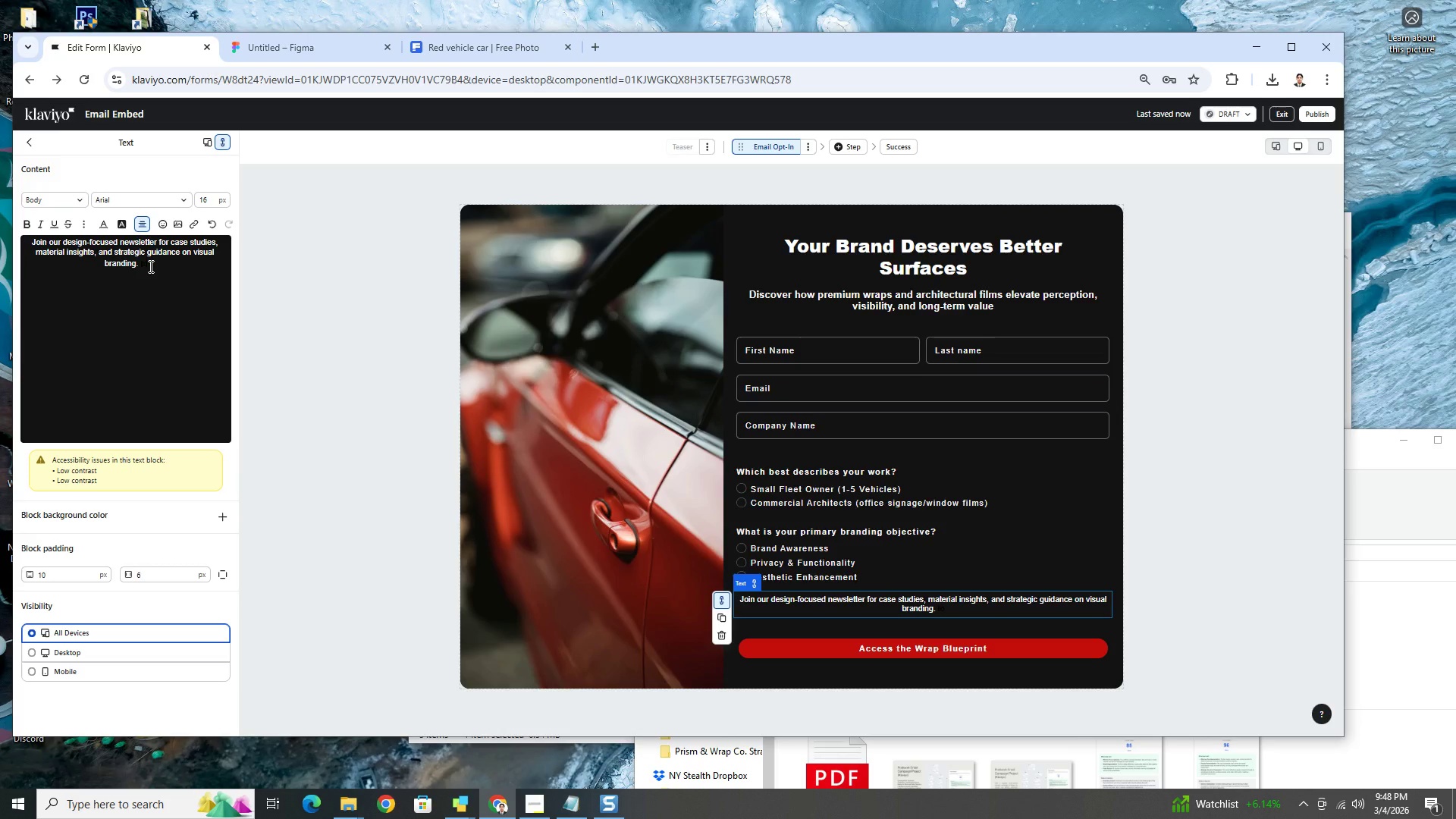 
key(Backspace)
 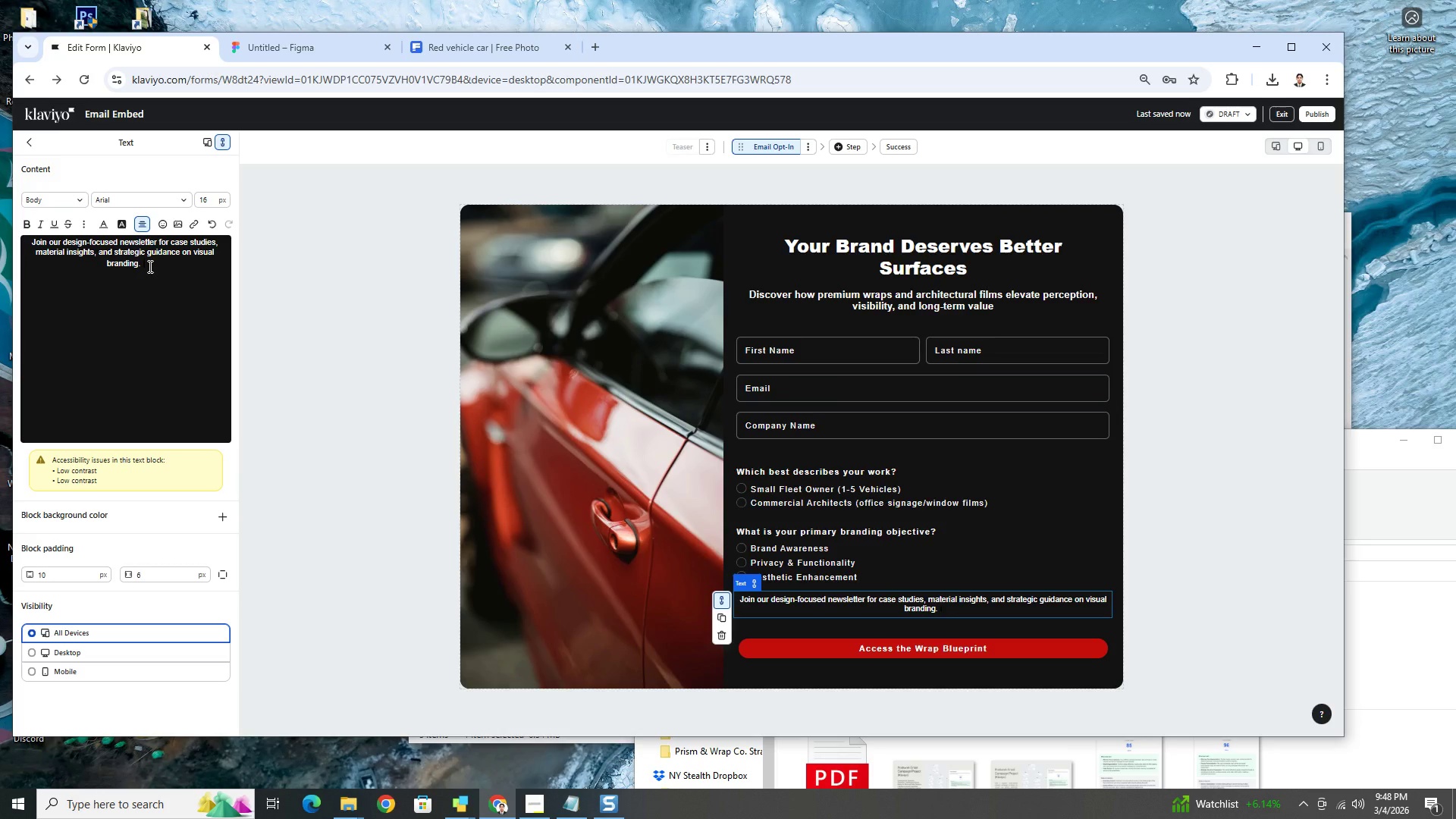 
left_click([149, 266])
 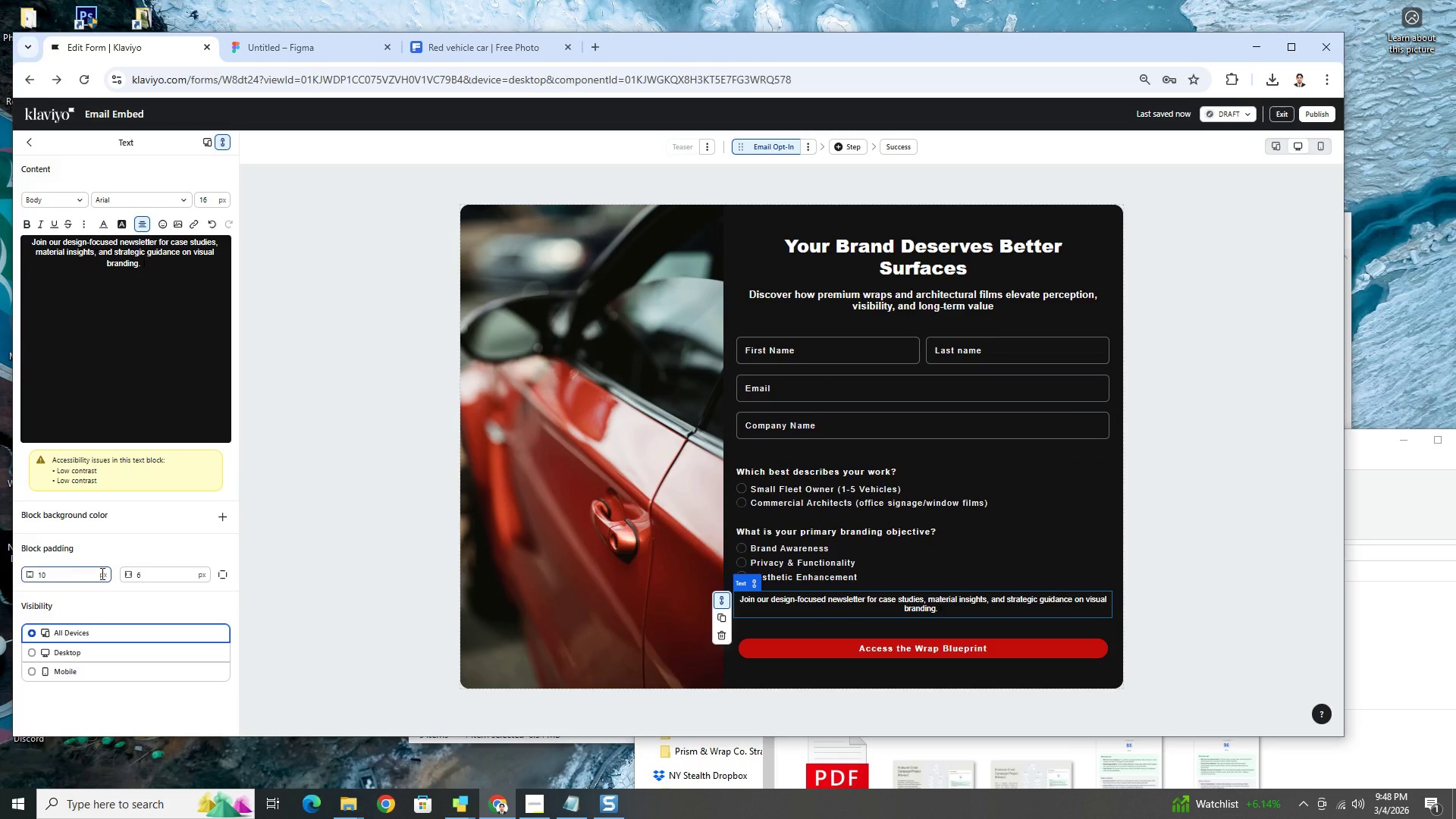 
left_click([83, 572])
 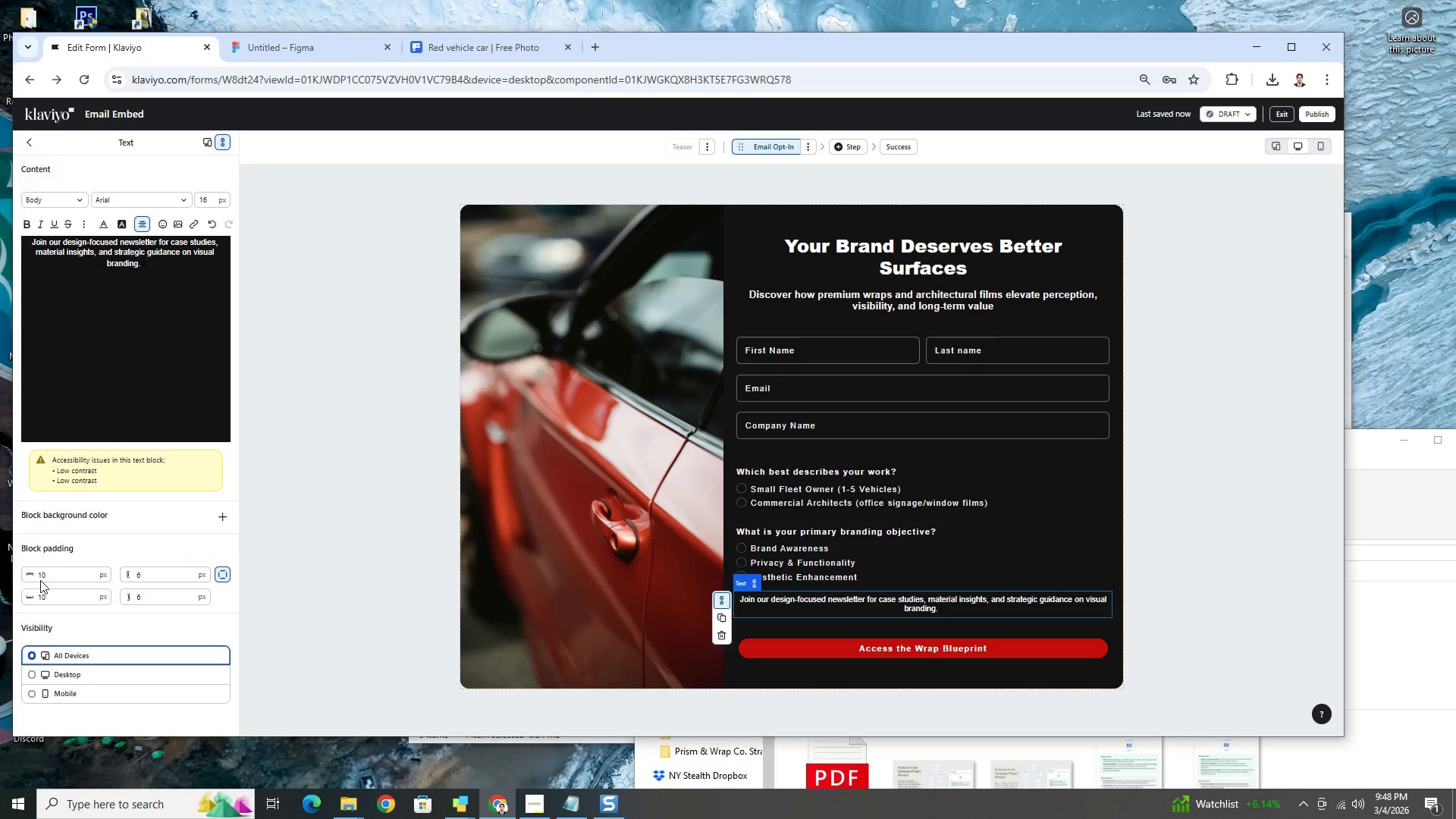 
double_click([69, 573])
 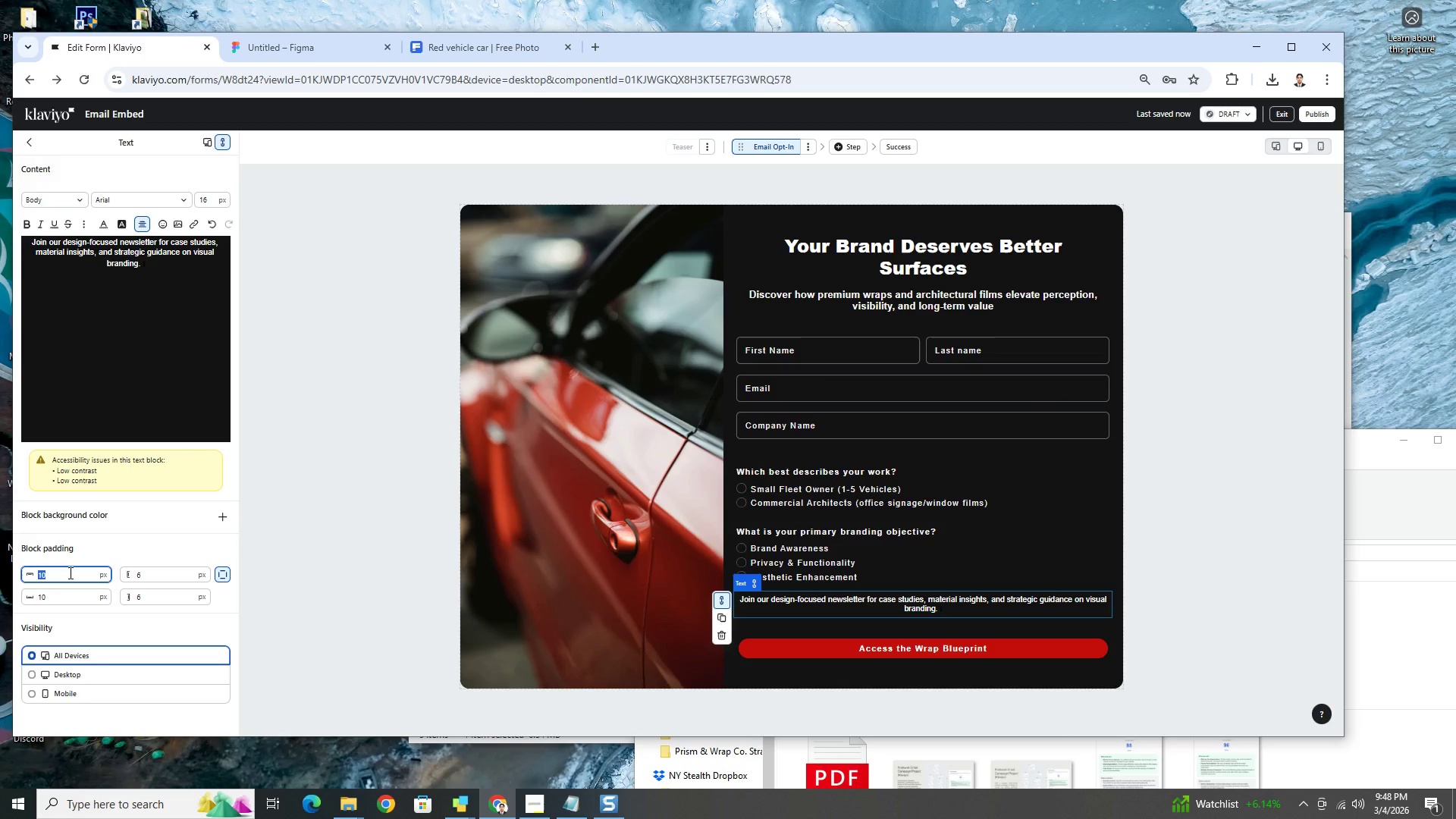 
type(30)
 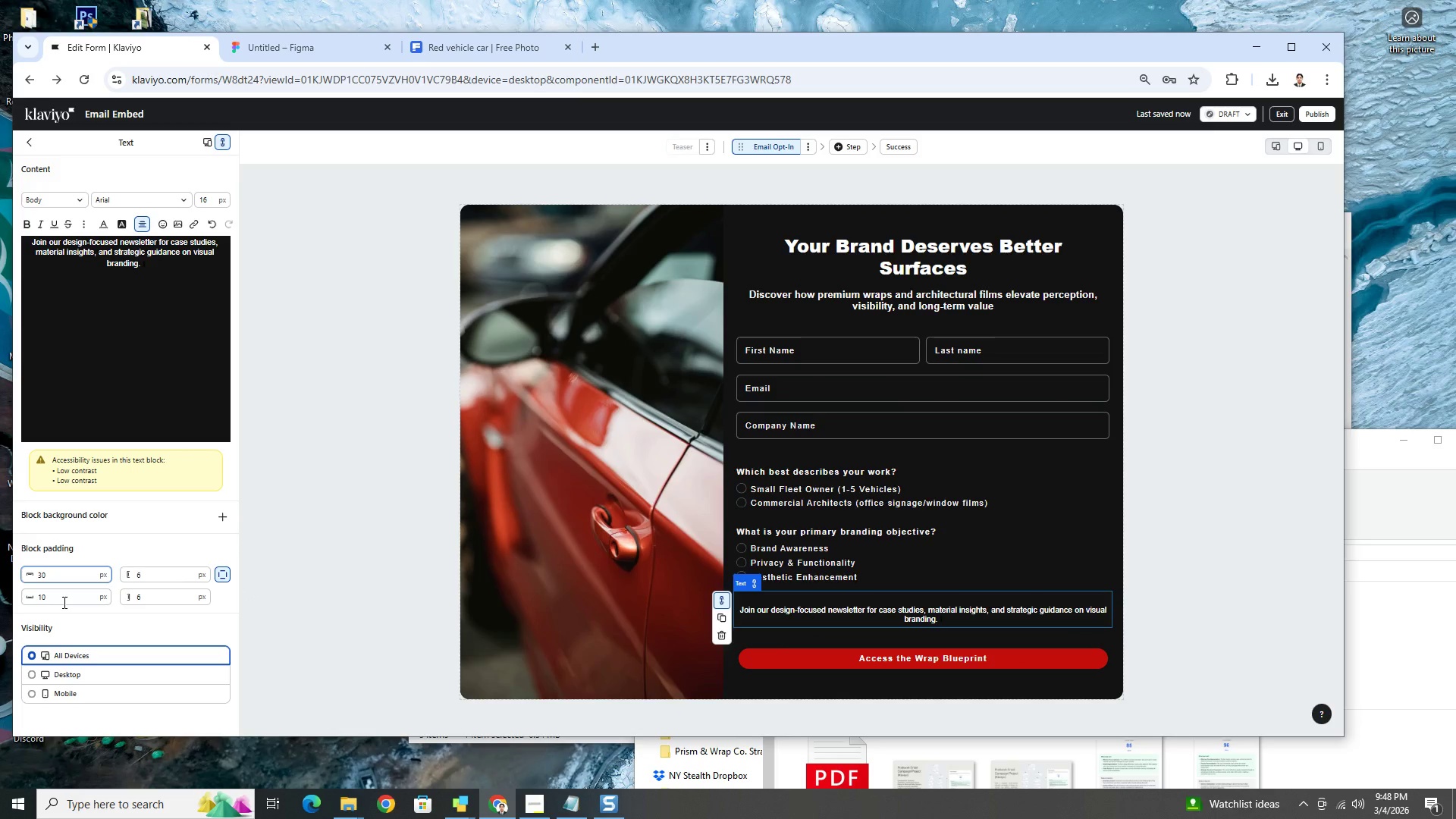 
left_click([65, 601])
 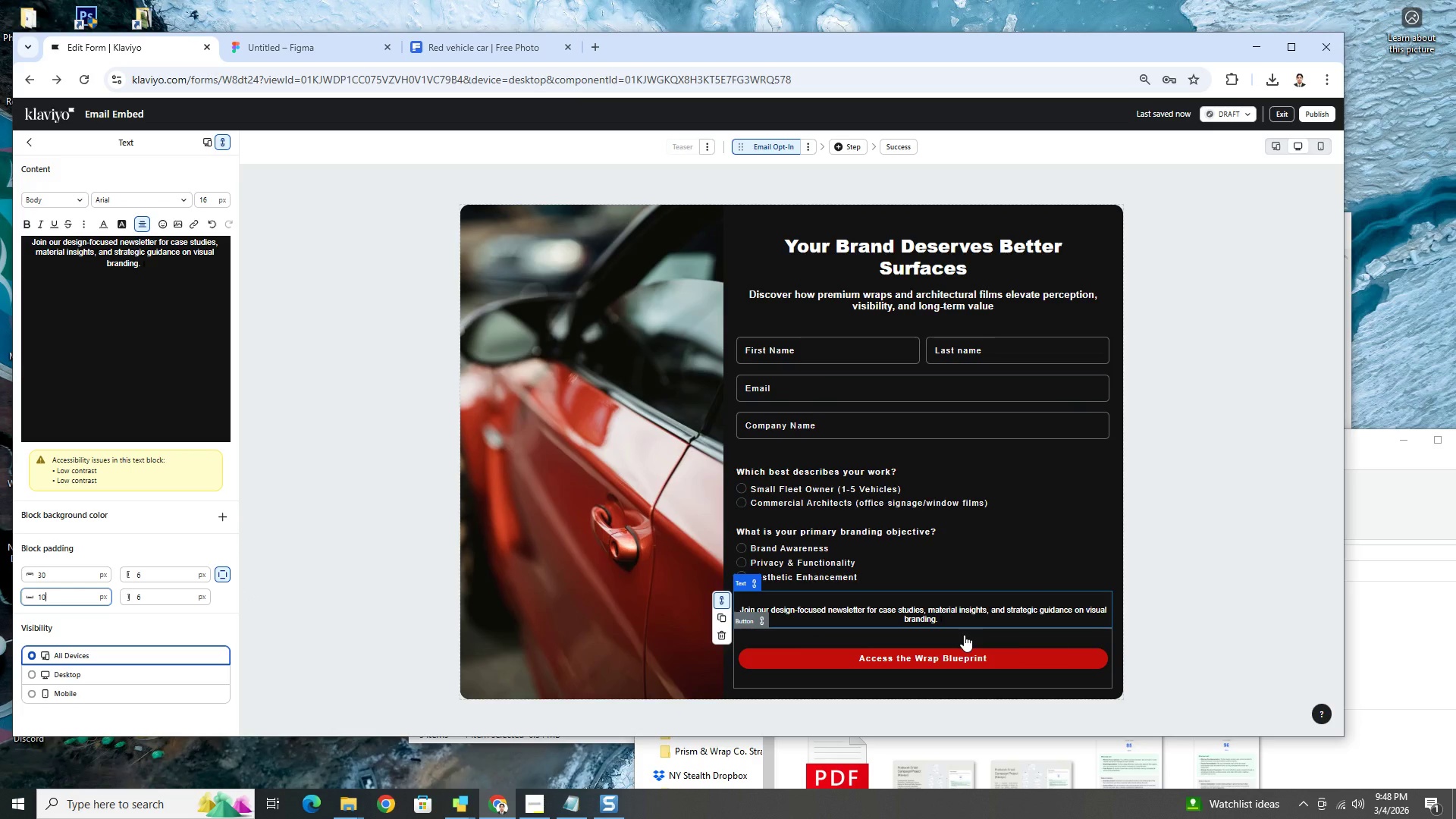 
left_click([964, 635])
 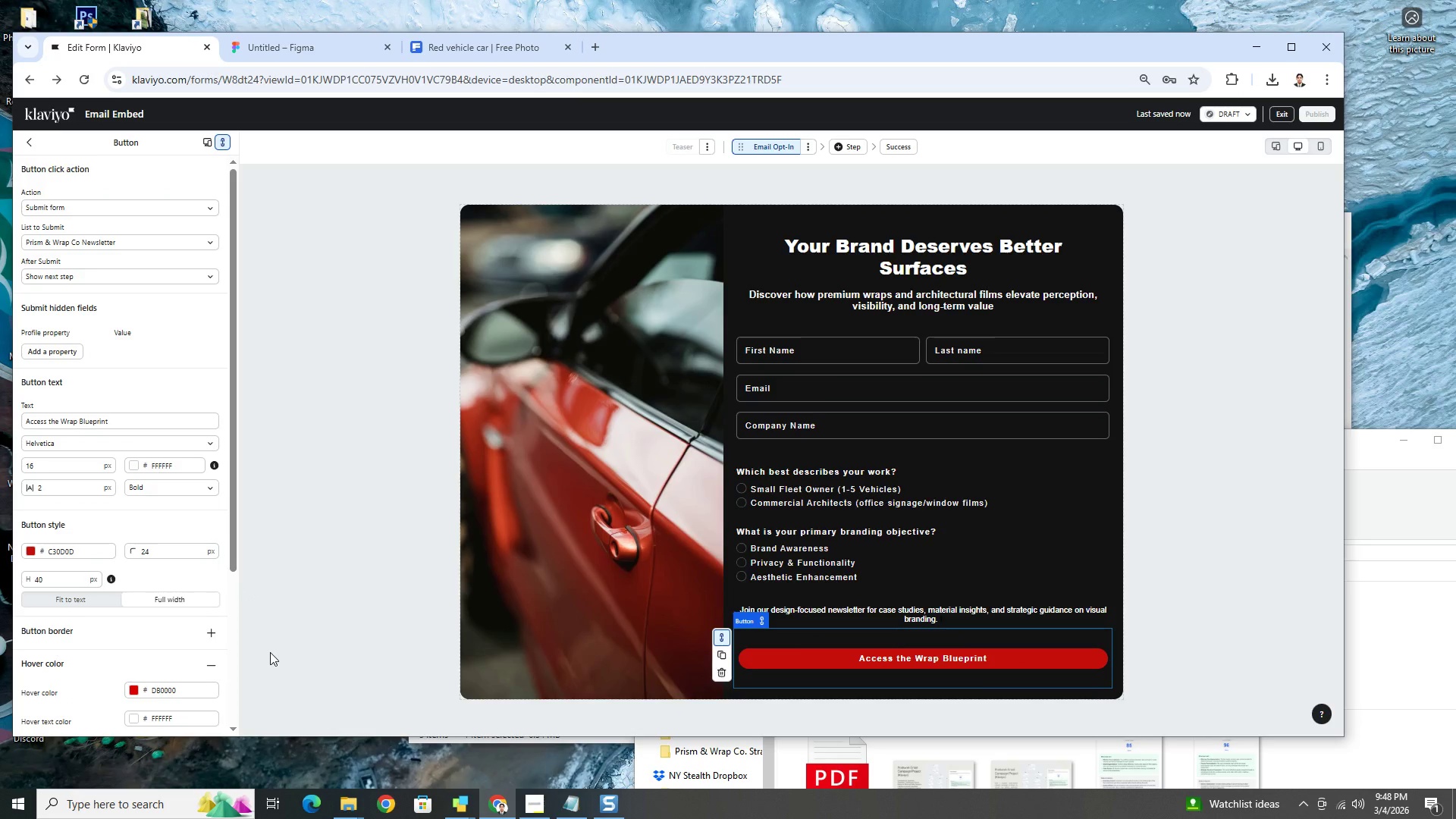 
scroll: coordinate [64, 433], scroll_direction: down, amount: 6.0
 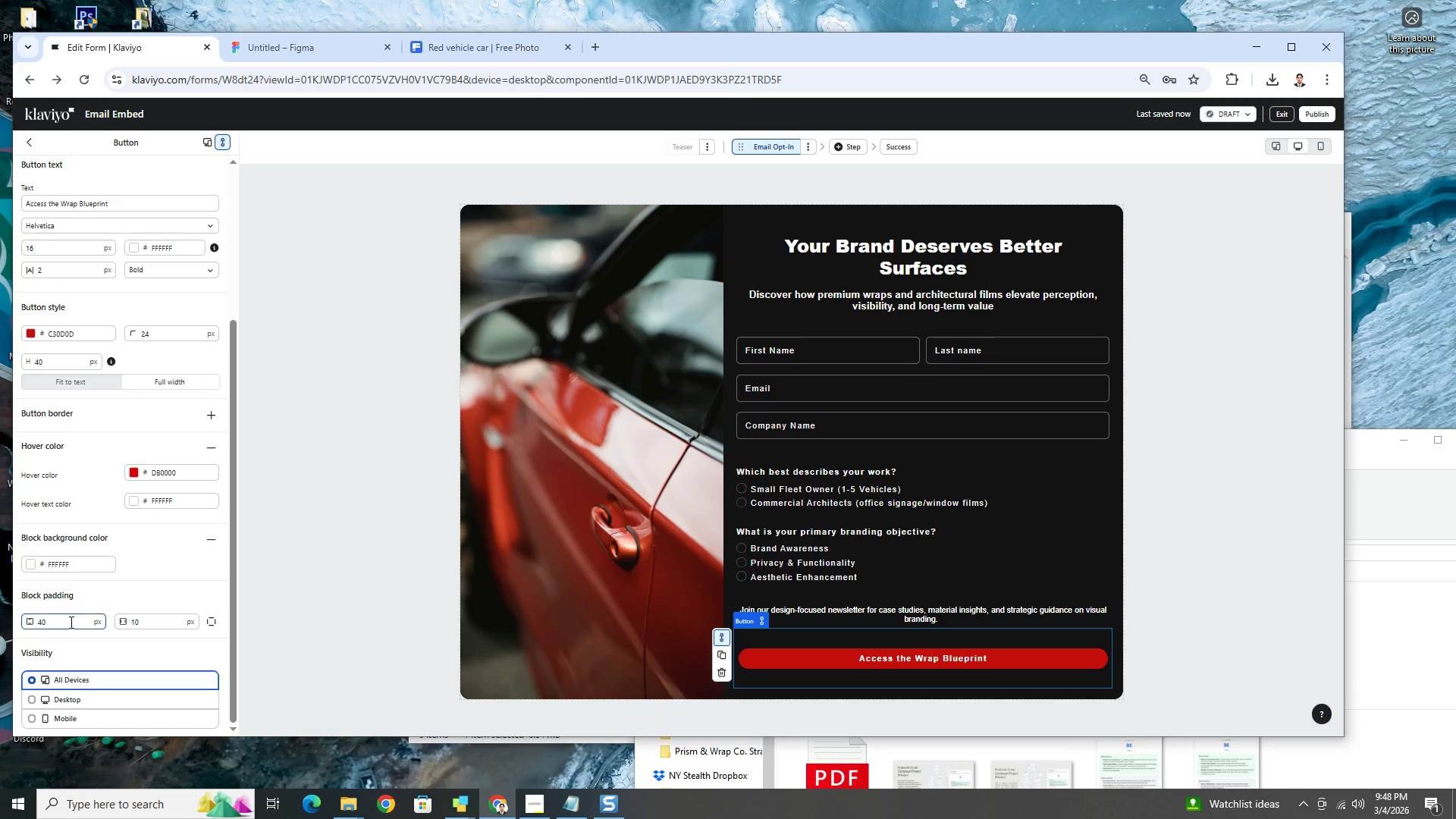 
left_click([72, 621])
 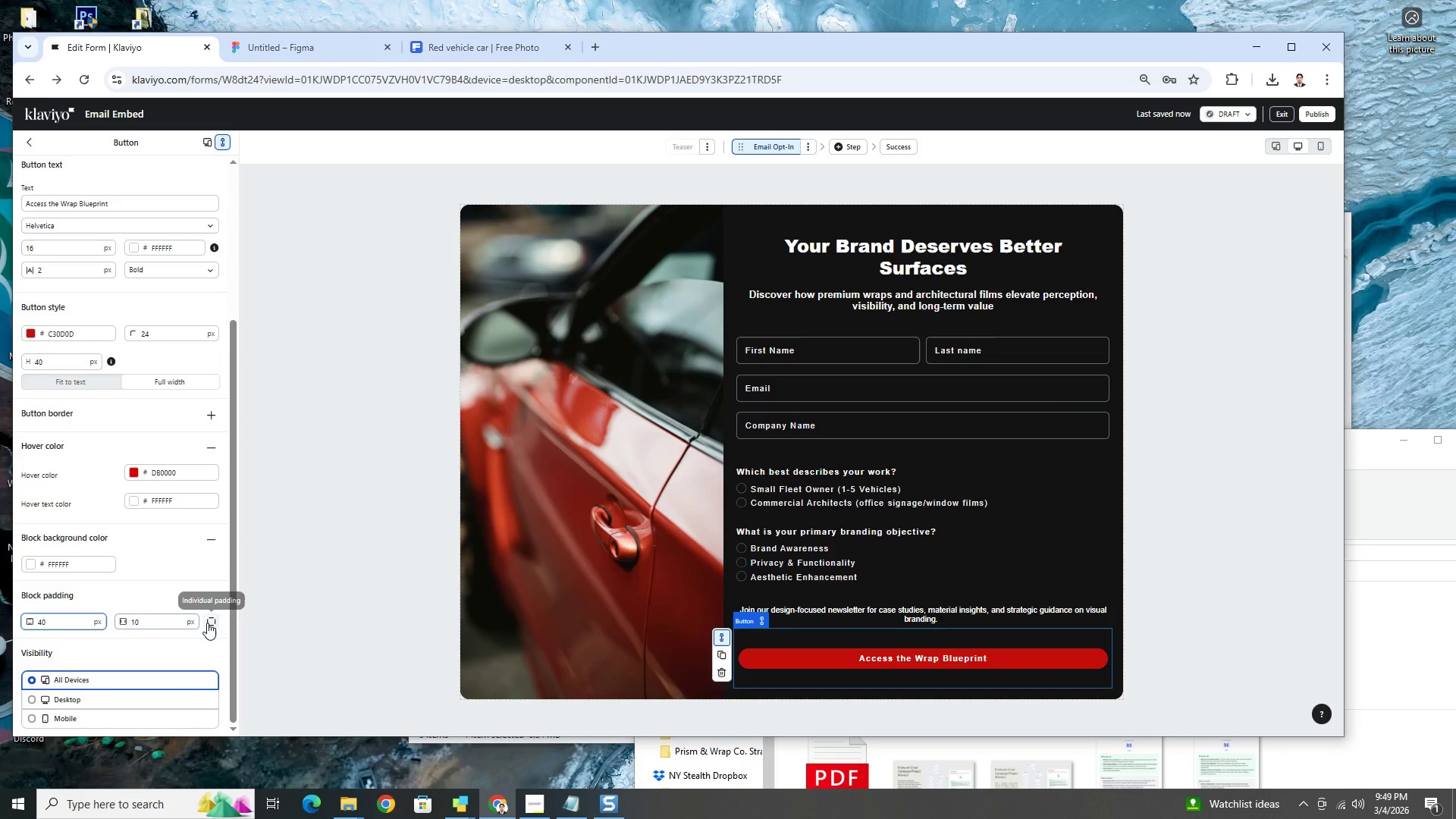 
left_click([207, 623])
 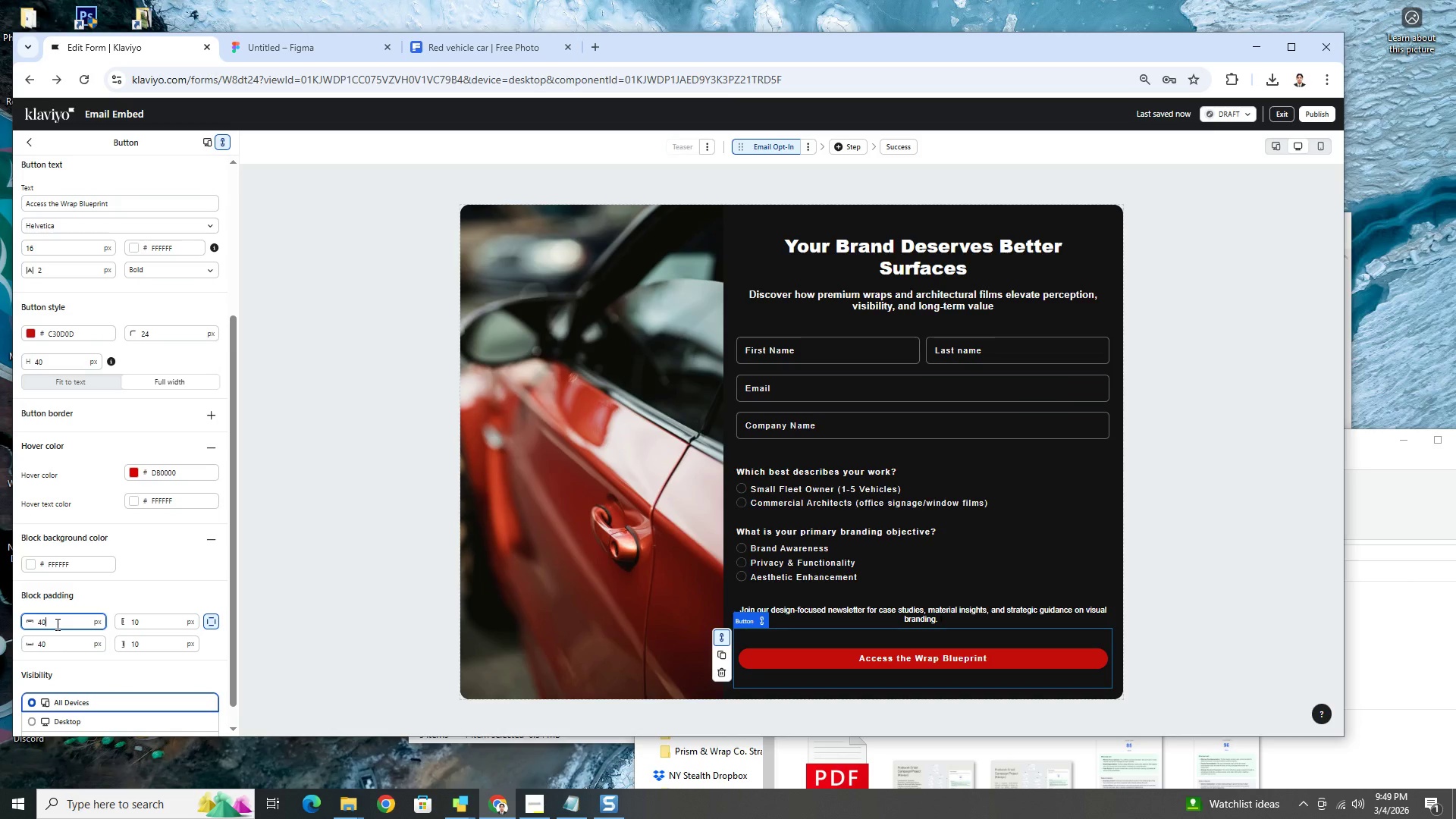 
double_click([56, 624])
 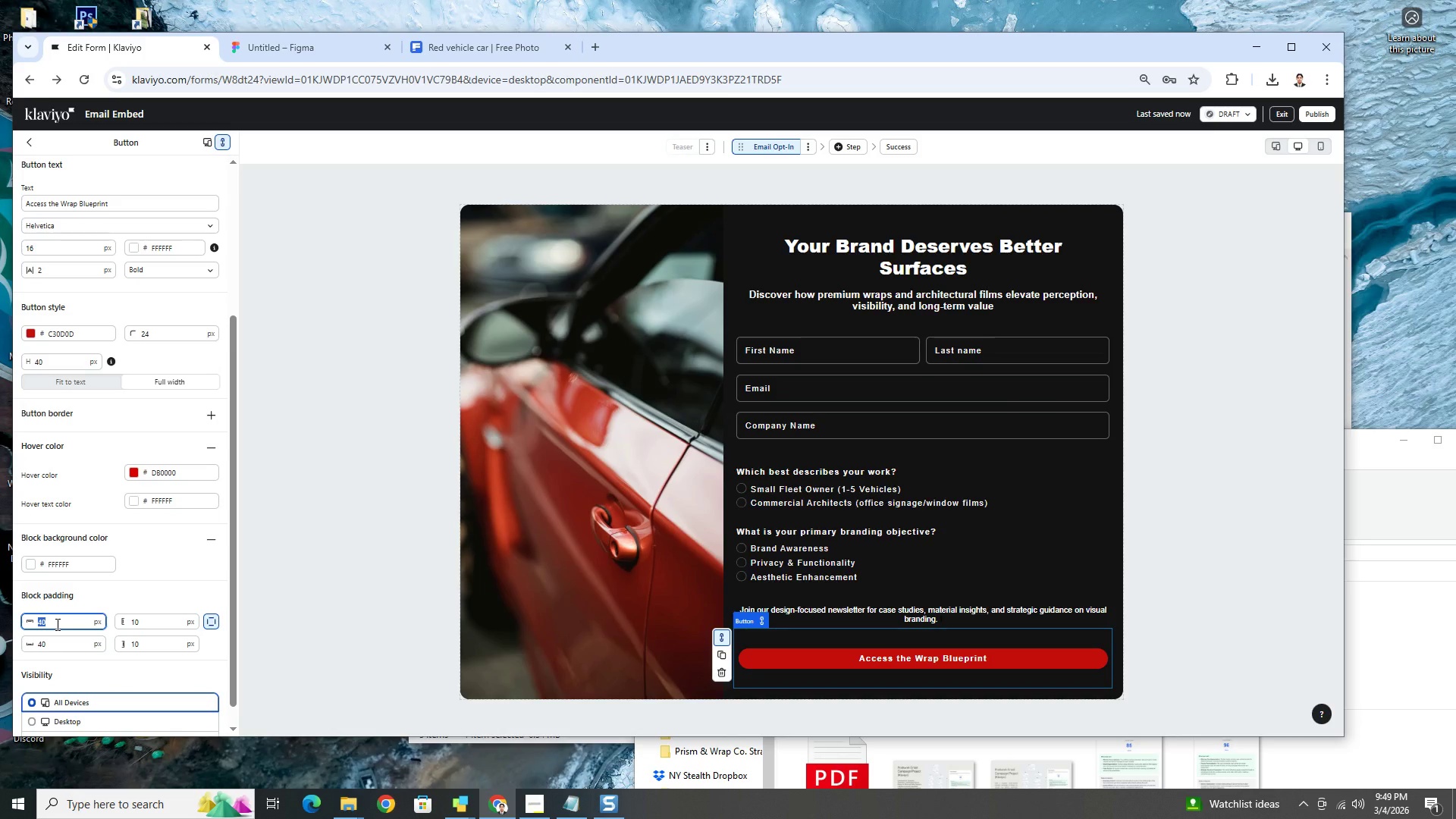 
type(20)
 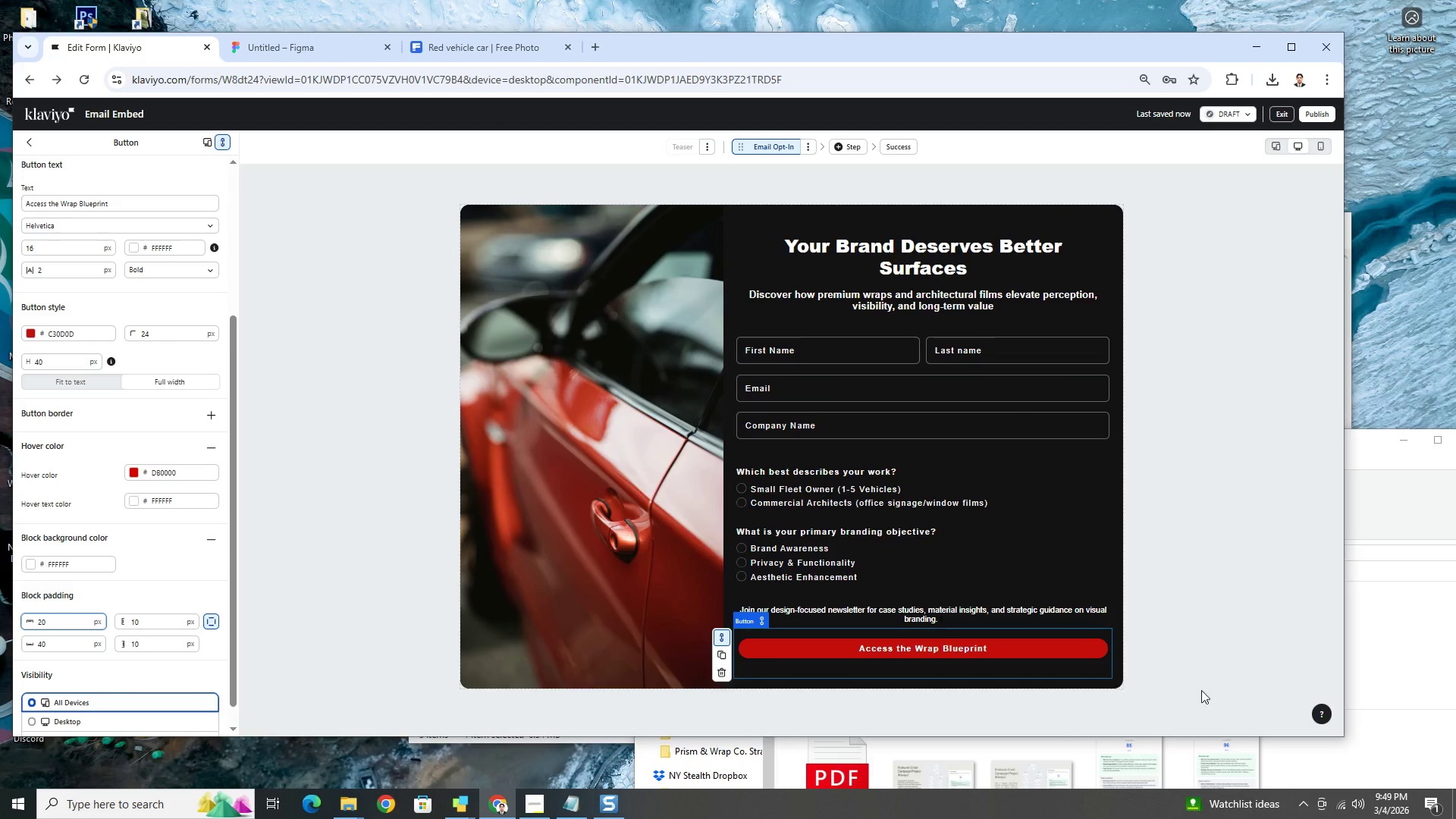 
left_click([1194, 609])
 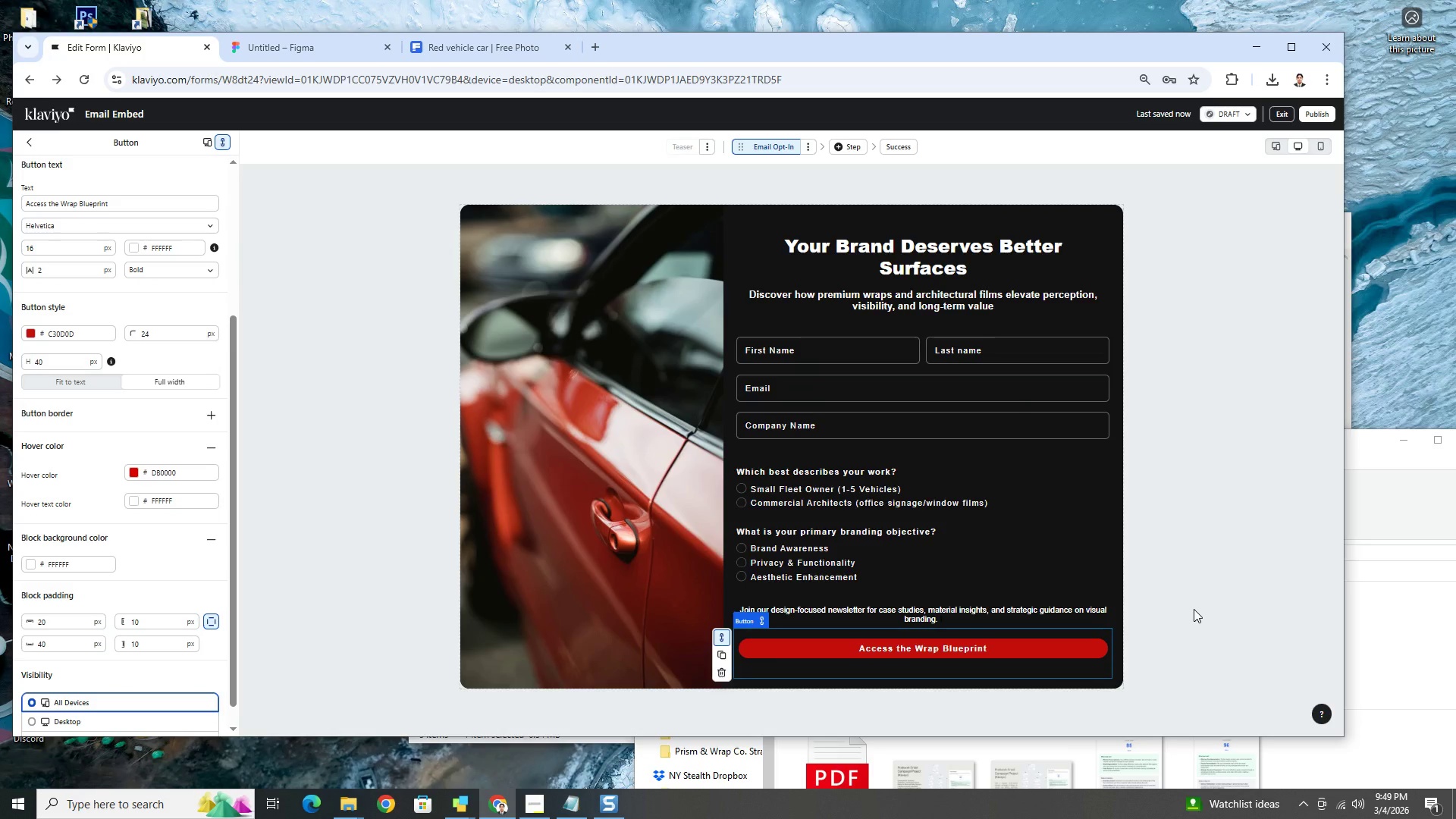 
left_click([1194, 609])
 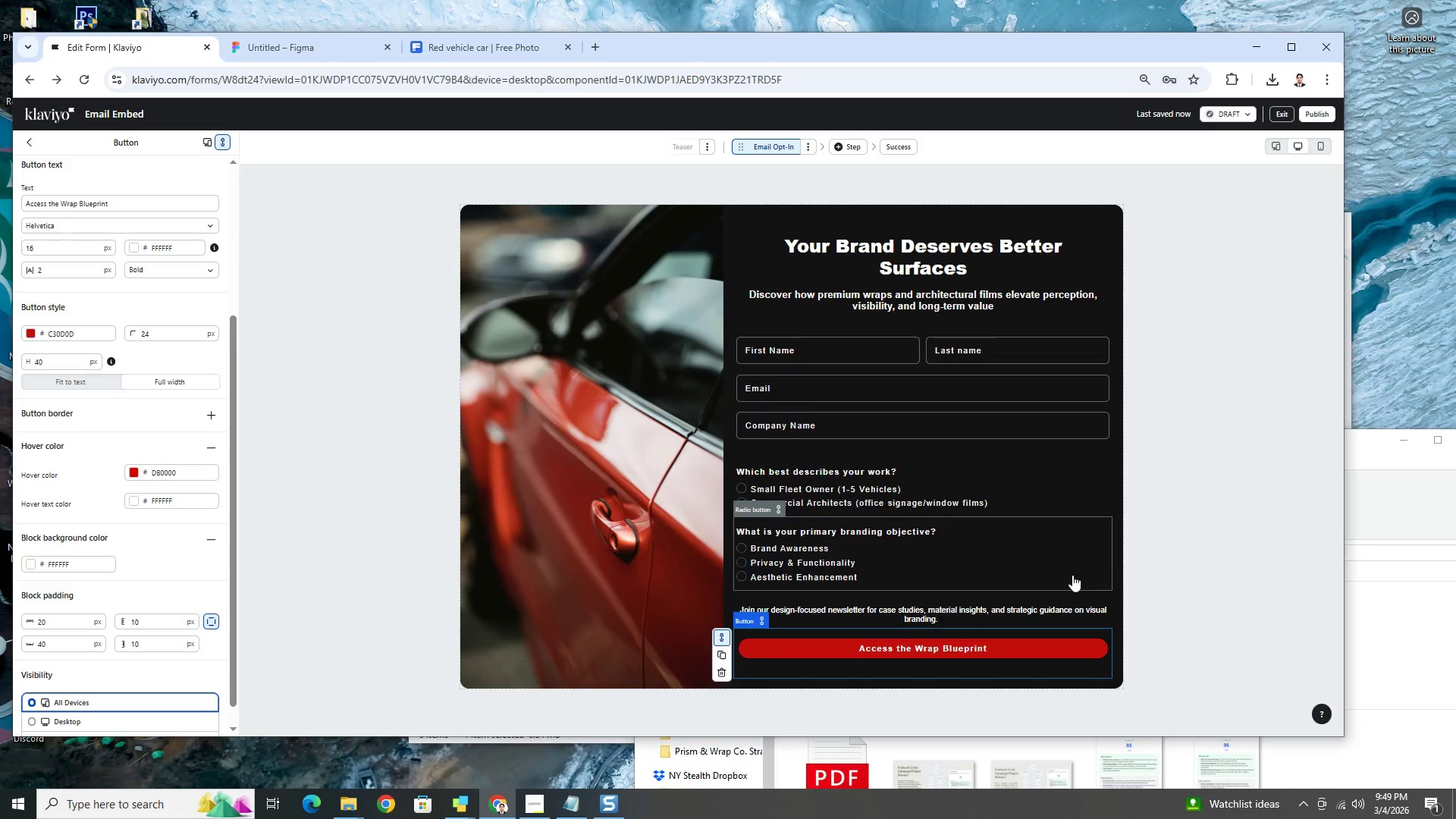 
left_click([1071, 573])
 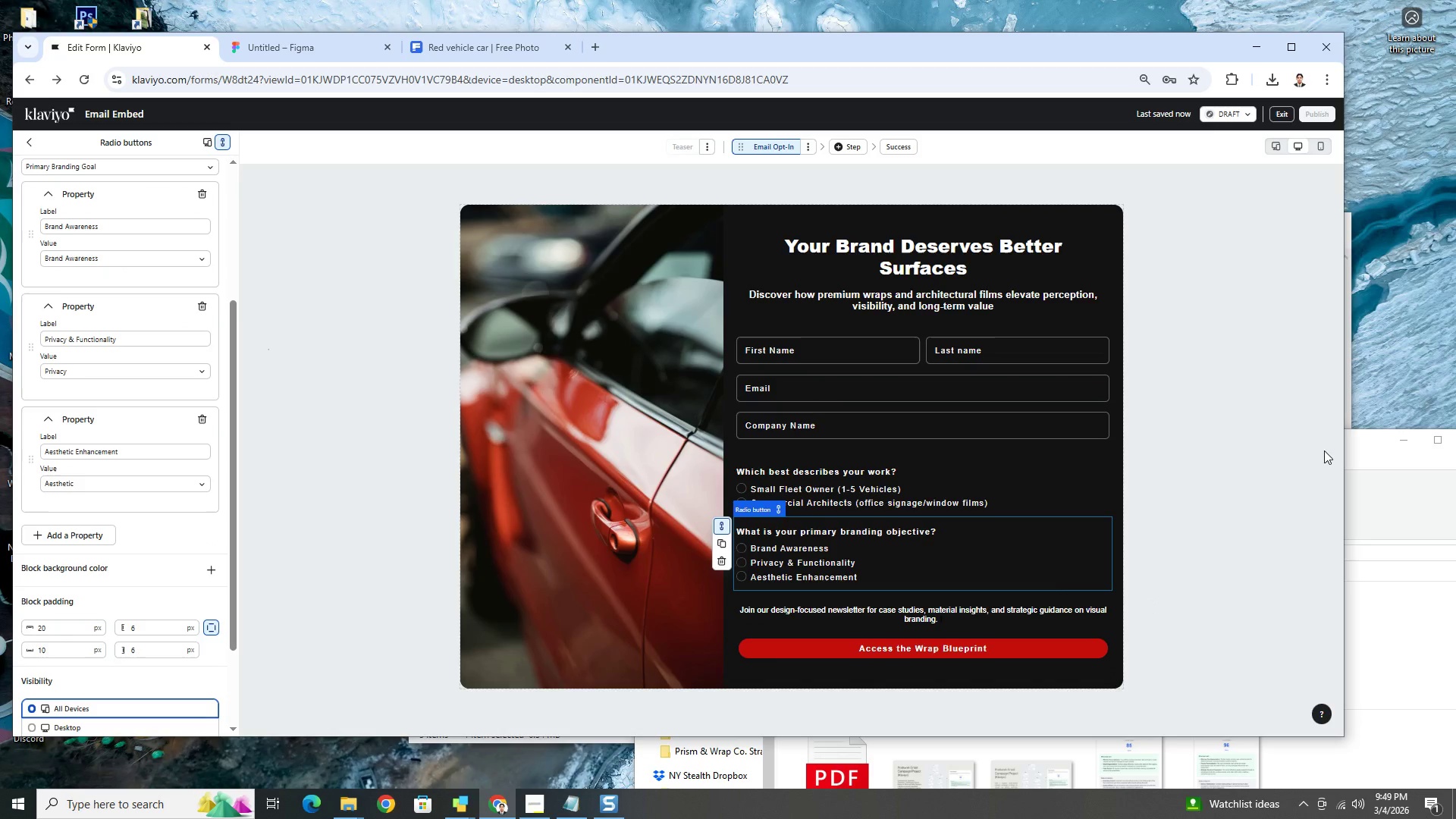 
left_click([1324, 450])
 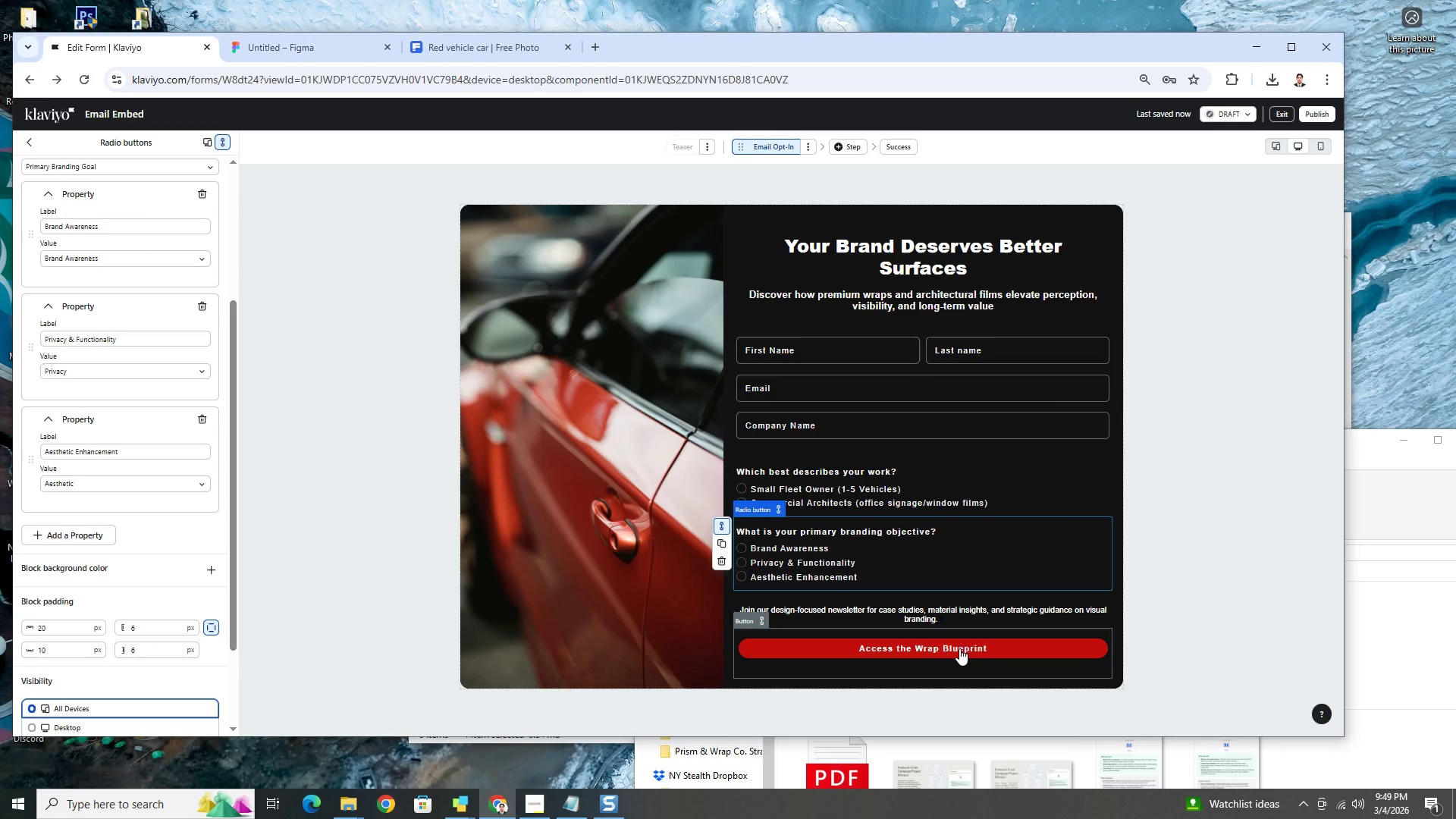 
left_click([1128, 682])
 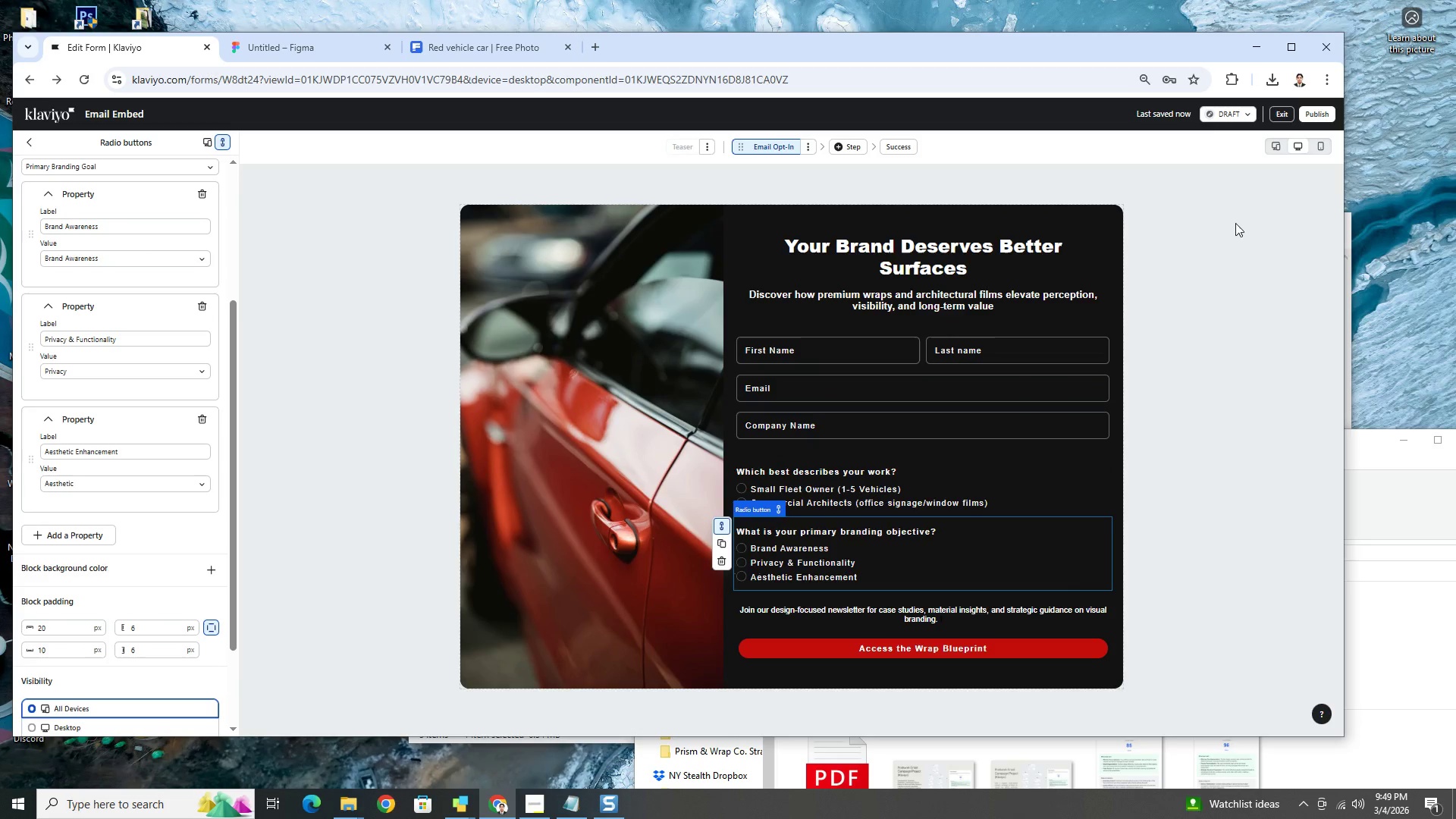 
left_click([1225, 242])
 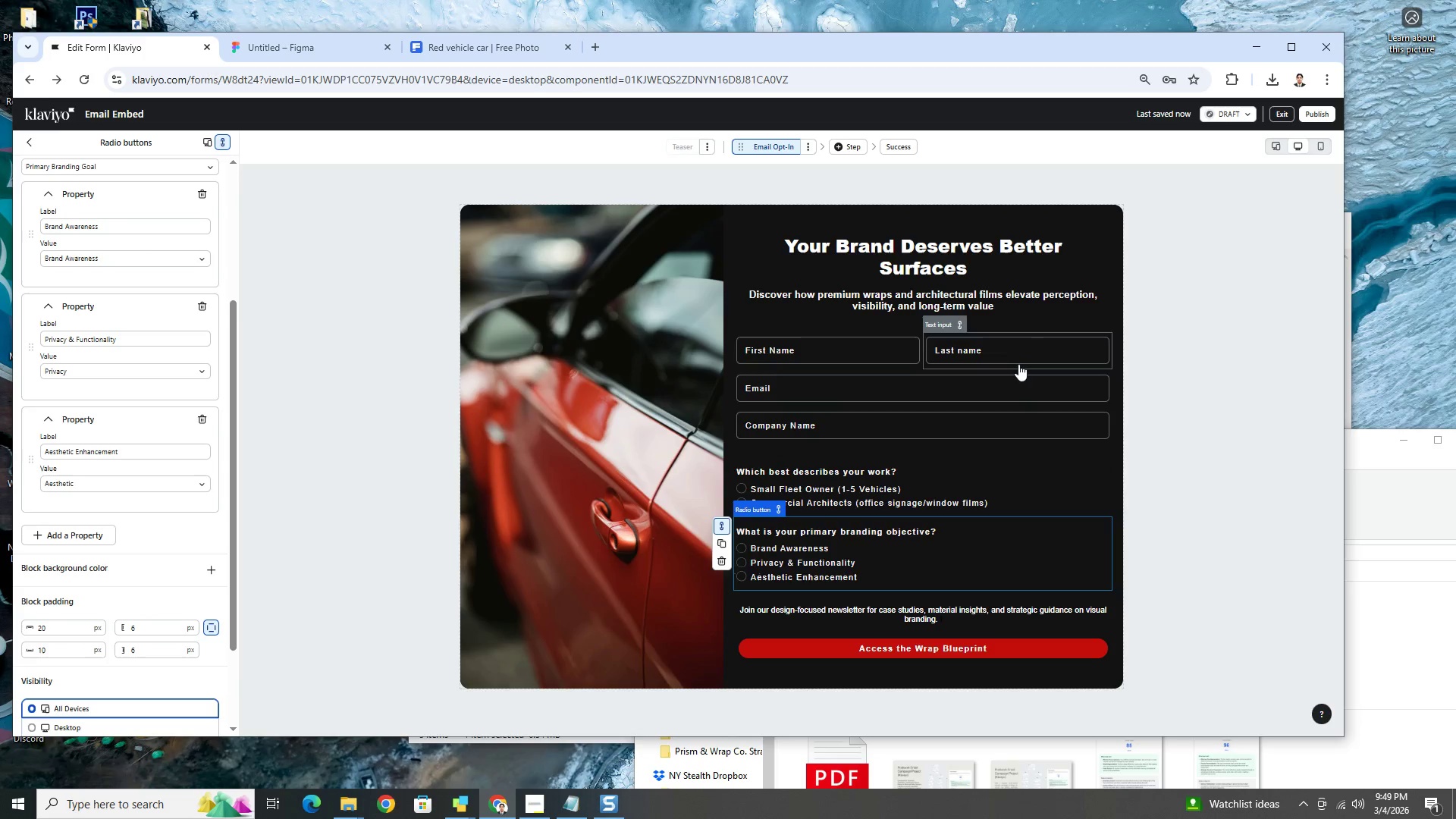 
left_click([1012, 371])
 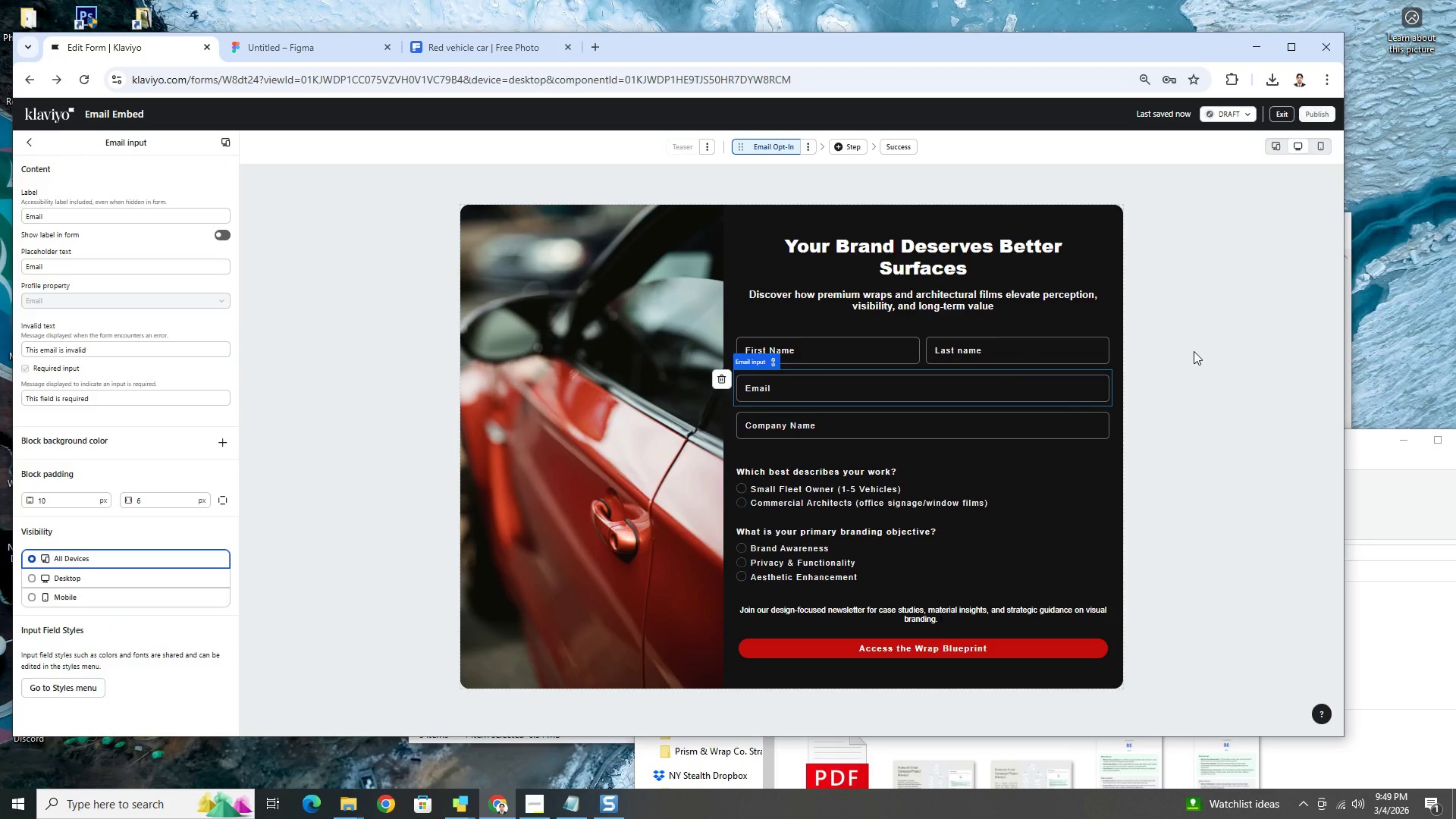 
left_click([1194, 350])
 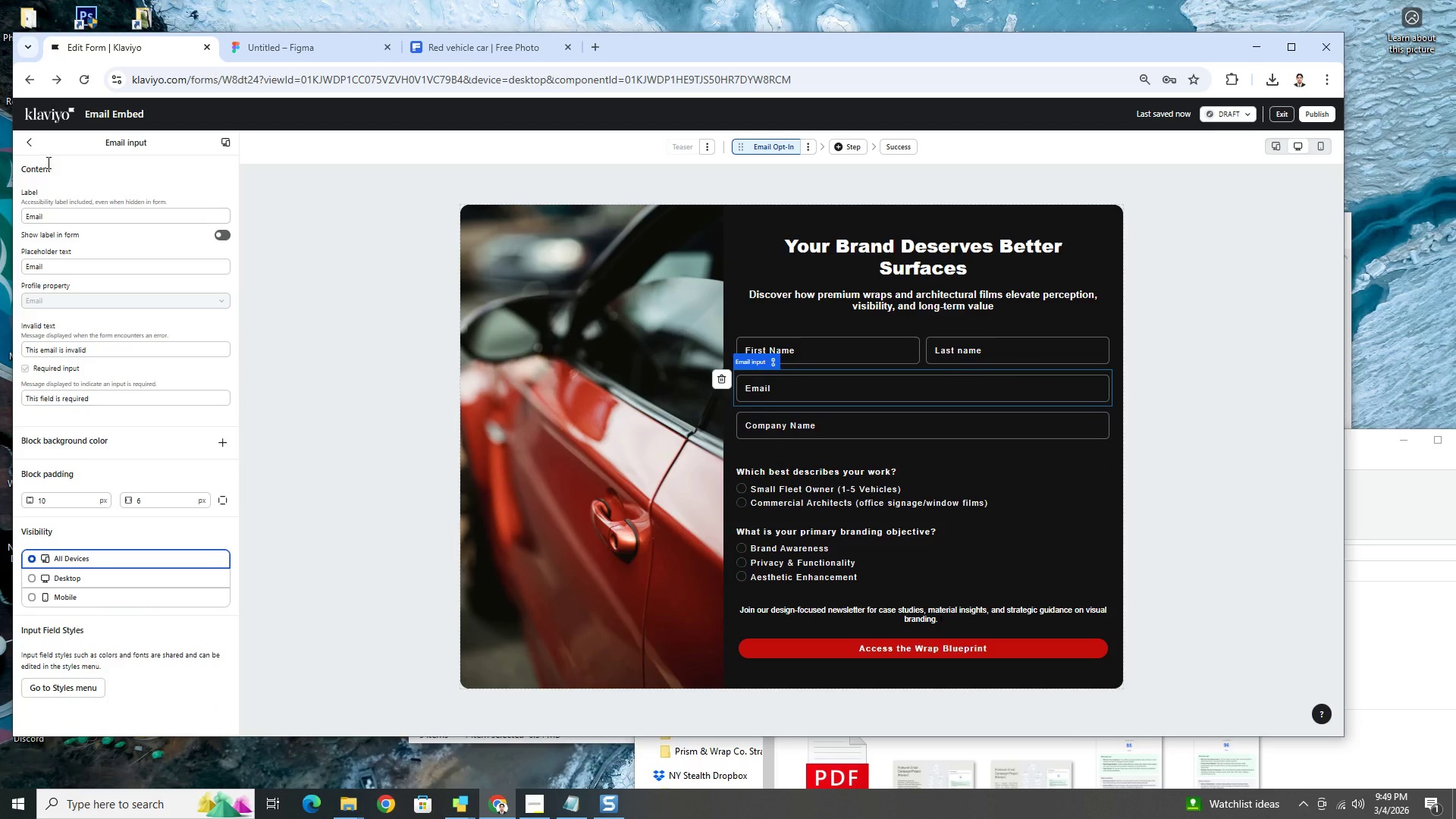 
left_click([36, 142])
 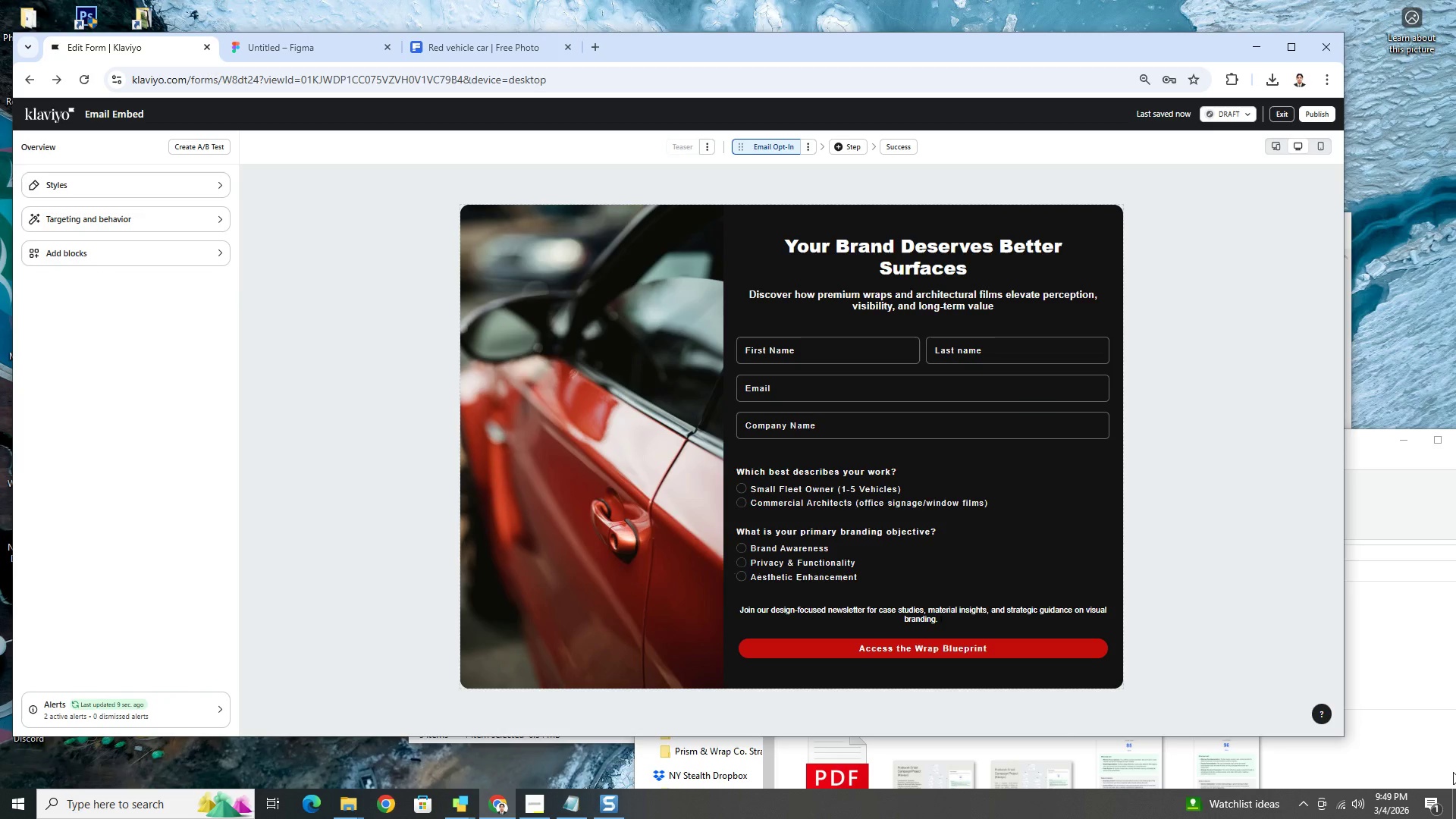 
wait(20.38)
 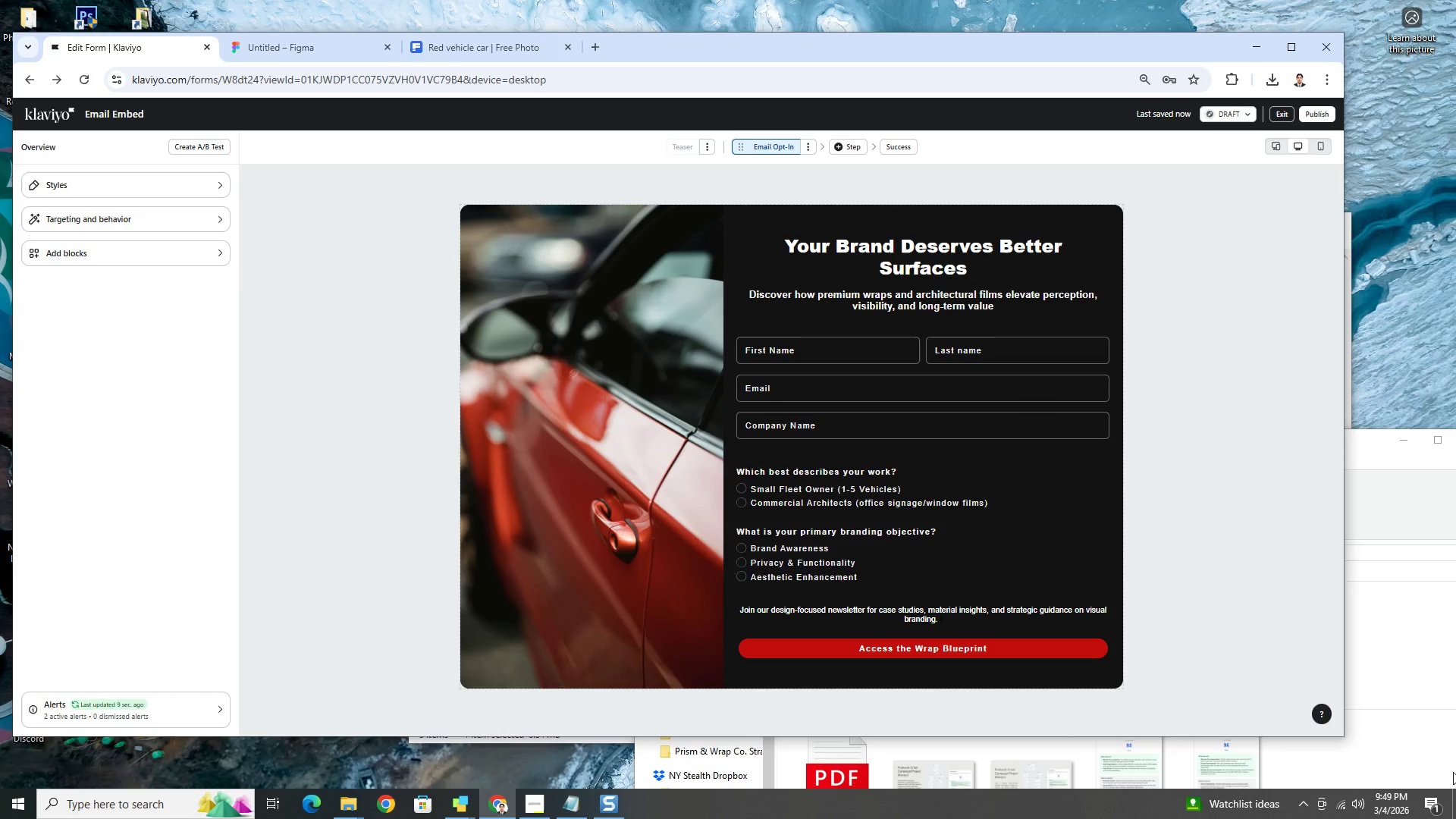 
left_click([1040, 597])
 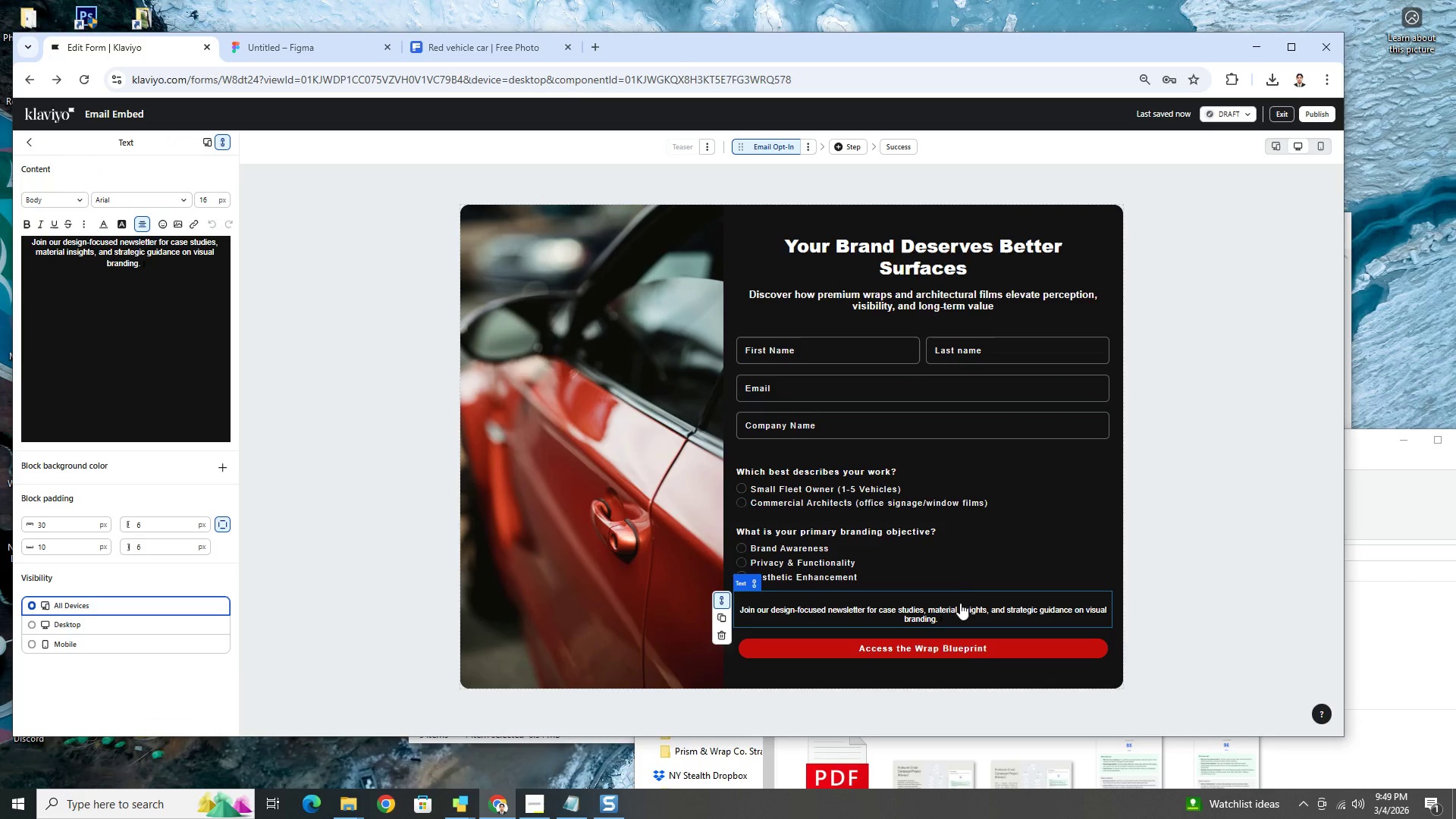 
left_click_drag(start_coordinate=[959, 601], to_coordinate=[960, 660])
 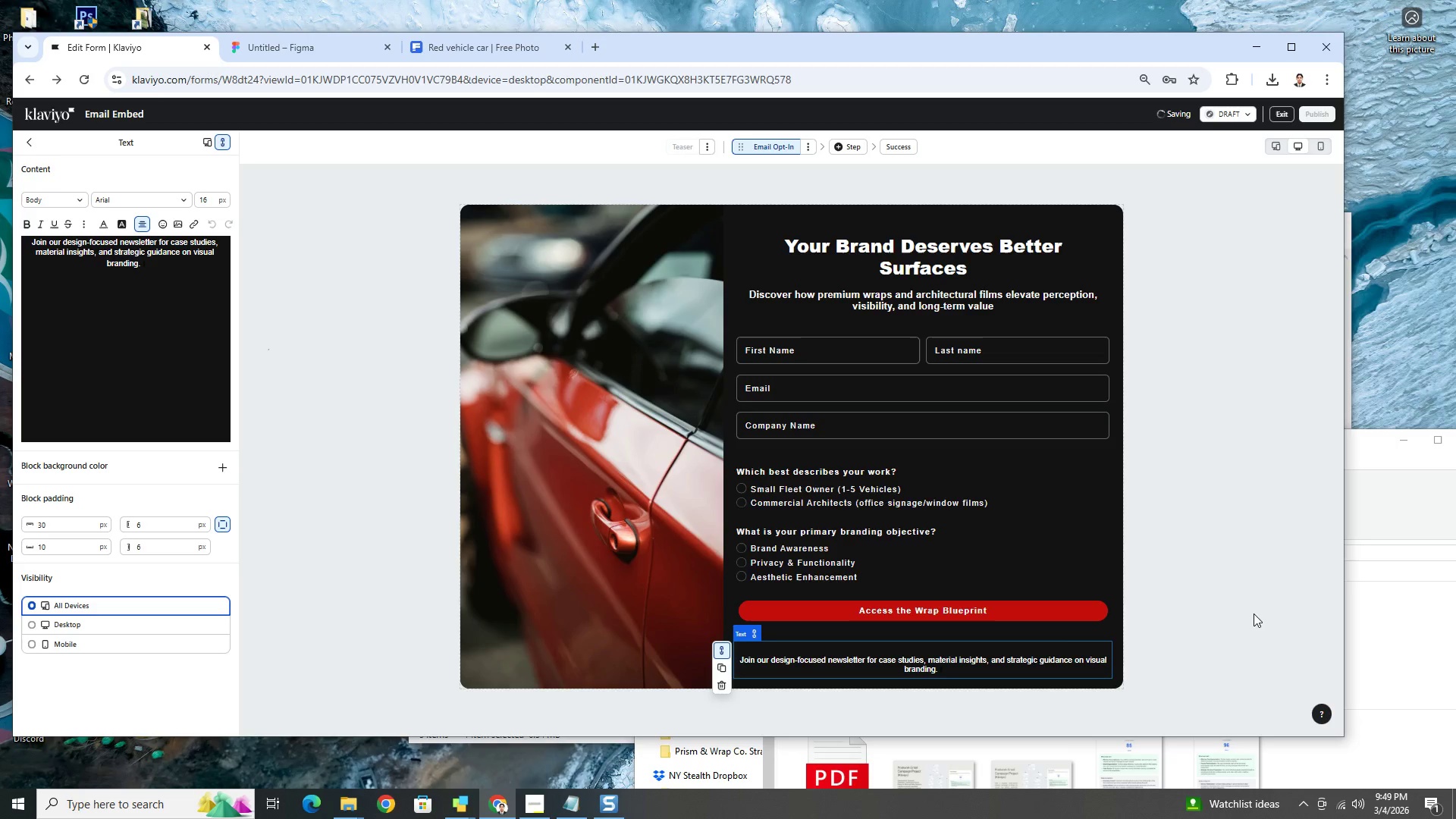 
left_click([1254, 610])
 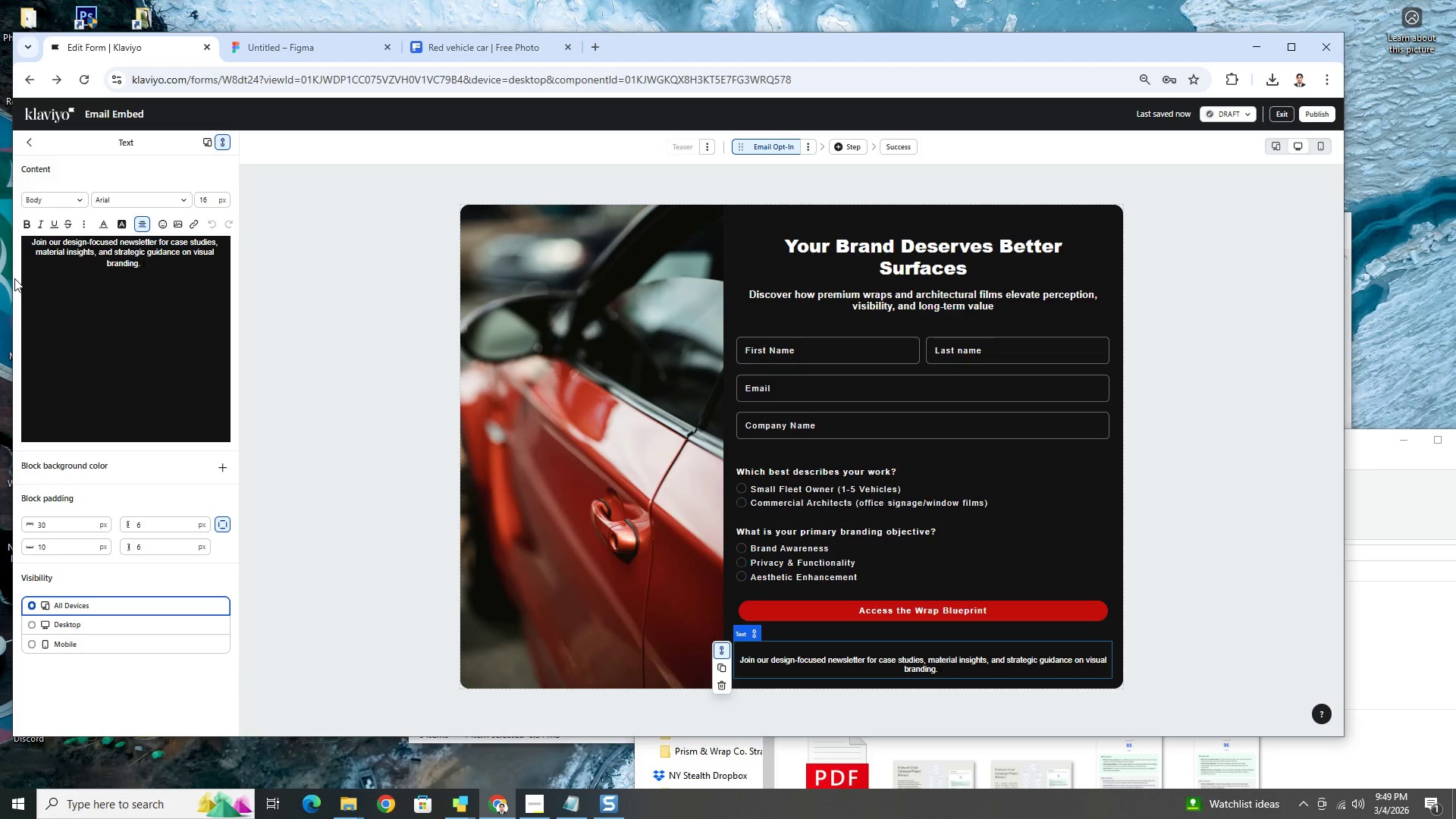 
left_click([28, 140])
 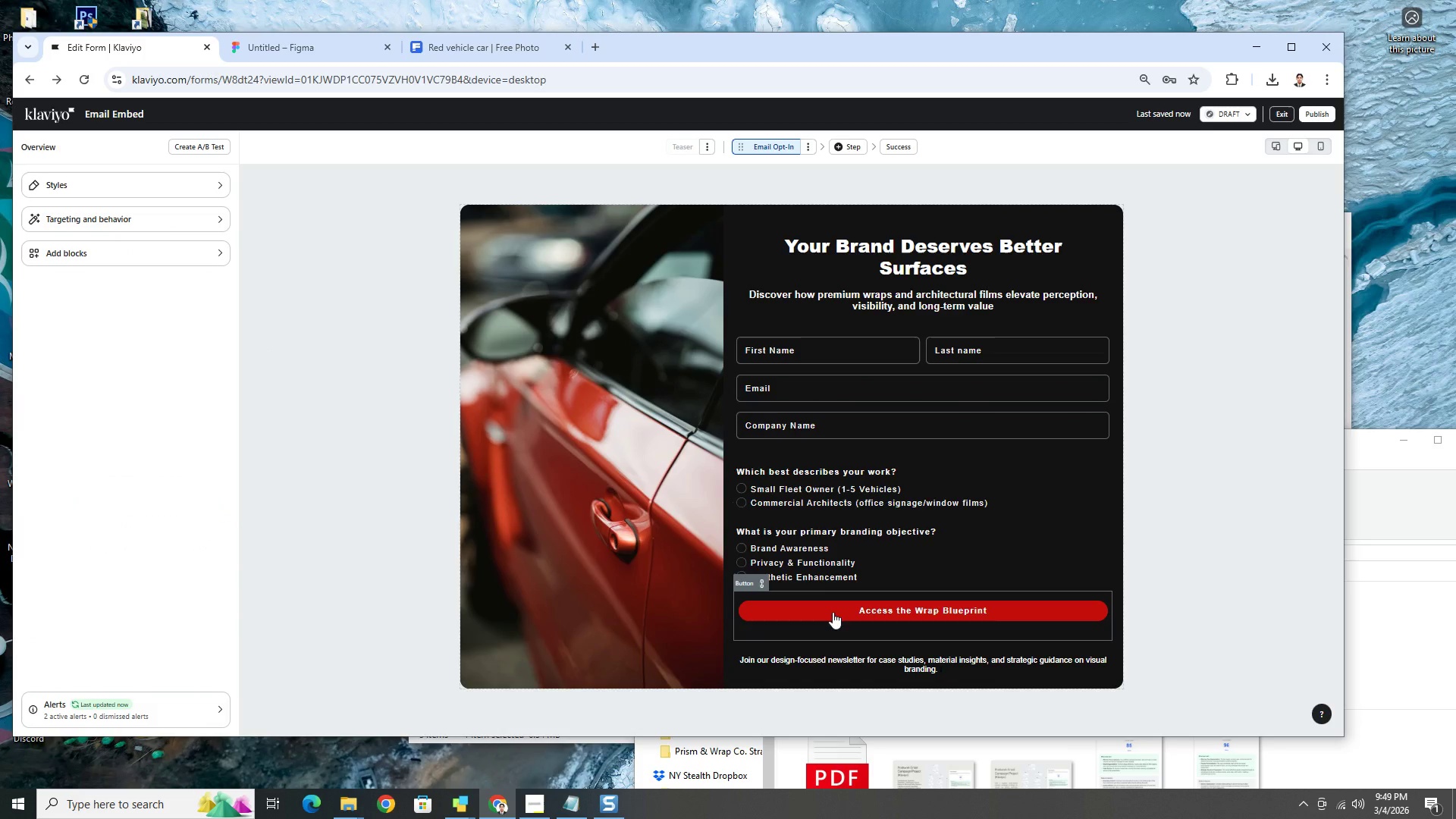 
wait(6.59)
 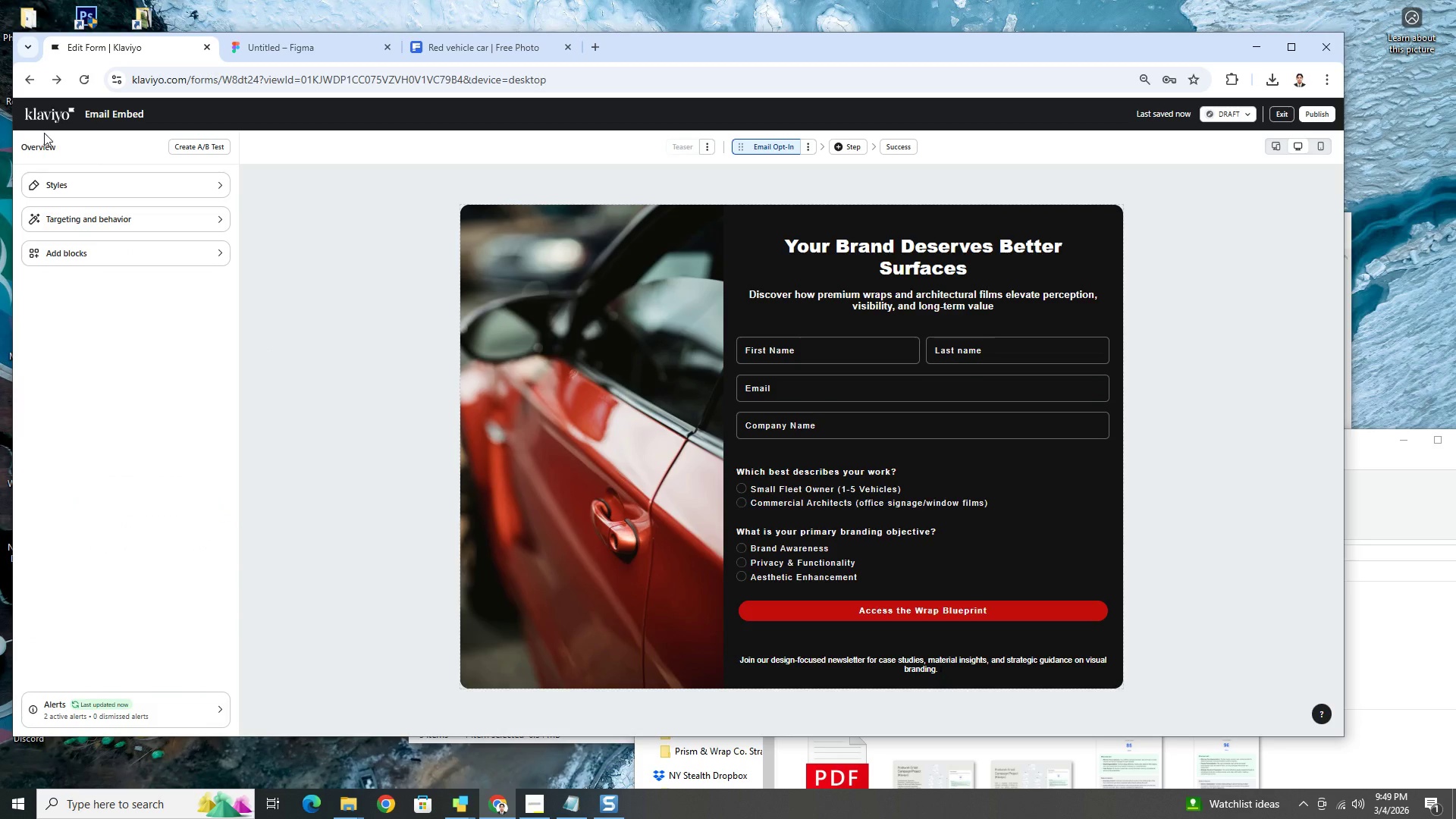 
left_click([886, 658])
 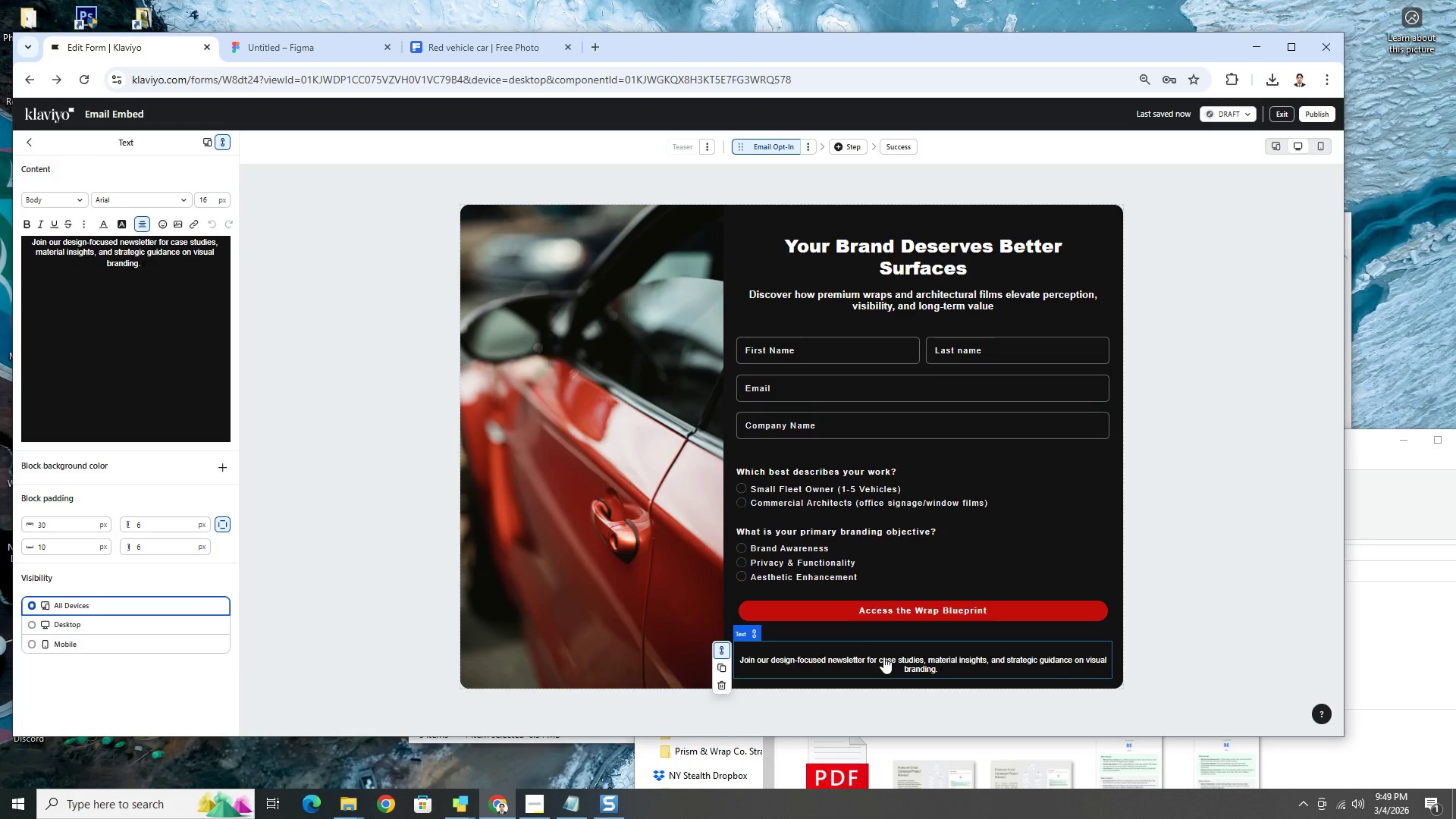 
left_click_drag(start_coordinate=[883, 657], to_coordinate=[892, 600])
 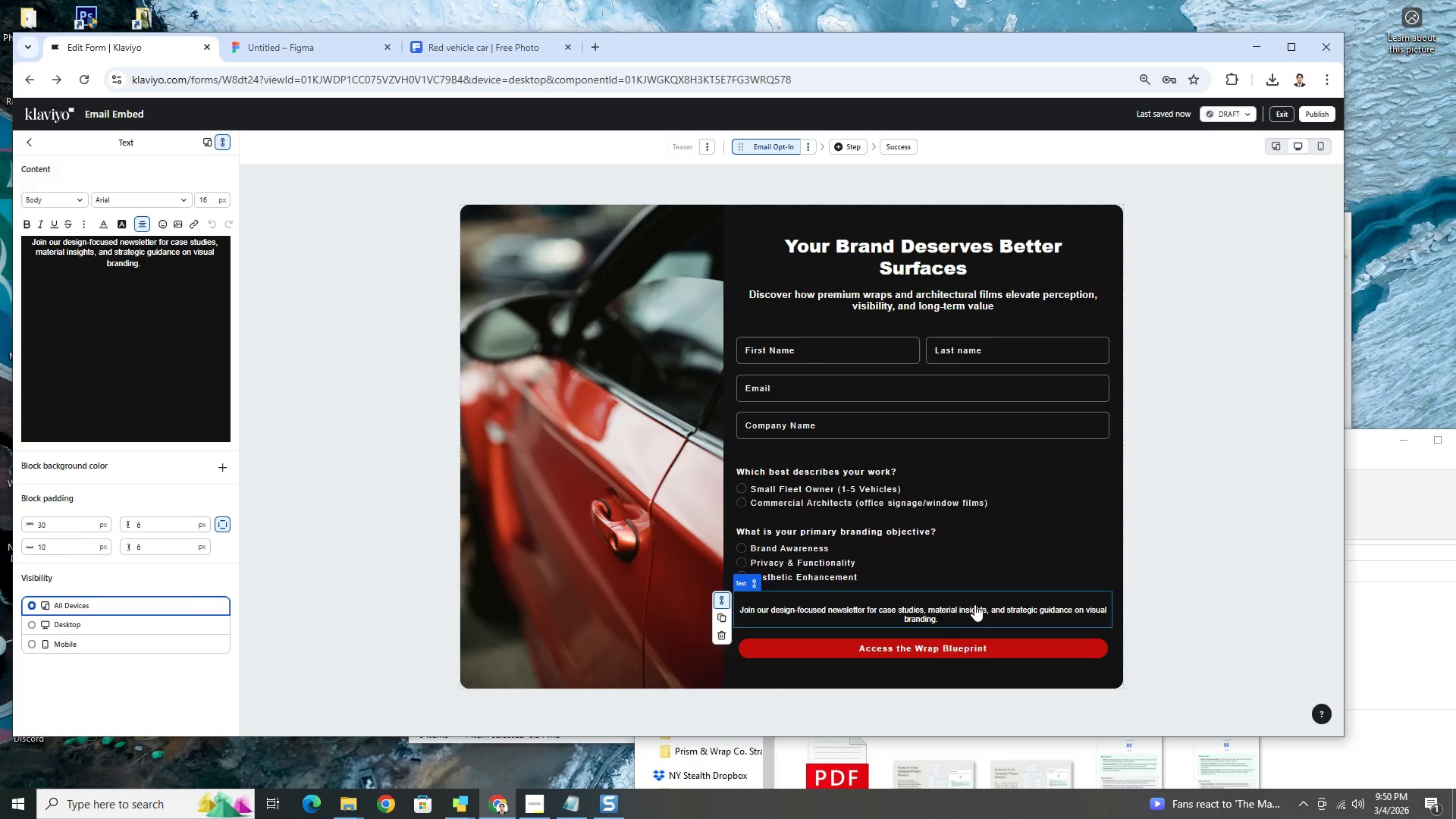 
wait(20.89)
 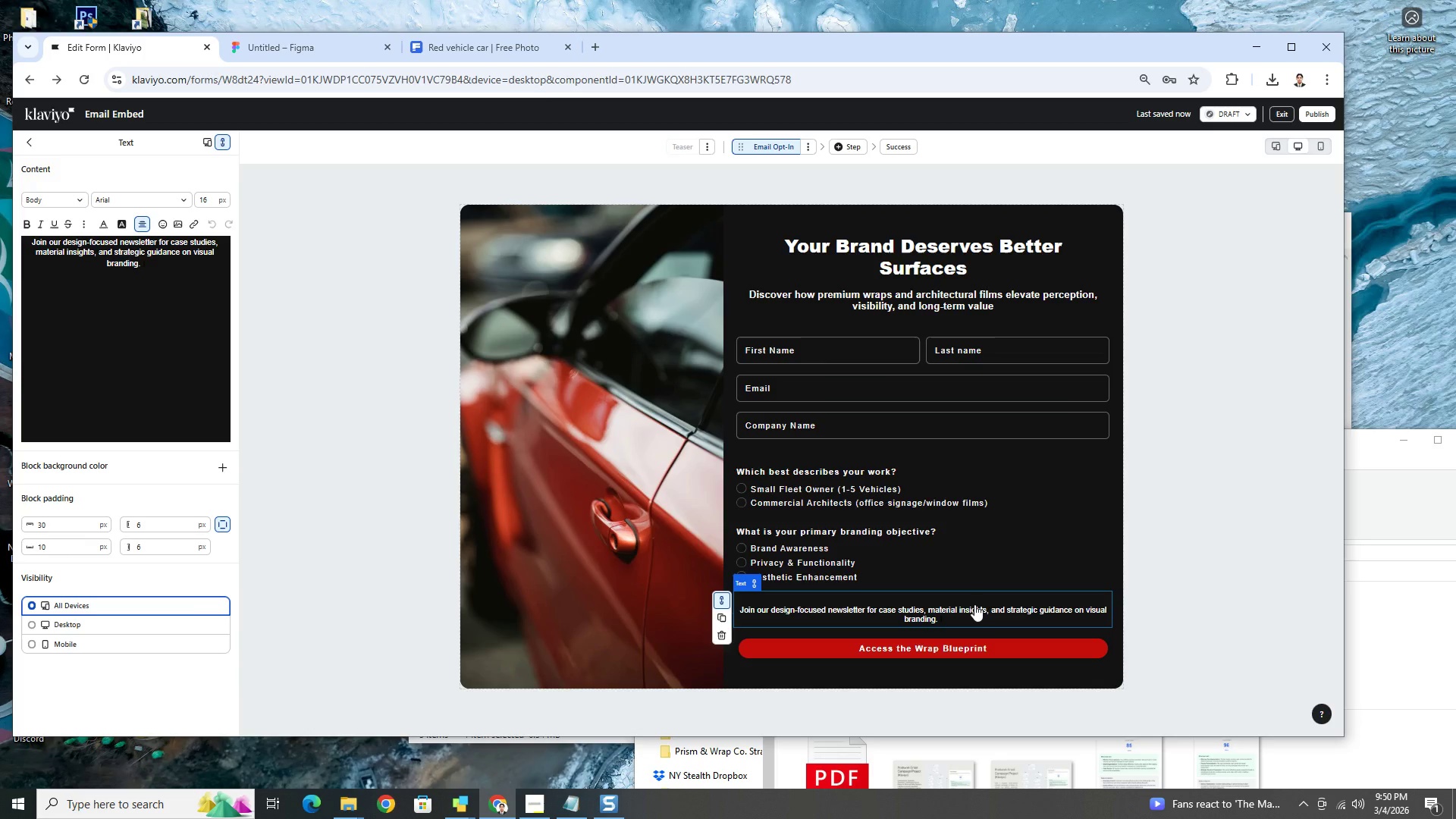 
left_click_drag(start_coordinate=[973, 604], to_coordinate=[980, 659])
 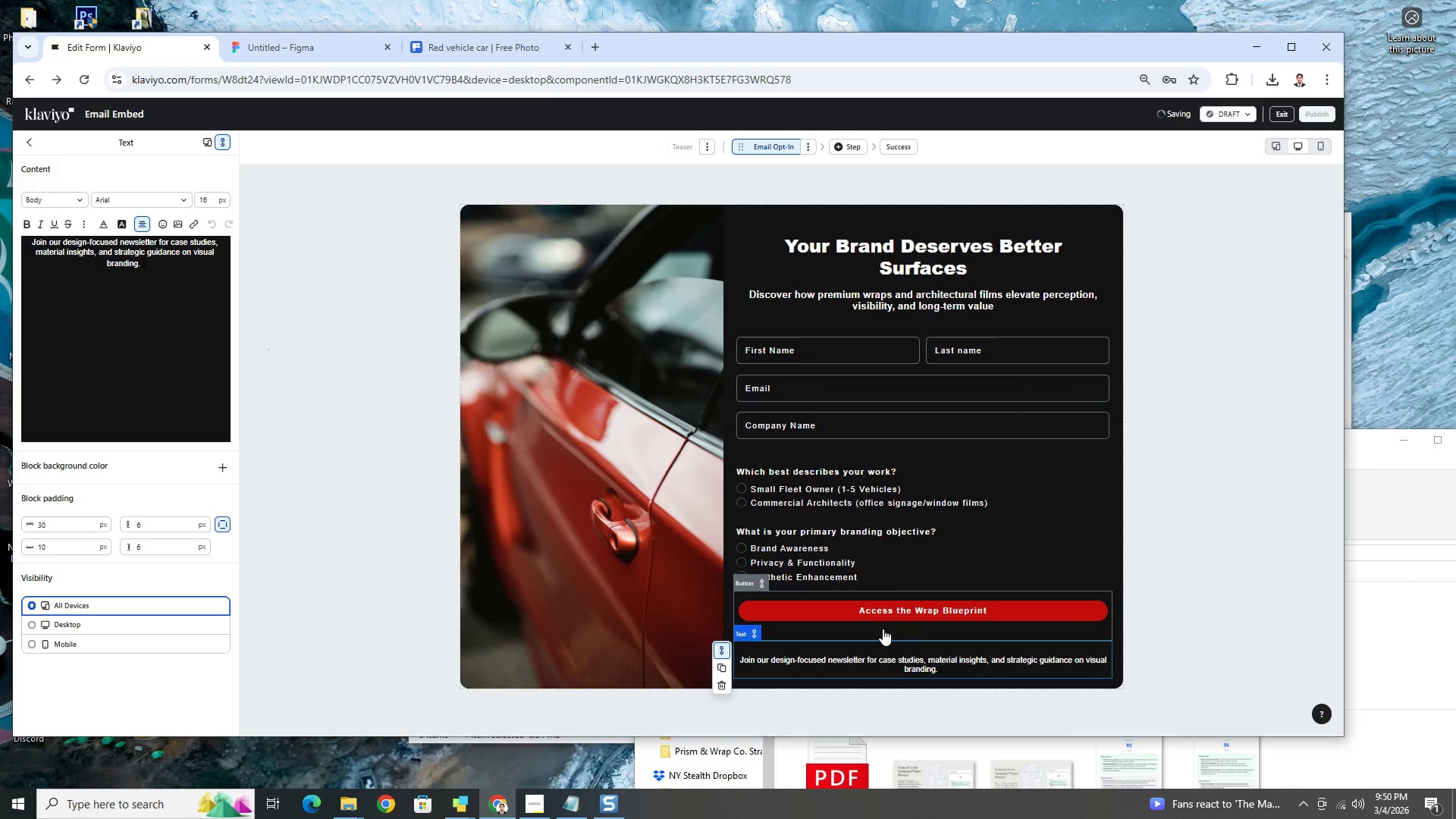 
left_click([883, 628])
 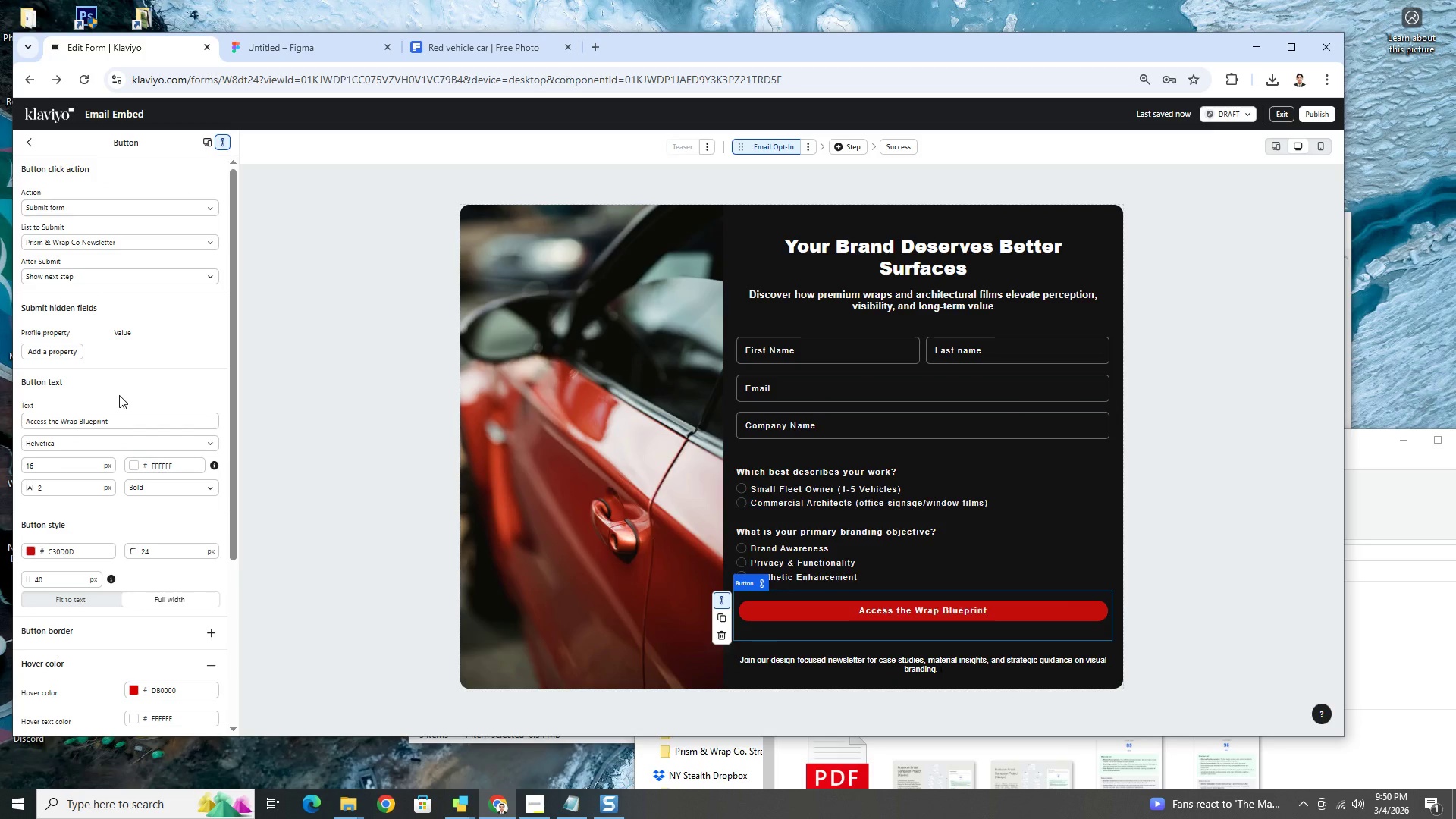 
scroll: coordinate [65, 612], scroll_direction: down, amount: 4.0
 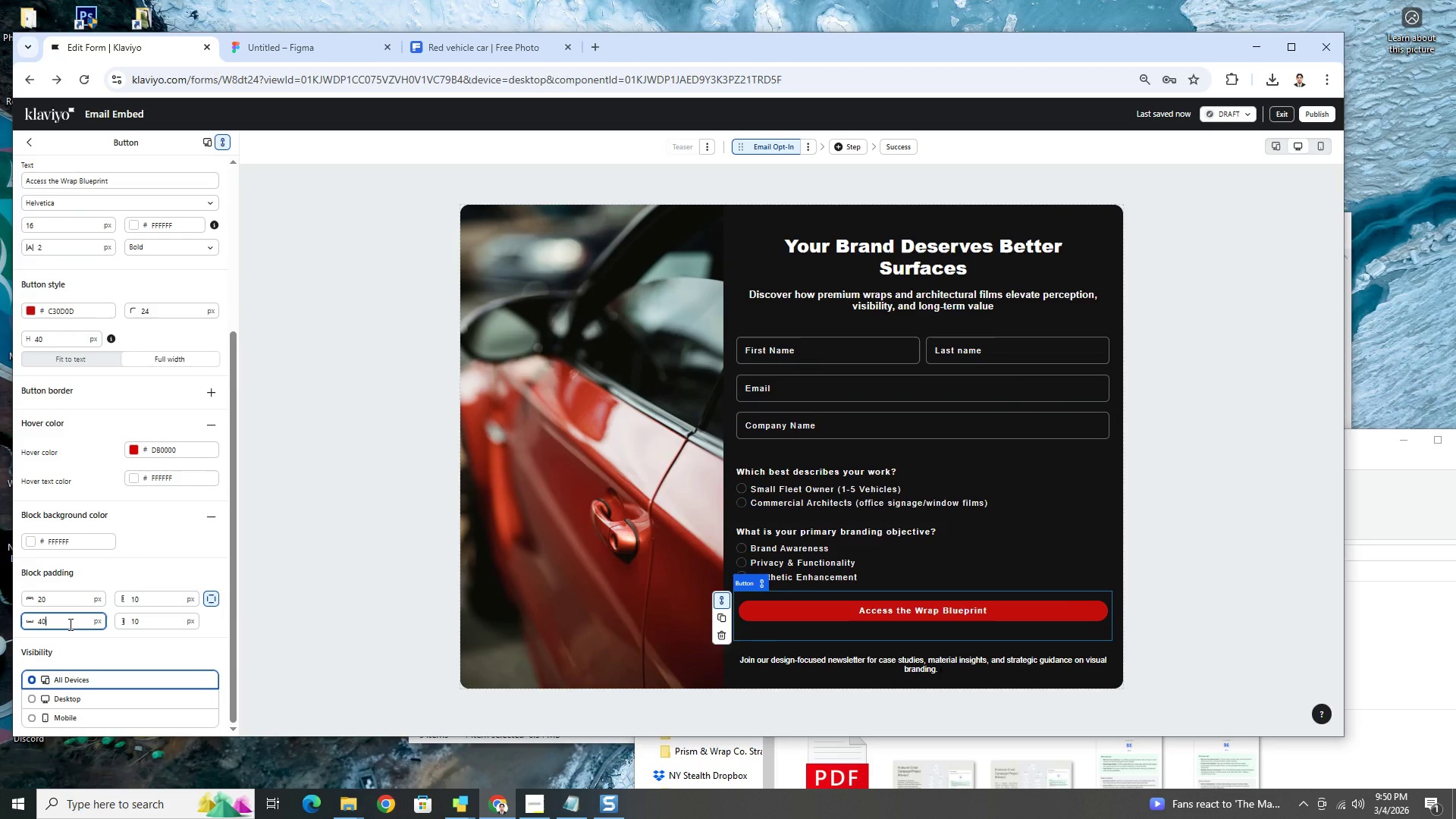 
double_click([69, 624])
 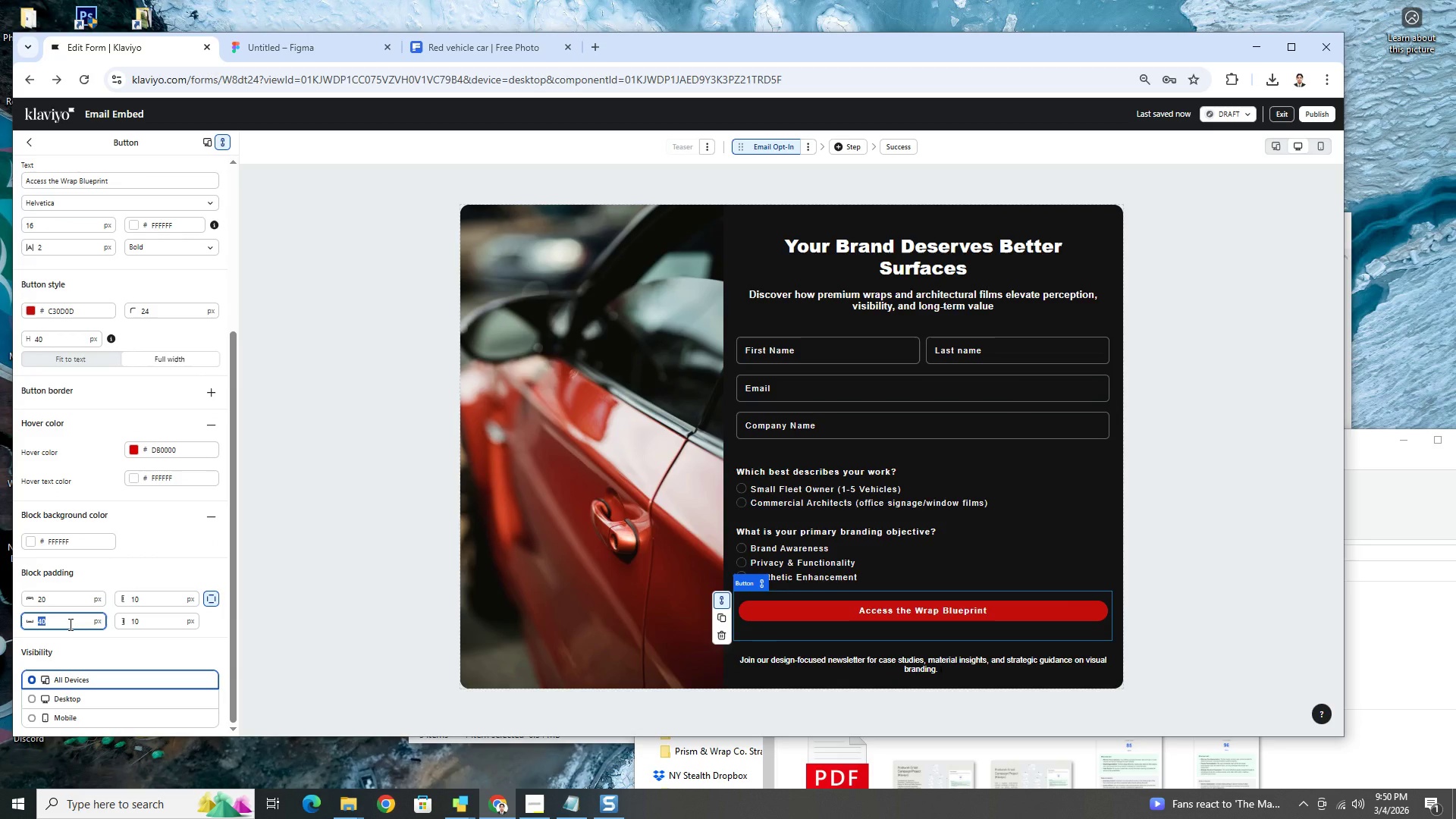 
key(Numpad1)
 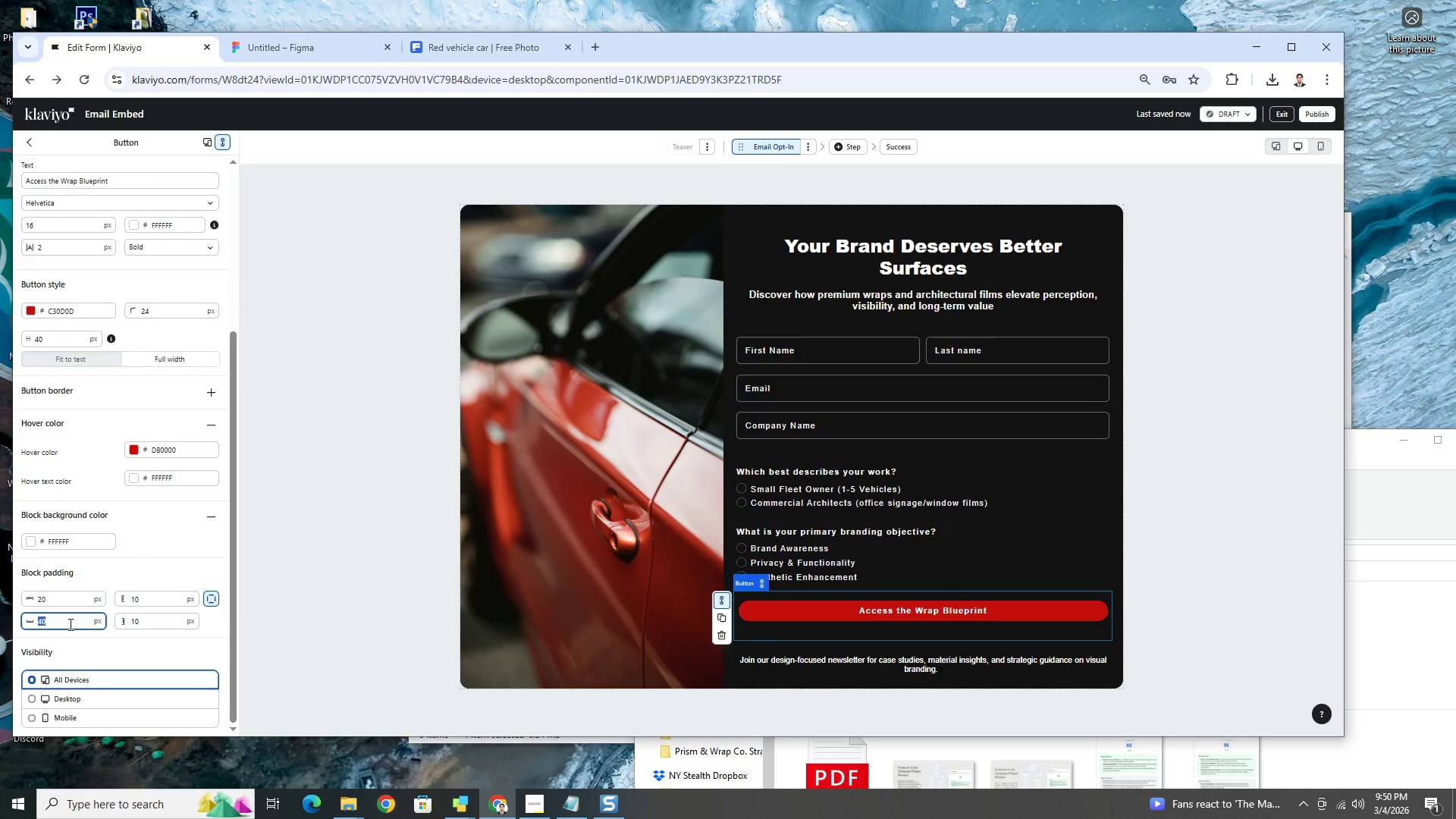 
key(Numpad0)
 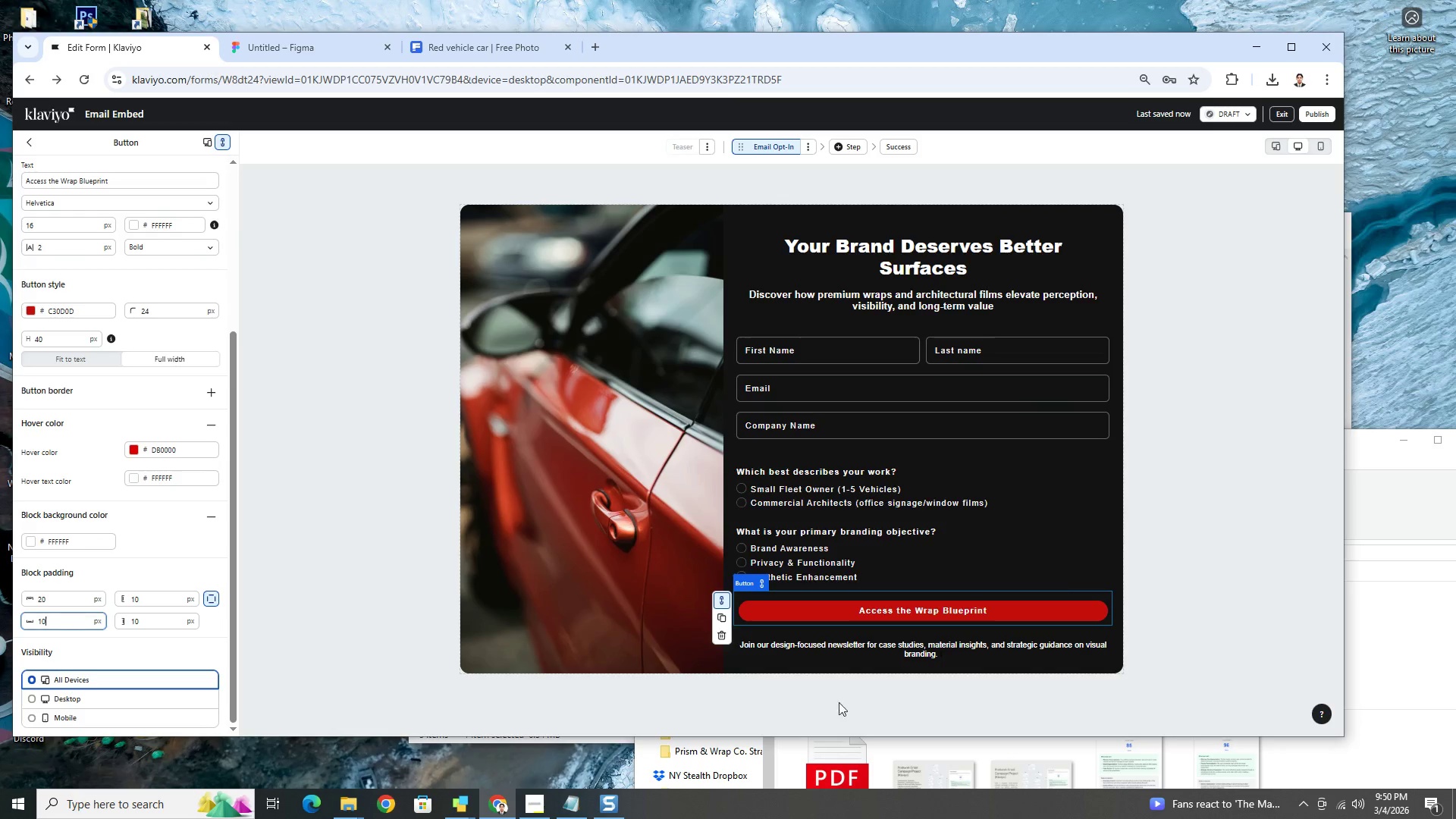 
left_click([799, 642])
 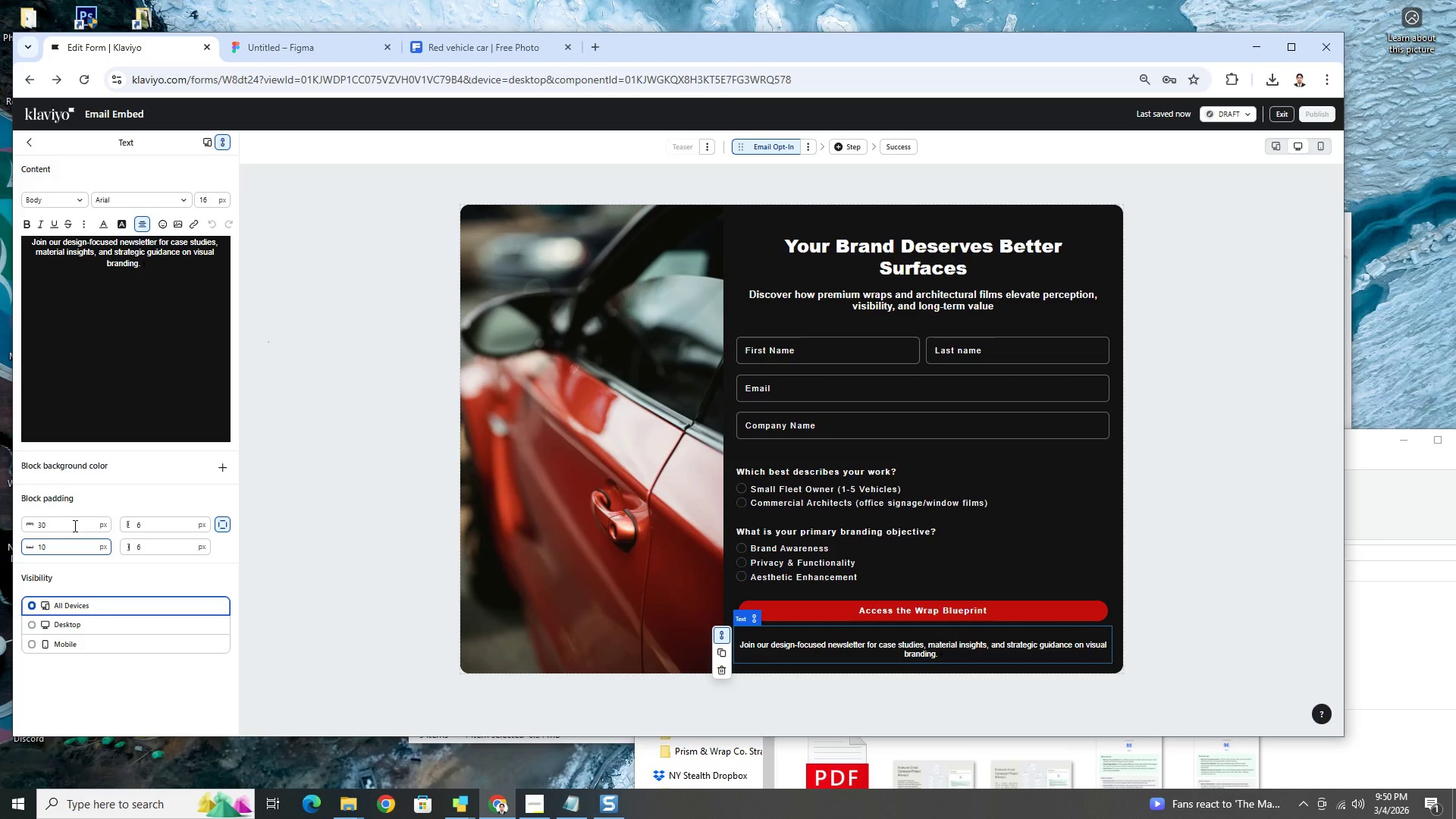 
double_click([73, 525])
 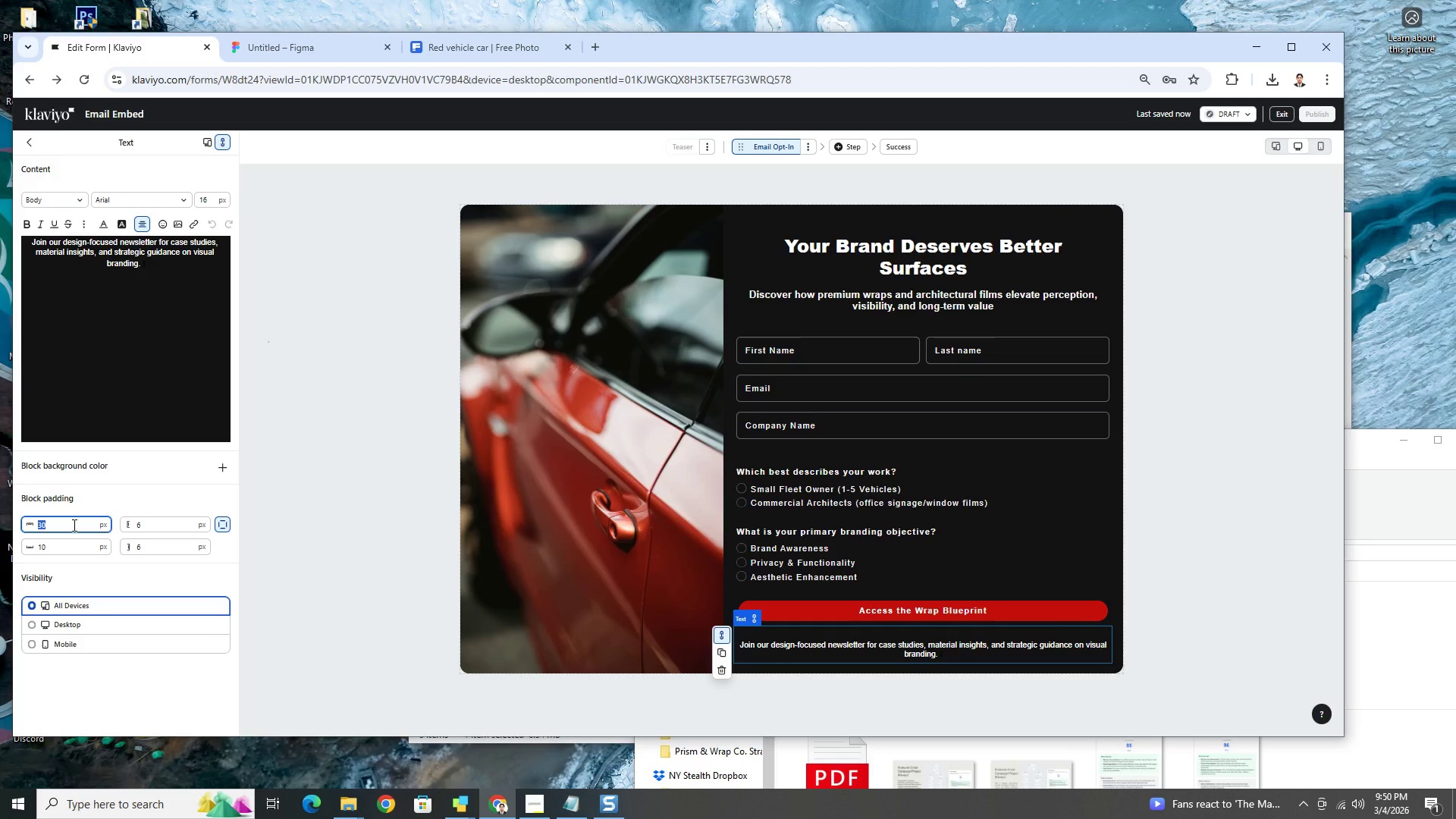 
key(Numpad1)
 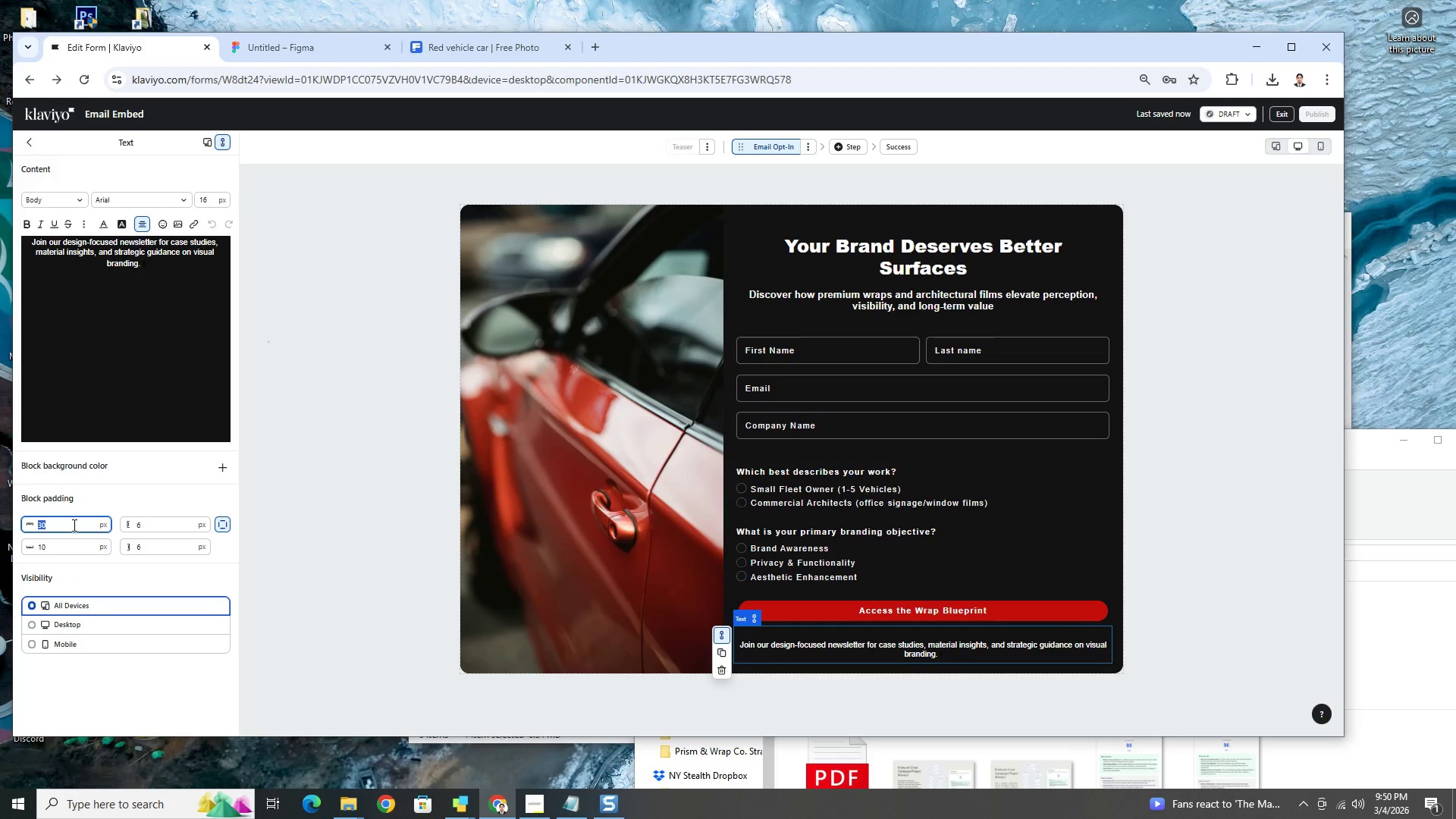 
key(Numpad0)
 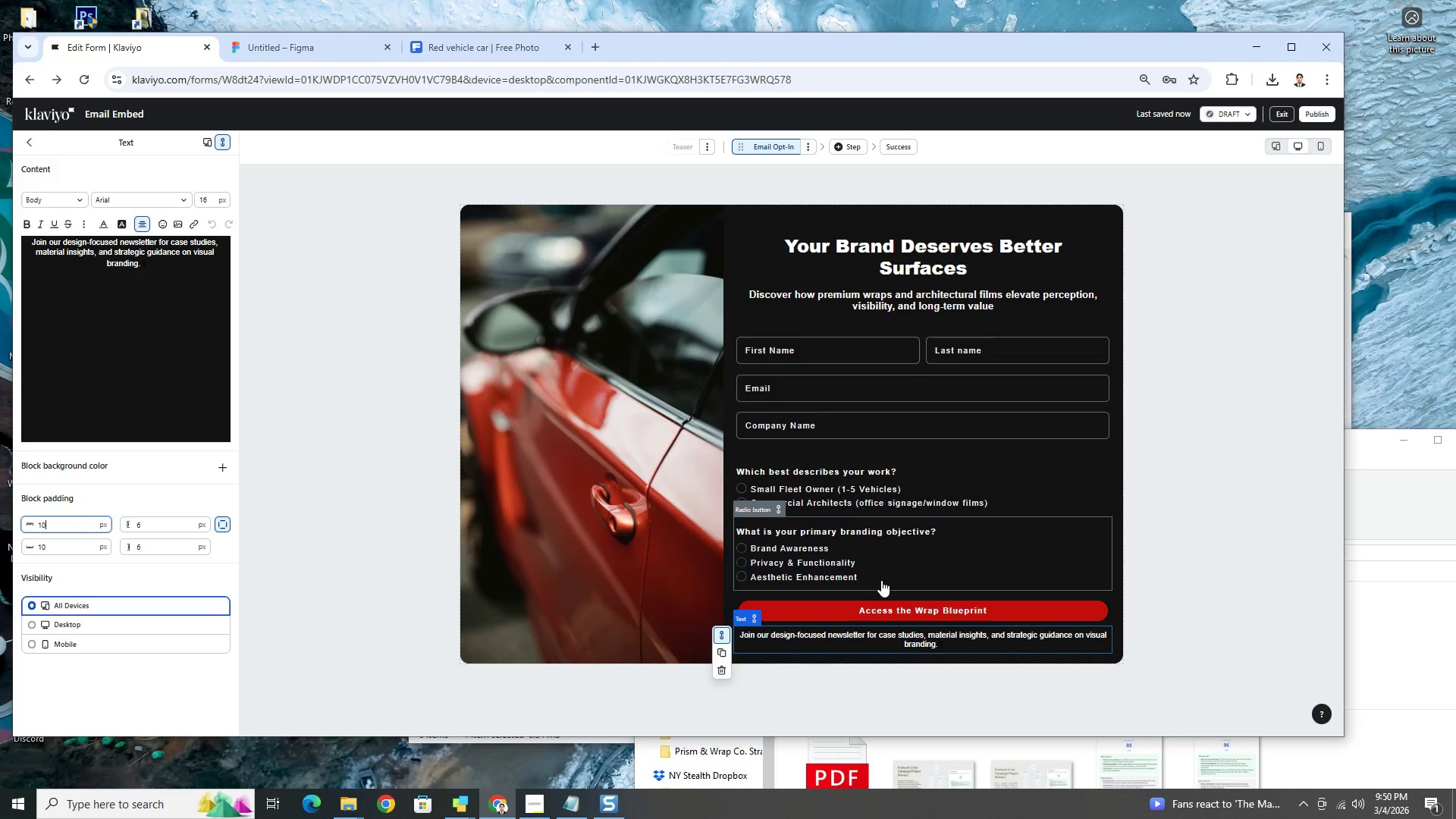 
left_click([886, 595])
 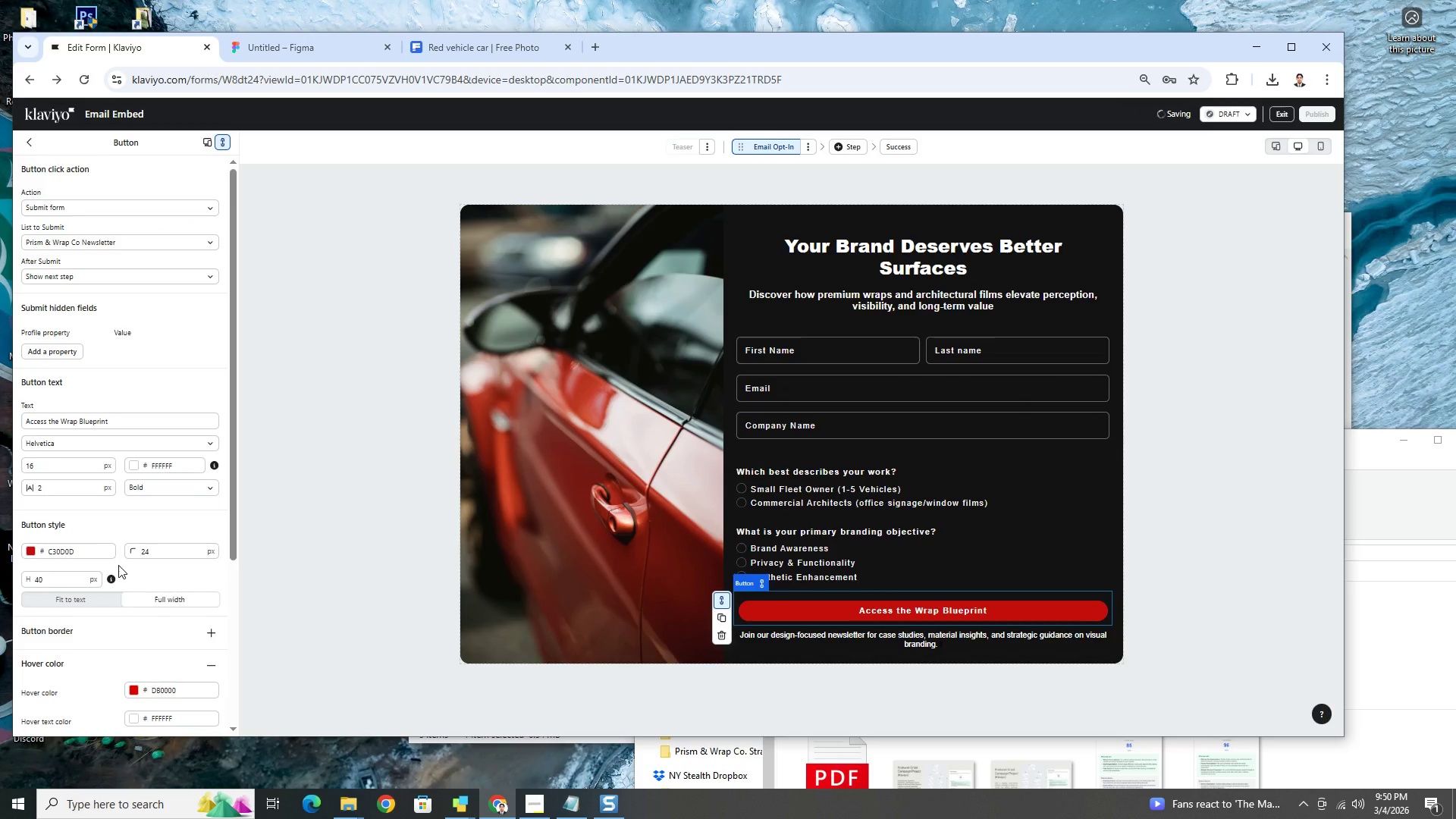 
scroll: coordinate [118, 565], scroll_direction: down, amount: 5.0
 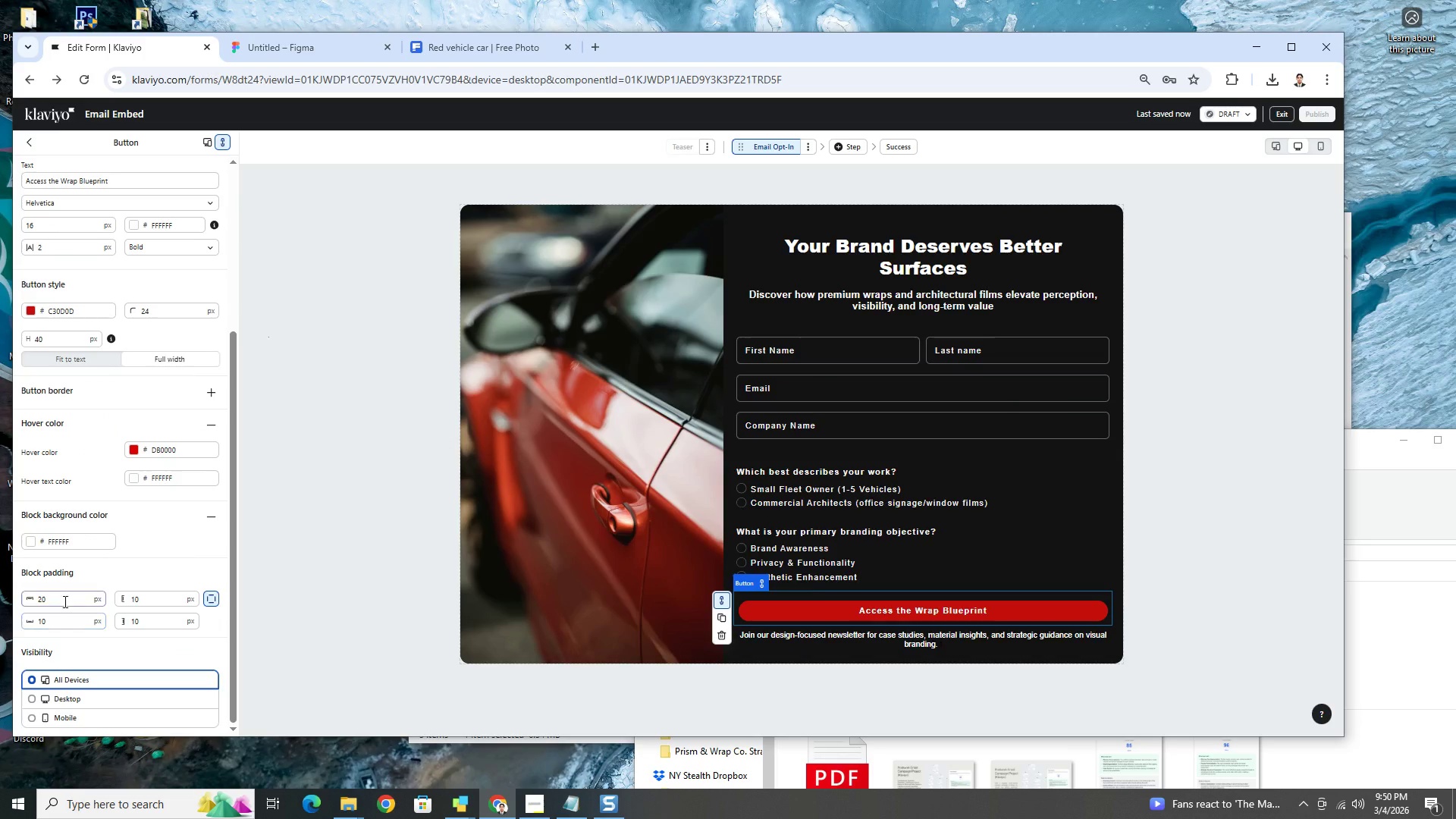 
double_click([64, 601])
 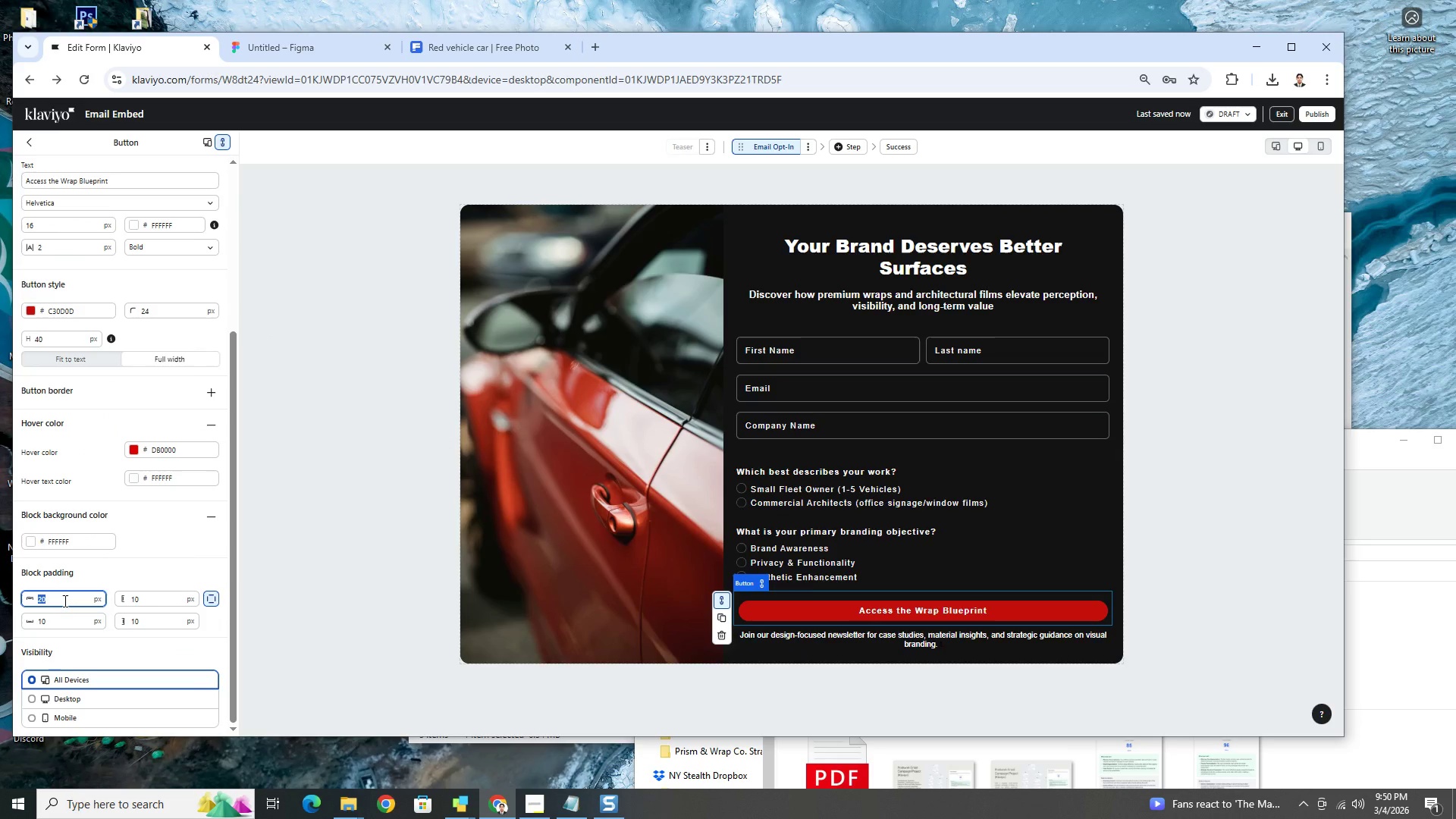 
key(Numpad4)
 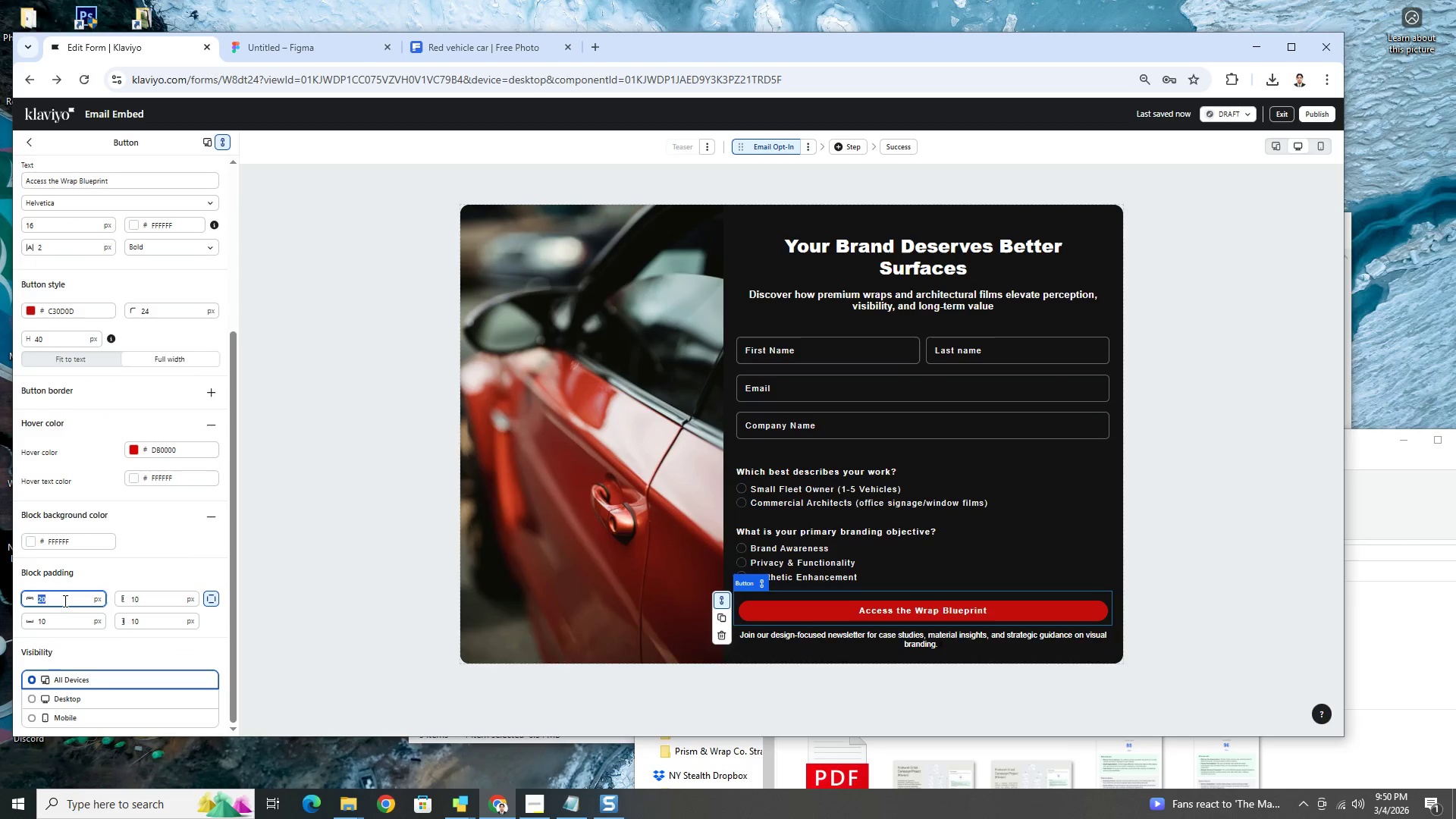 
key(Numpad0)
 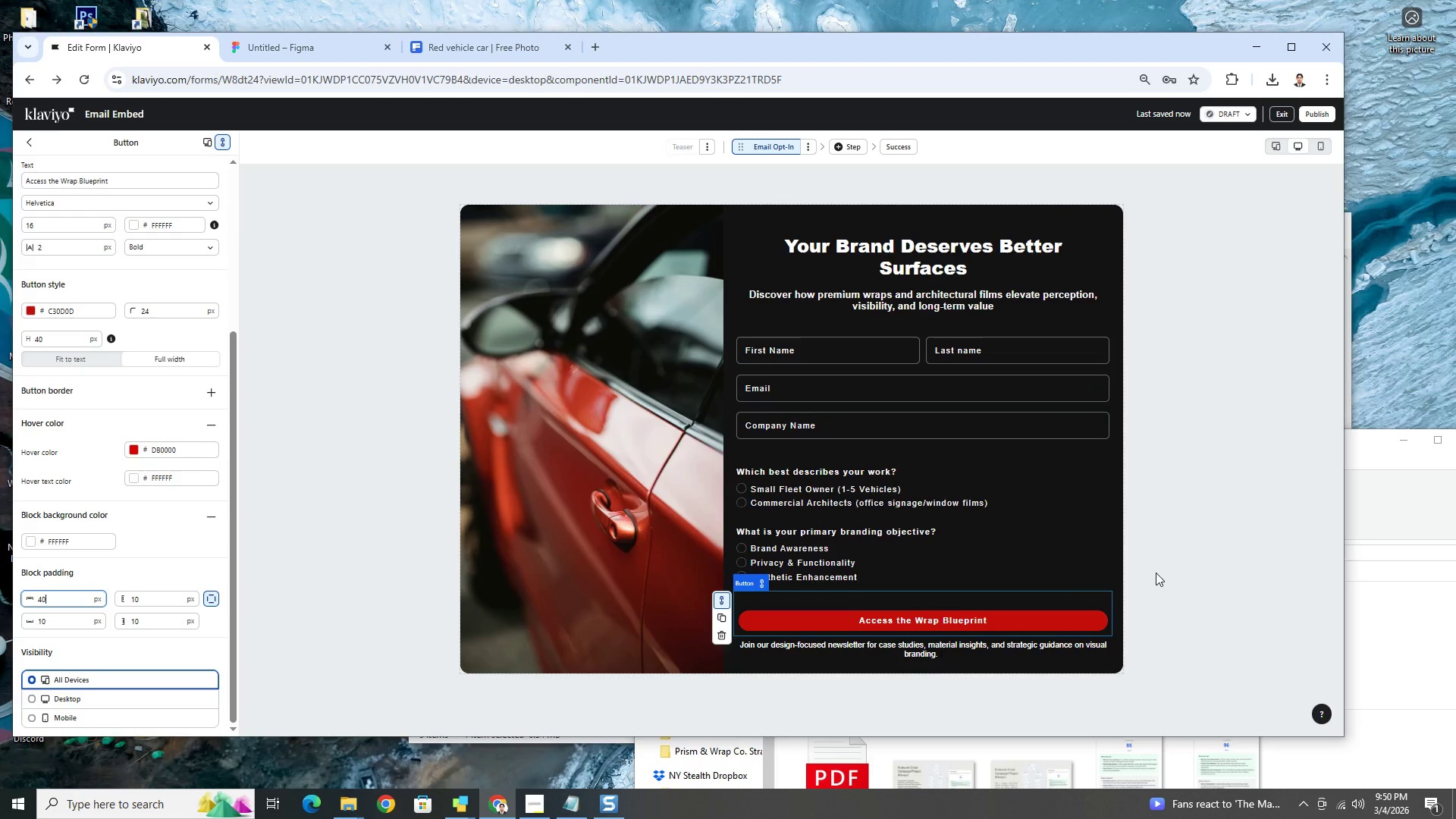 
left_click([1168, 579])
 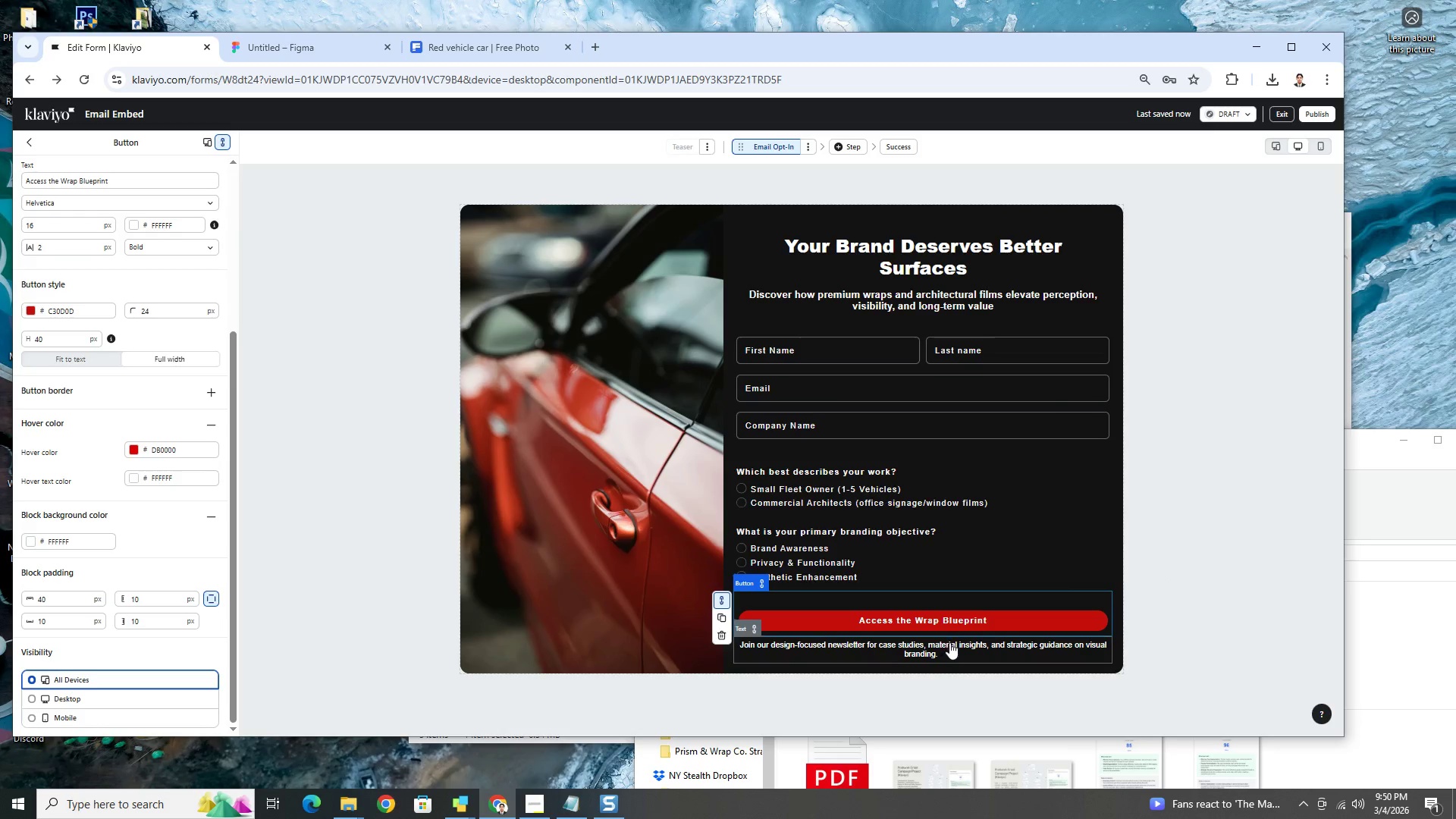 
left_click([950, 644])
 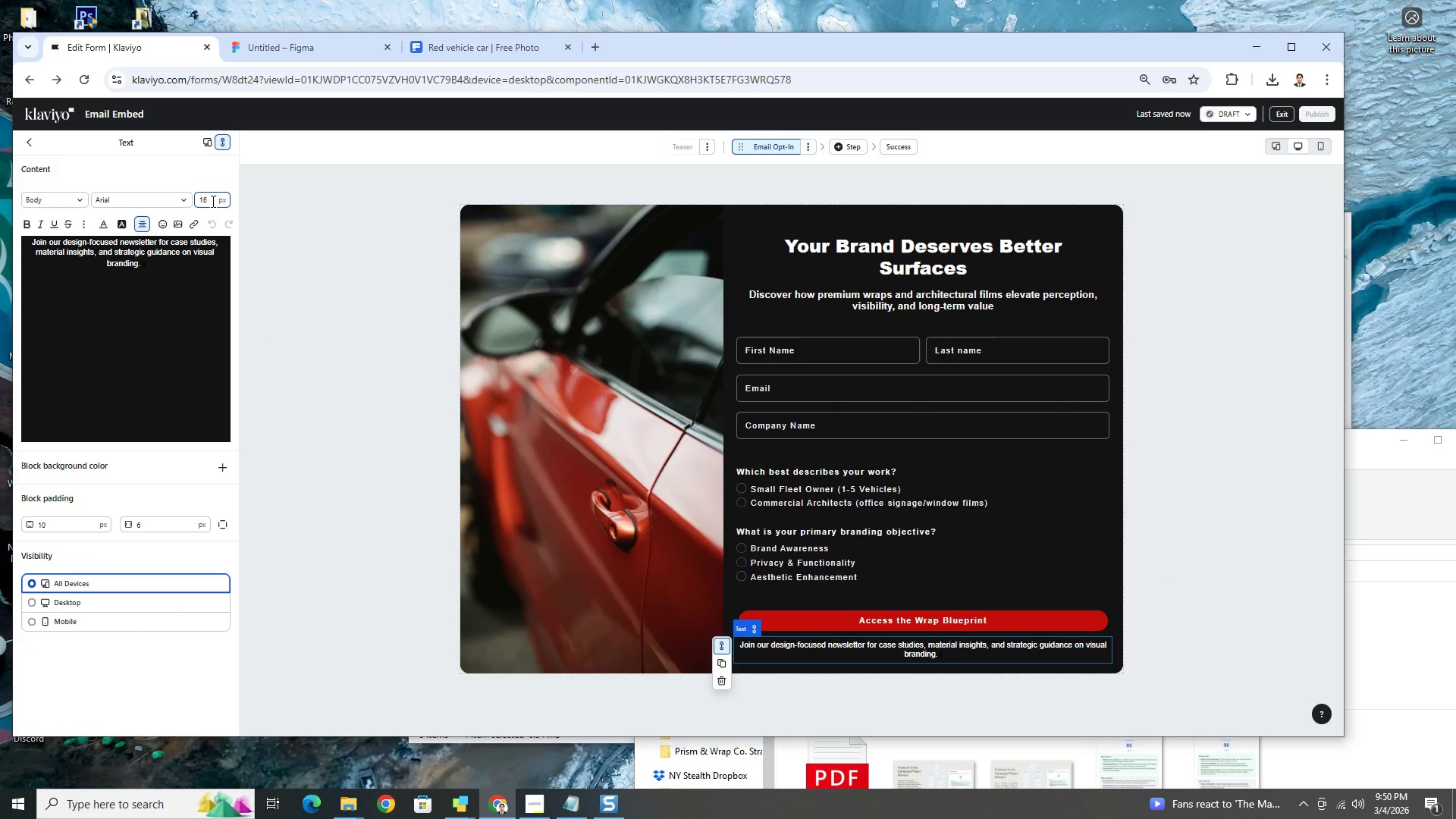 
double_click([212, 201])
 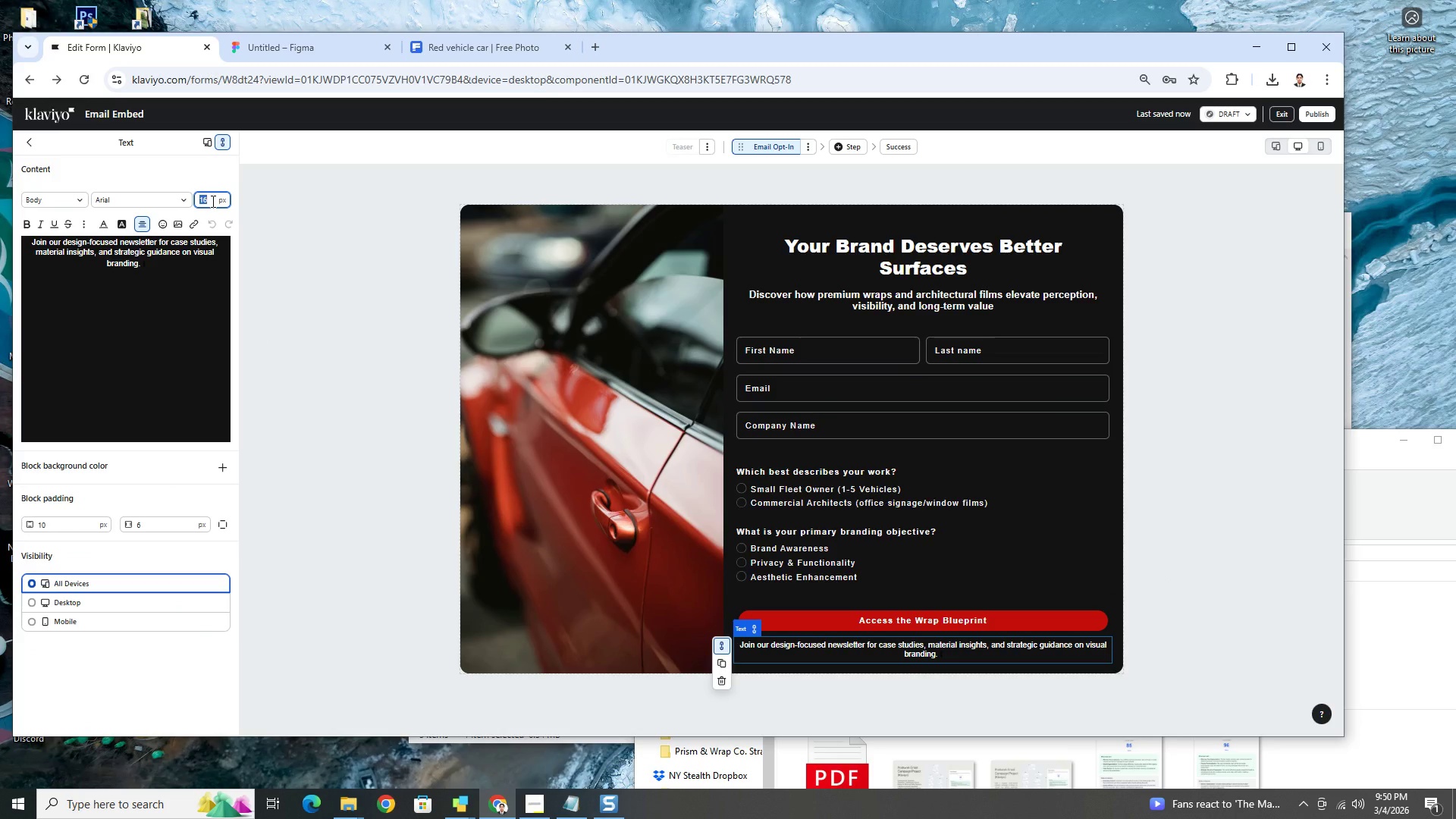 
key(Numpad1)
 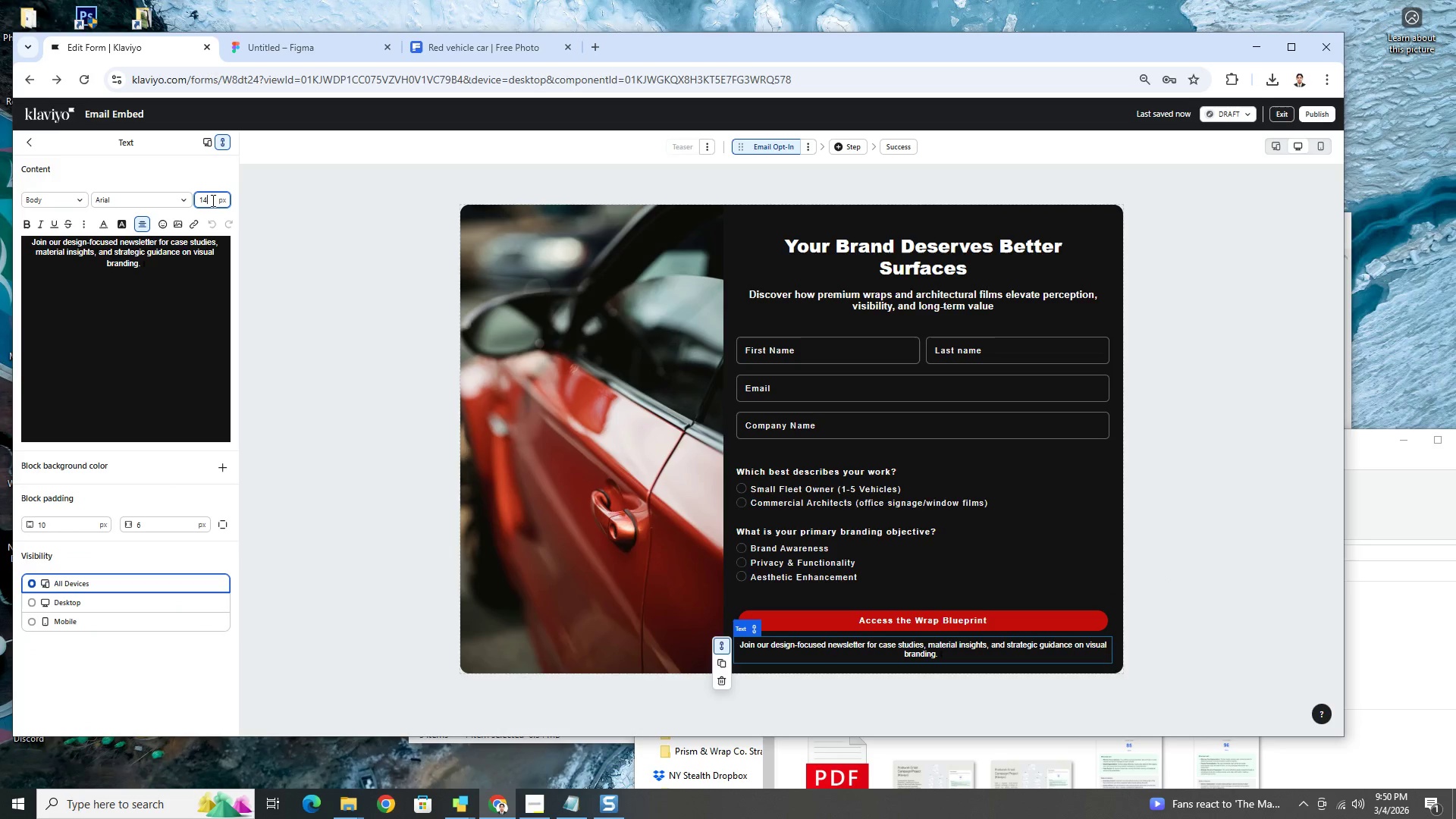 
key(Numpad4)
 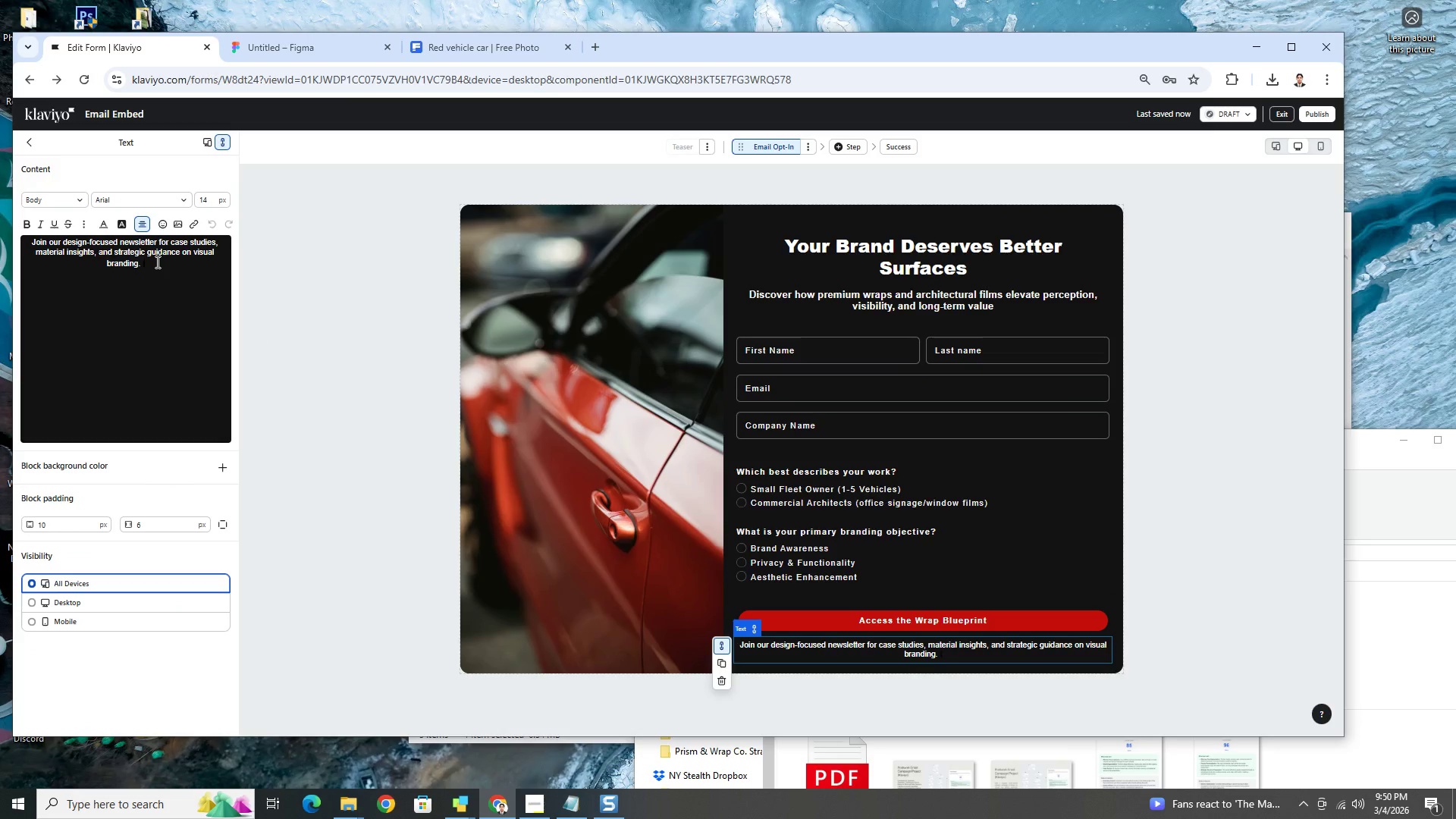 
double_click([158, 258])
 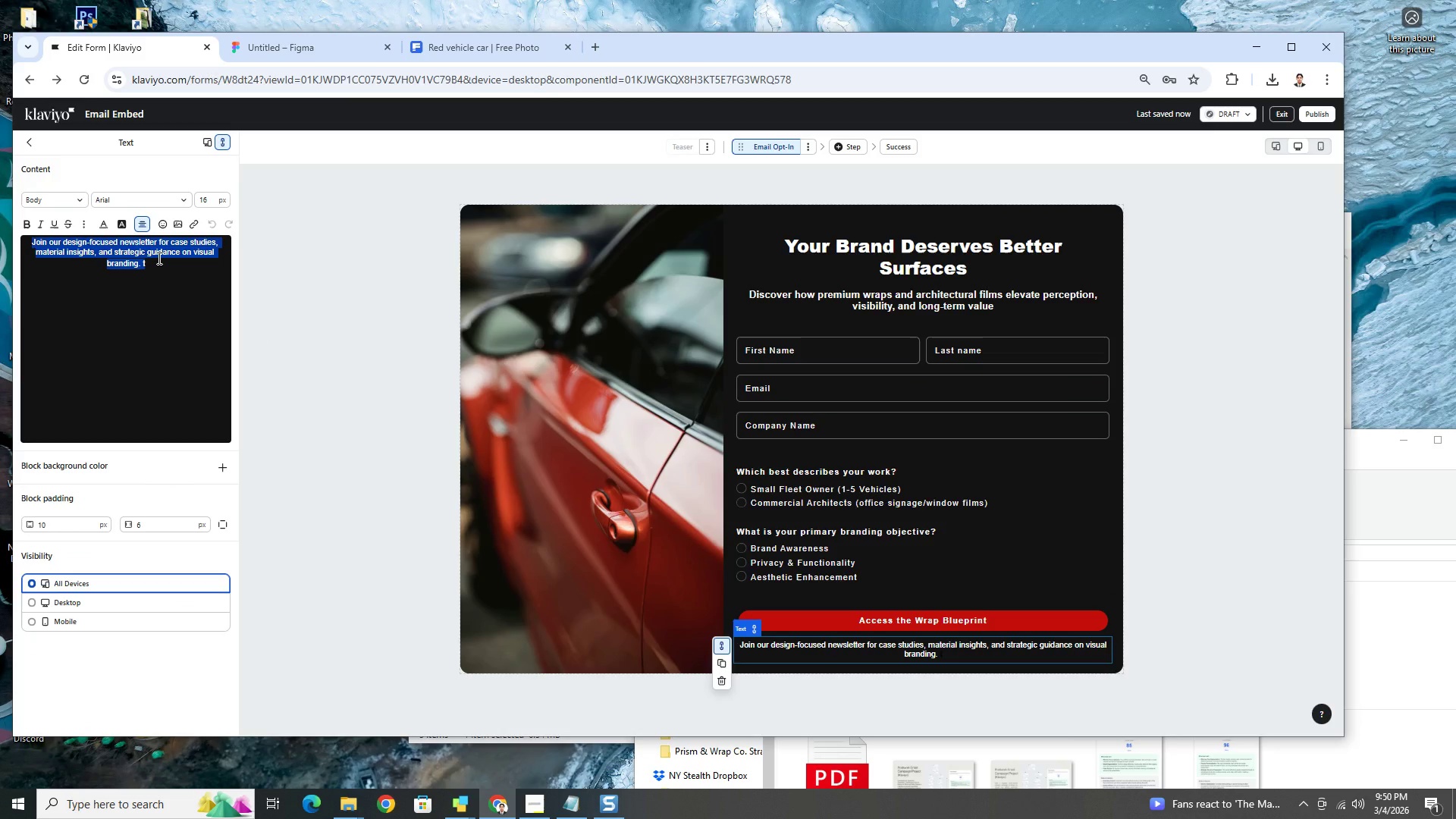 
triple_click([158, 258])
 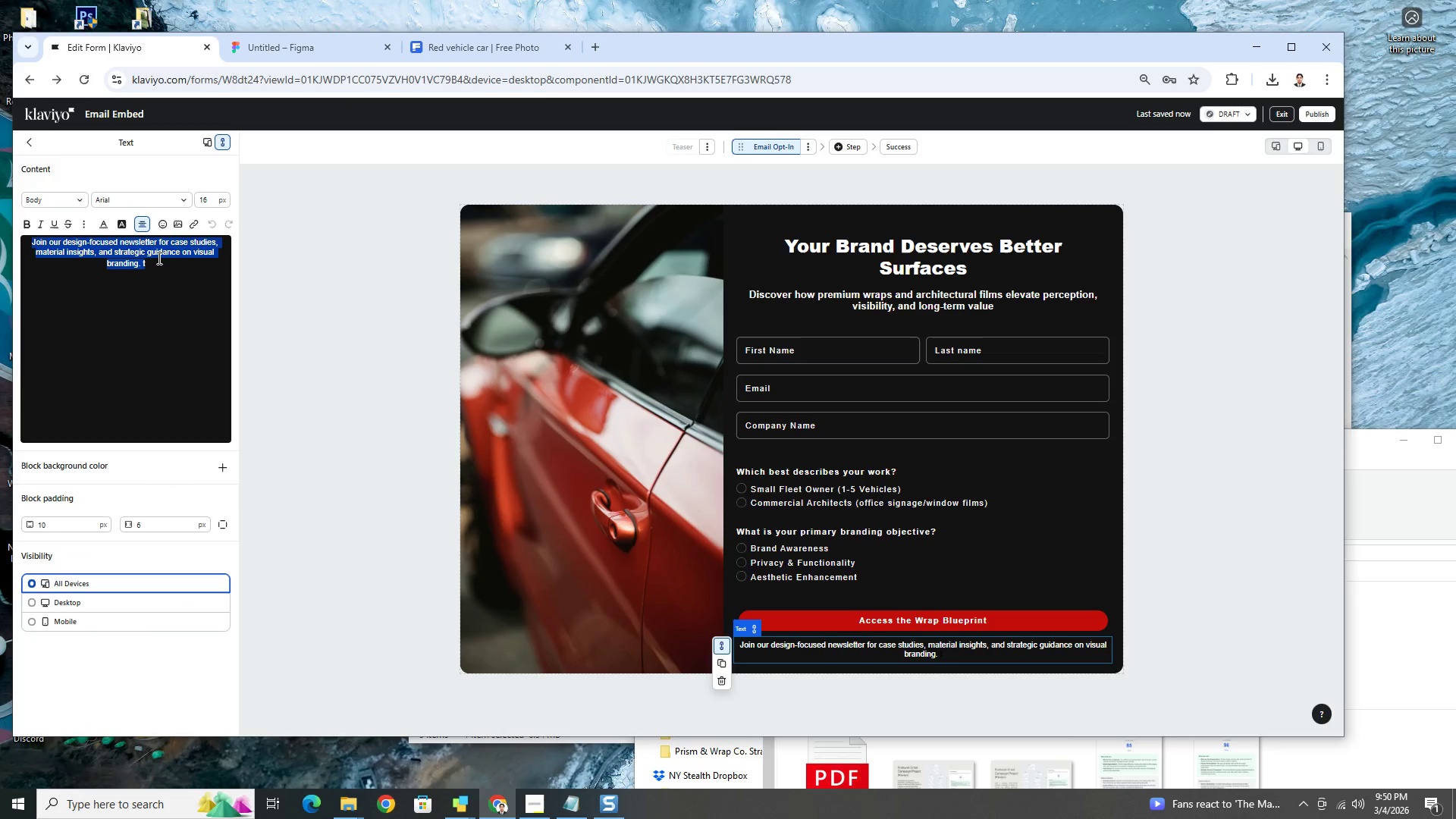 
triple_click([158, 258])
 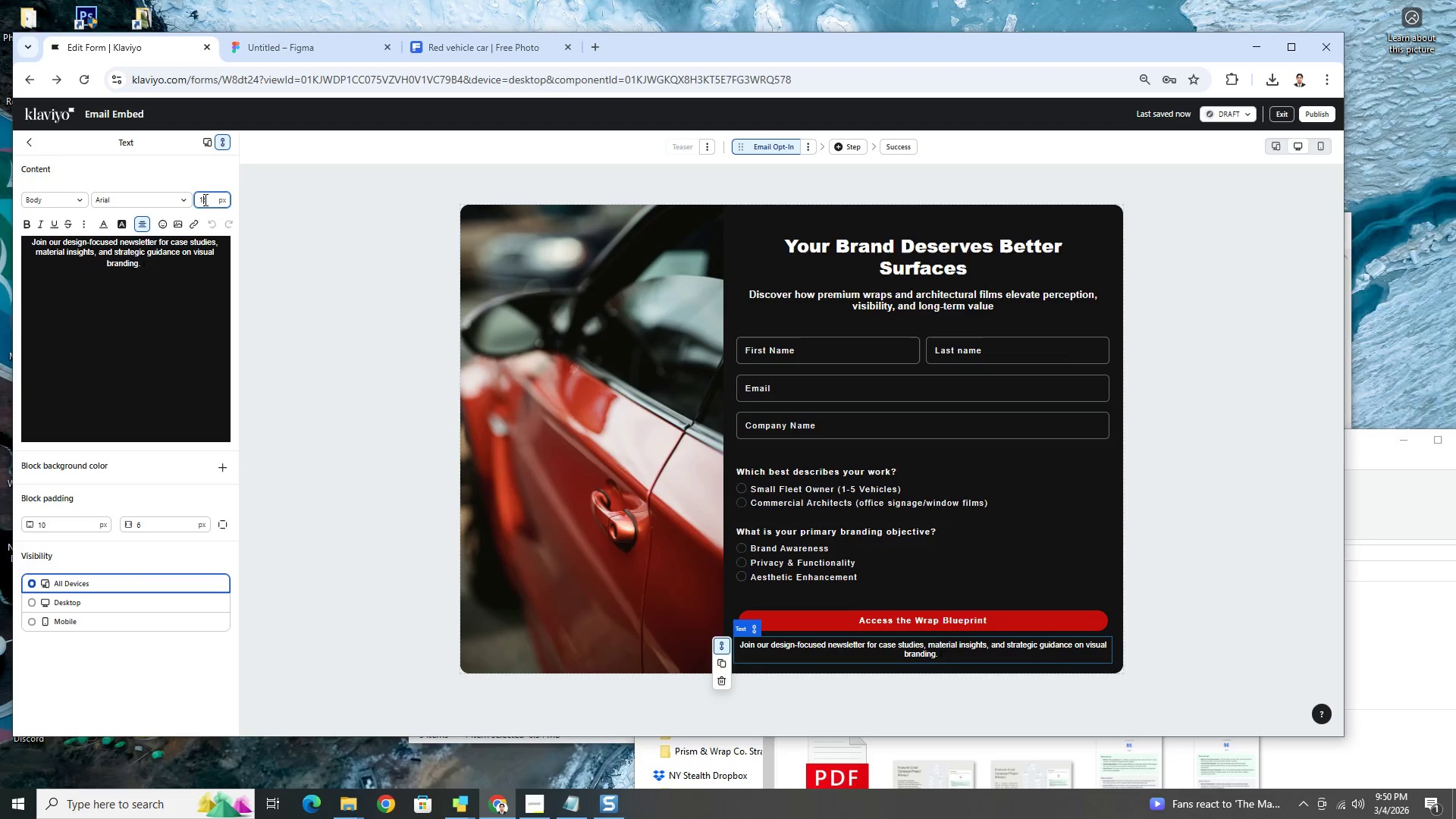 
double_click([204, 199])
 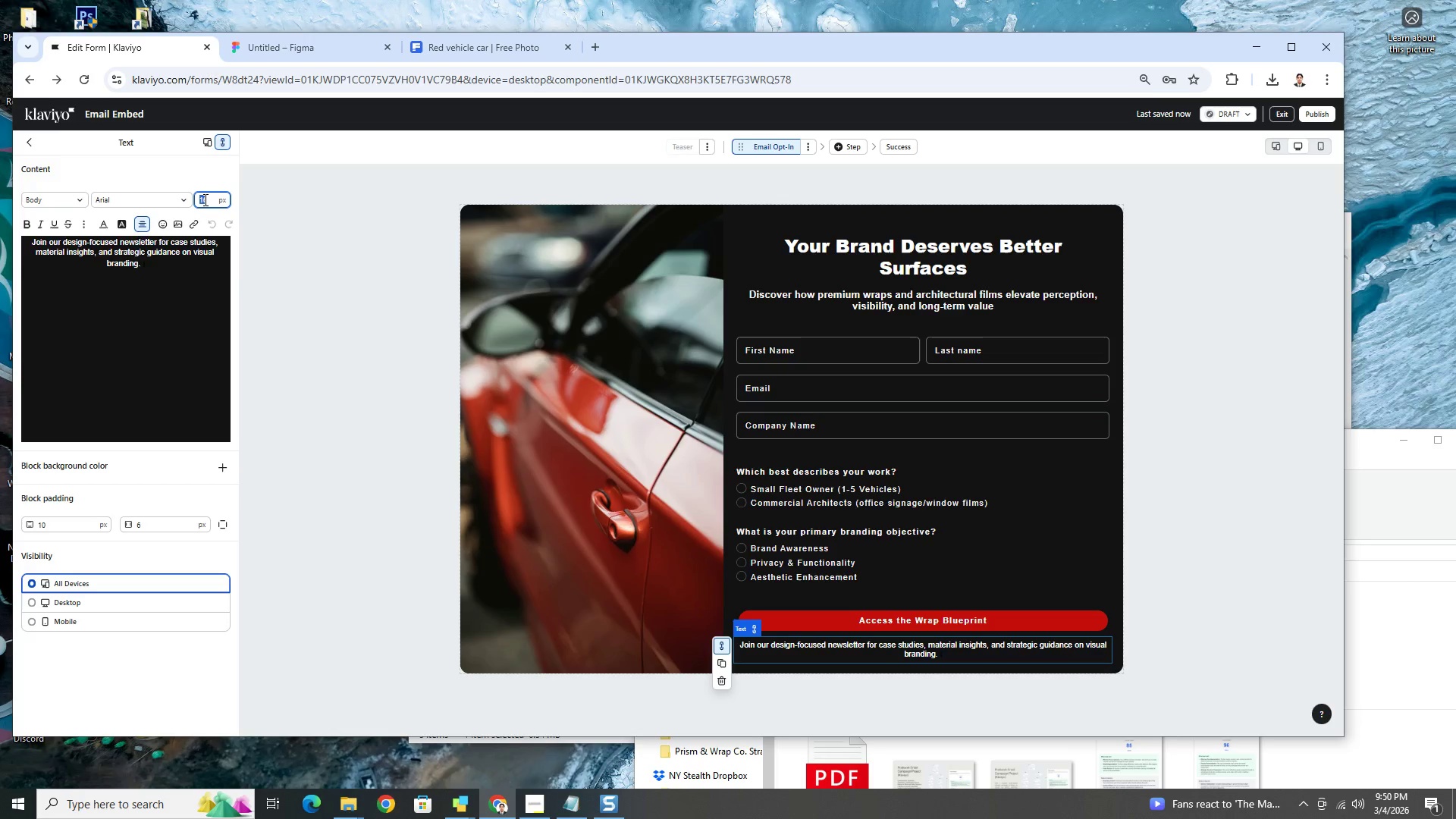 
key(Numpad1)
 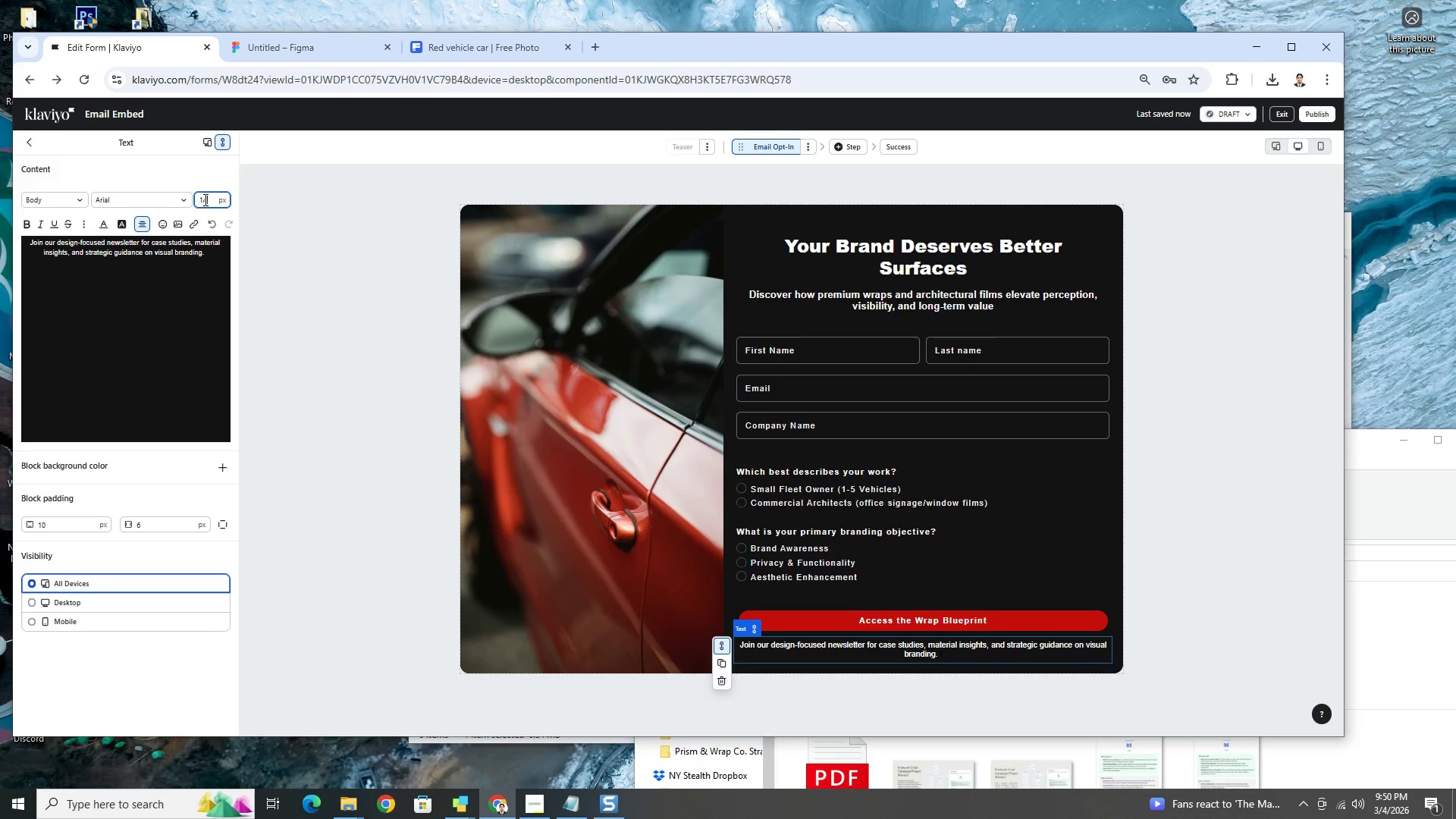 
key(Numpad4)
 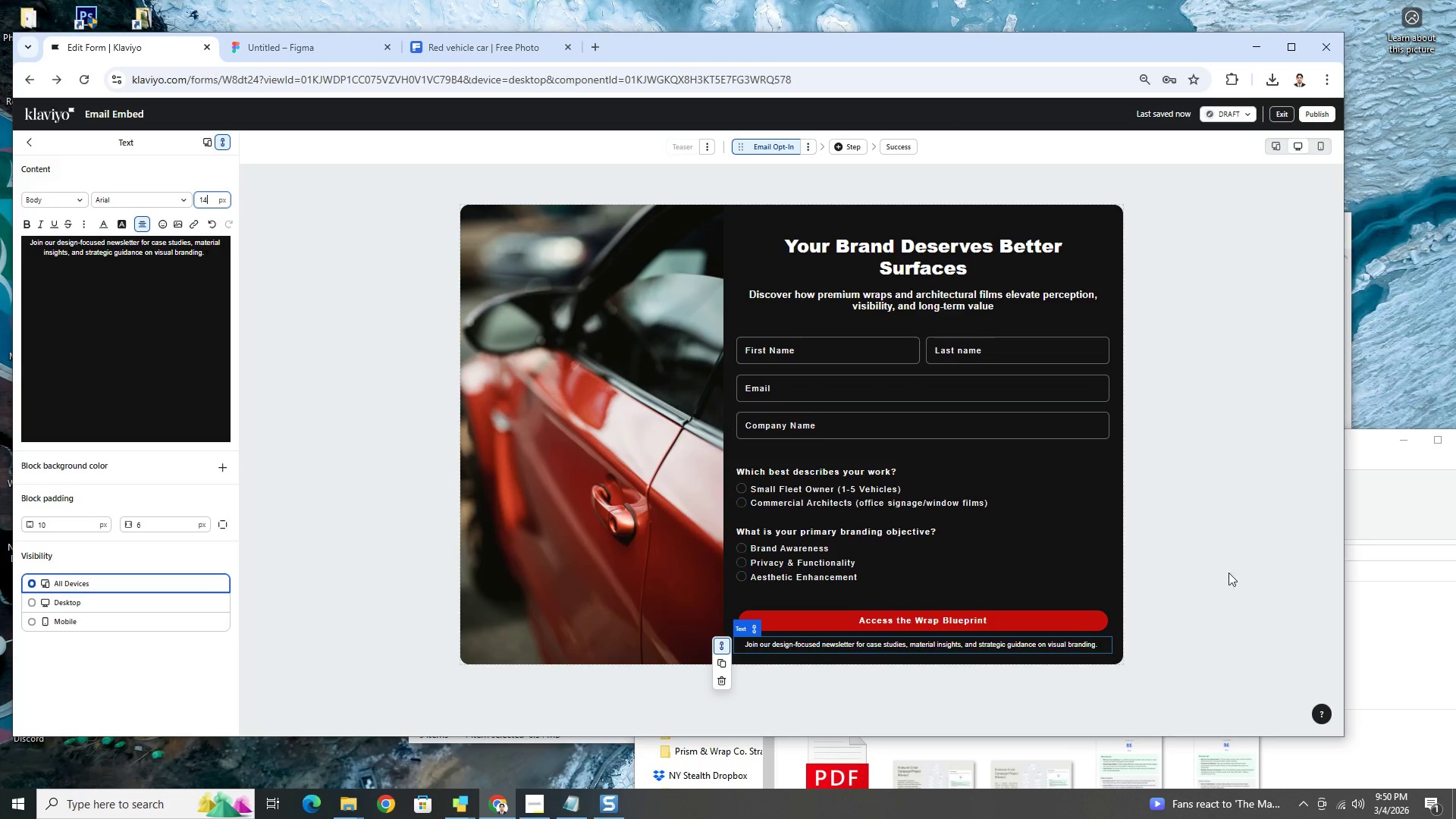 
double_click([1238, 573])
 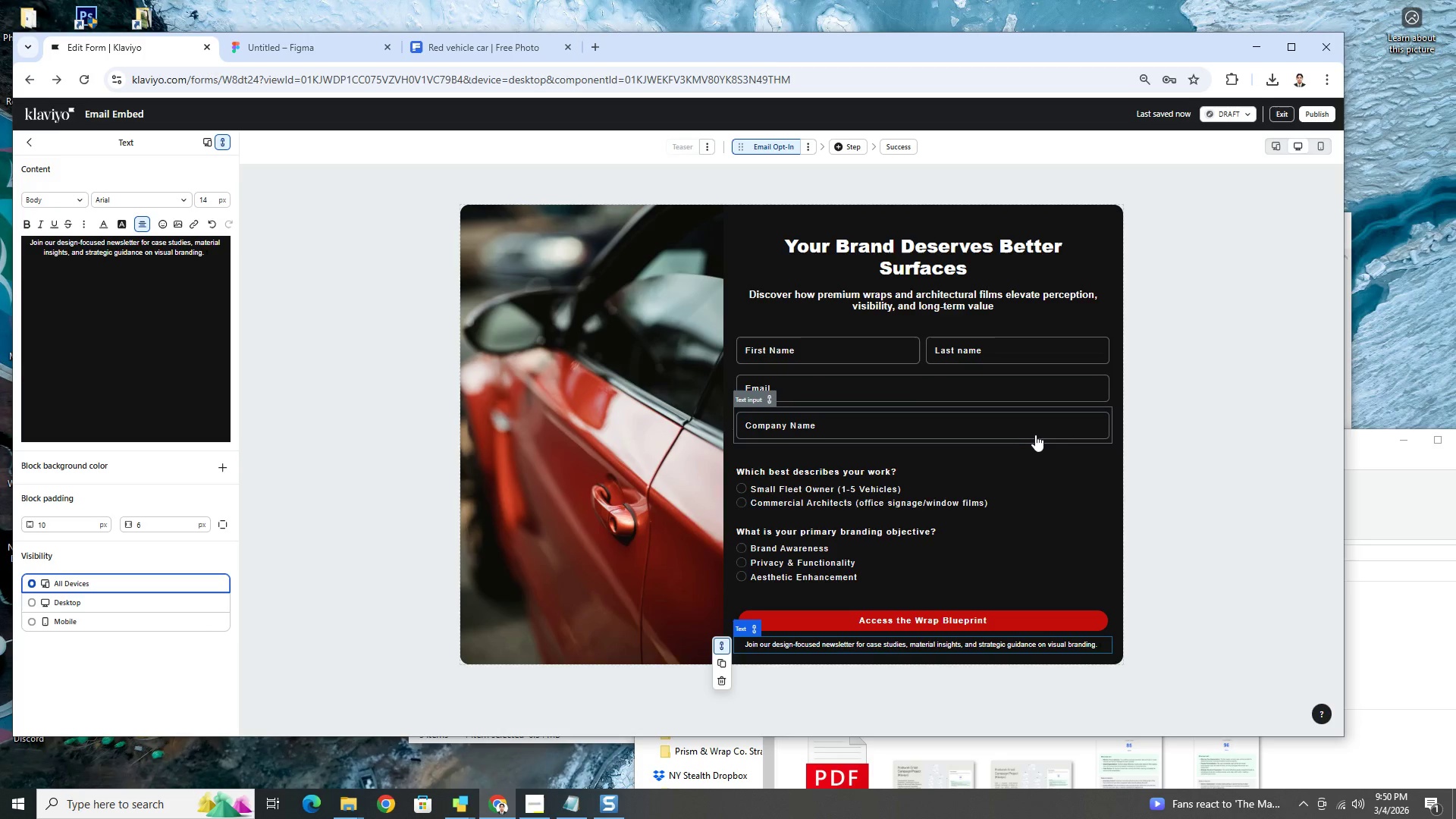 
double_click([1292, 429])
 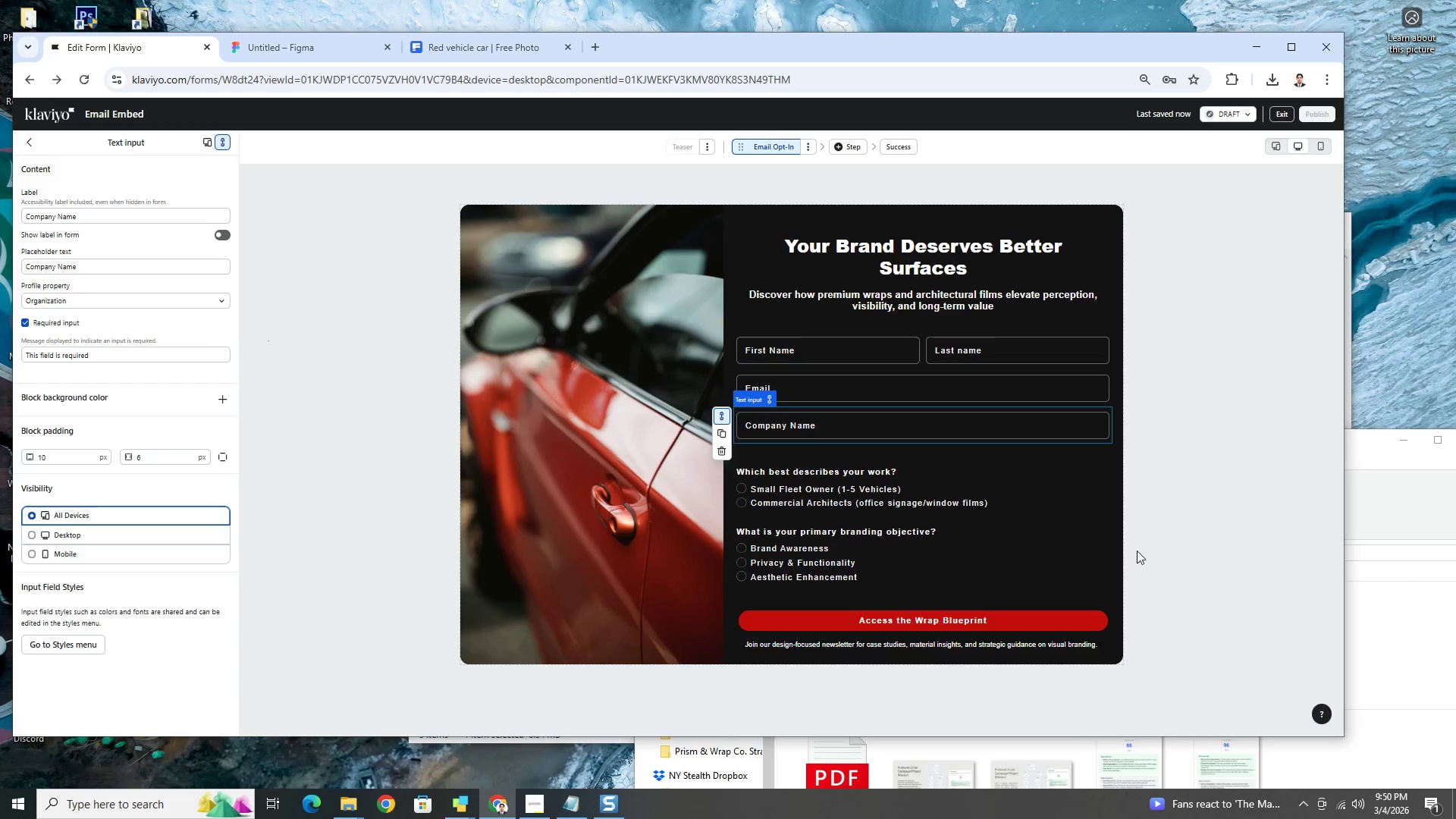 
left_click([976, 559])
 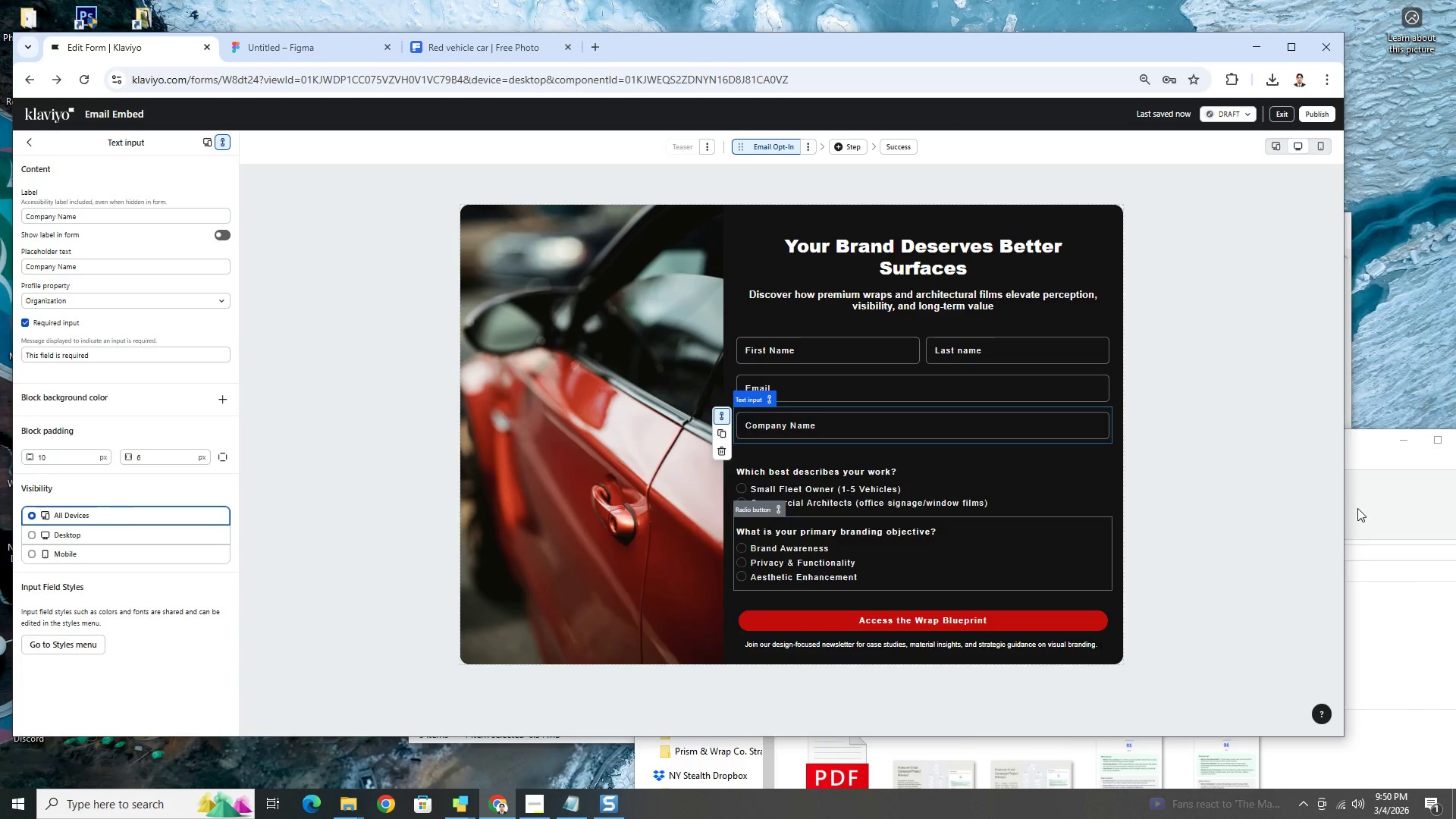 
left_click([1357, 508])
 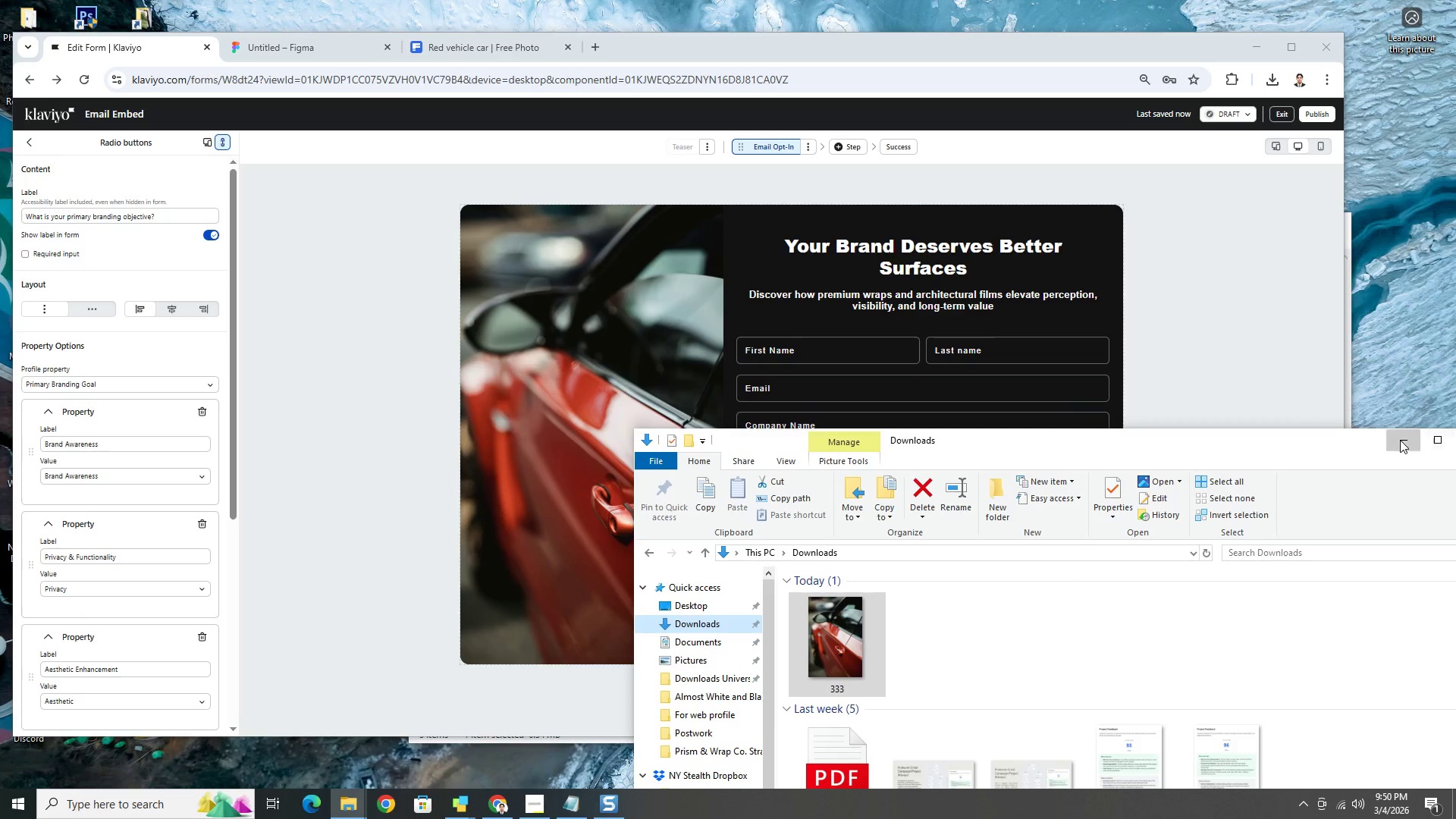 
double_click([1247, 391])
 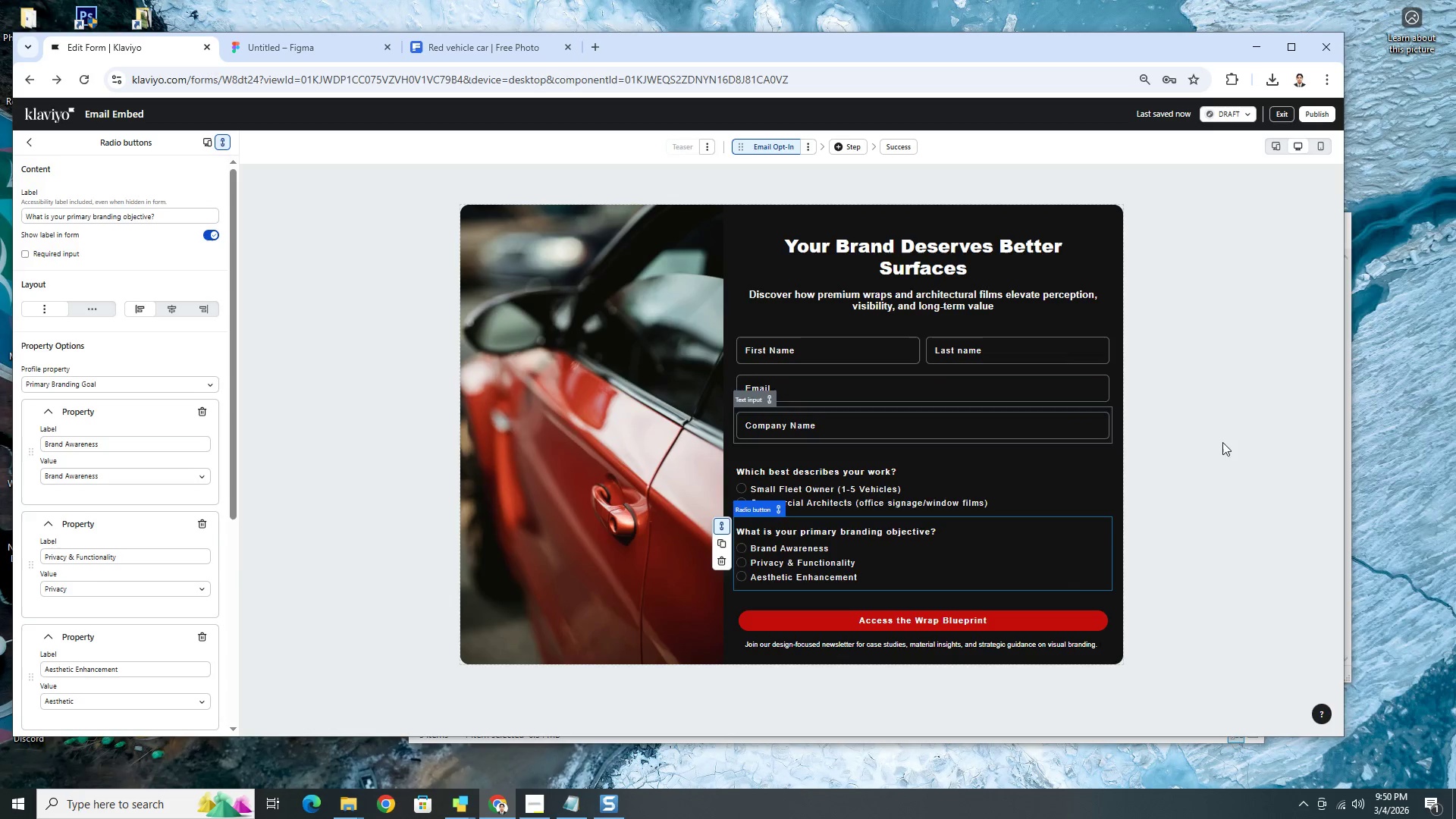 
left_click([1235, 464])
 